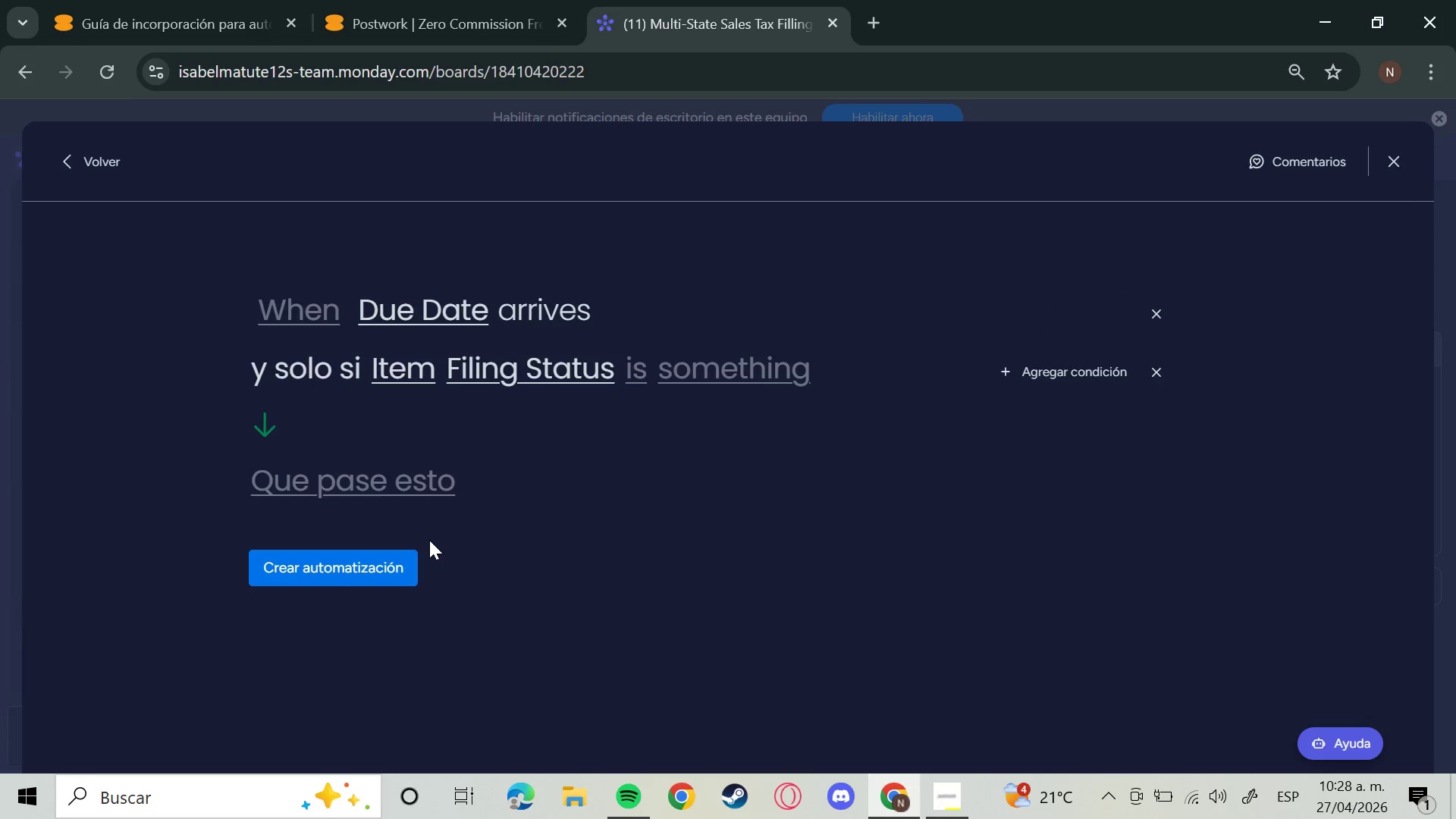 
left_click([1063, 369])
 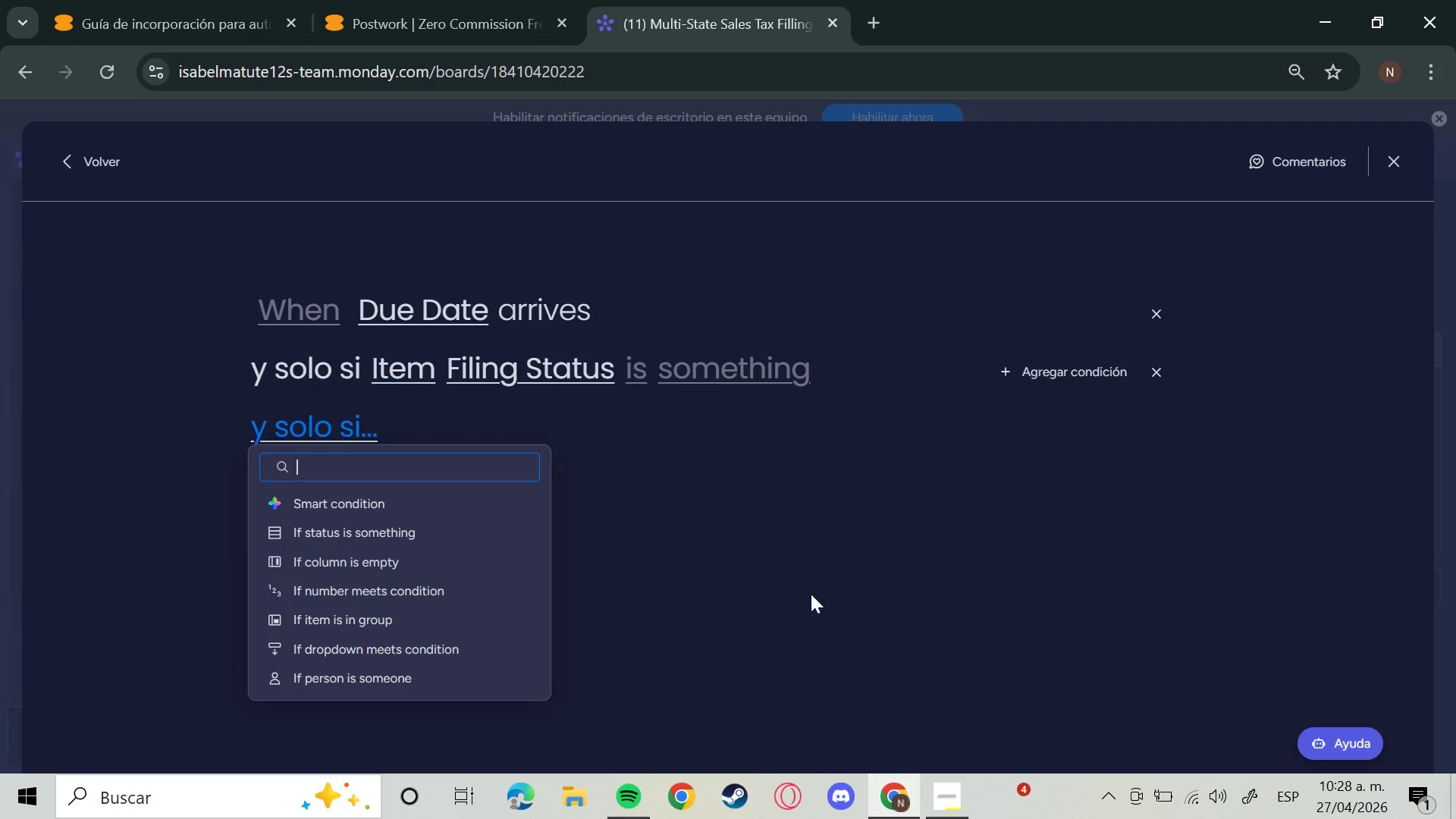 
wait(8.41)
 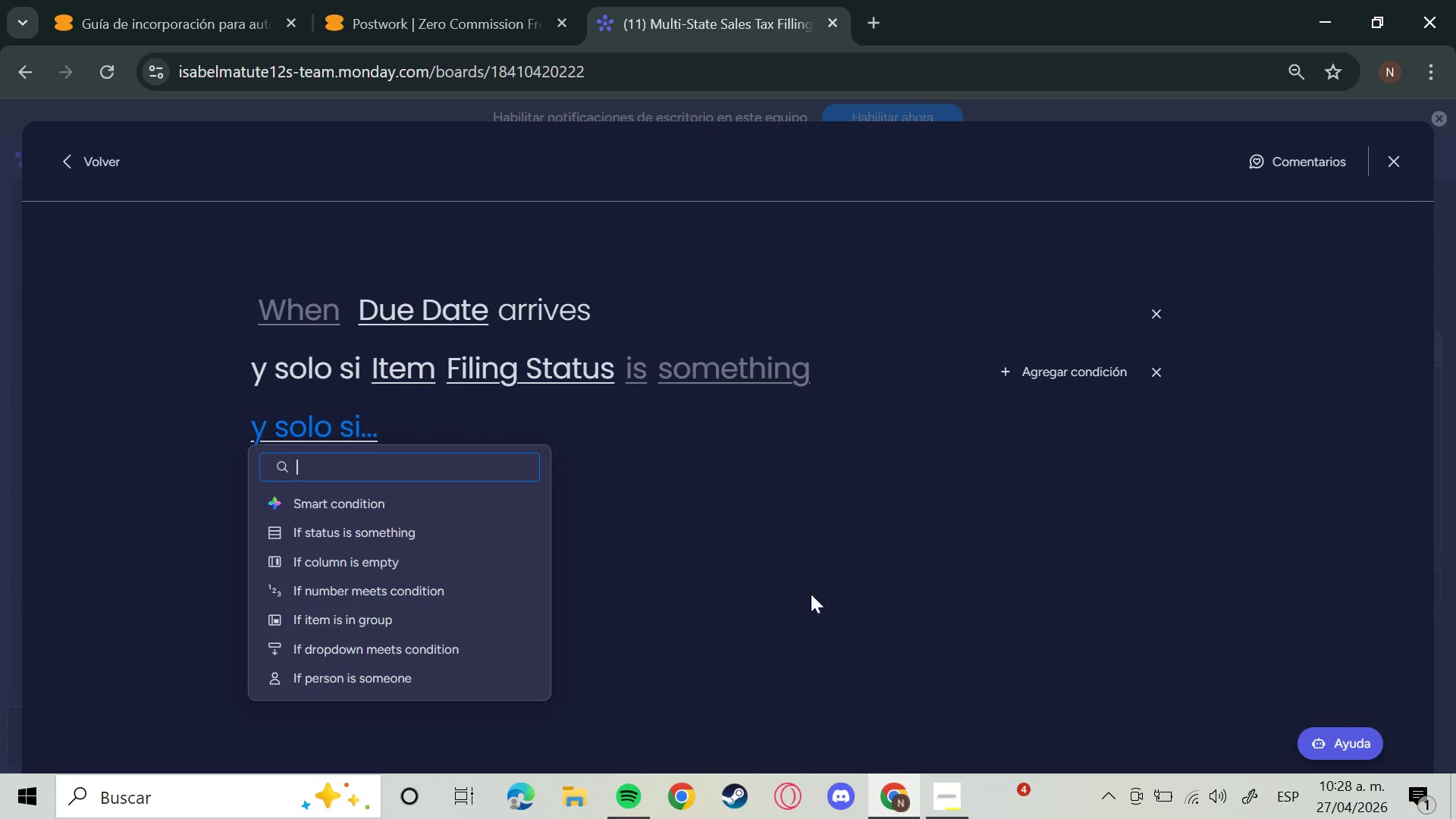 
left_click([782, 613])
 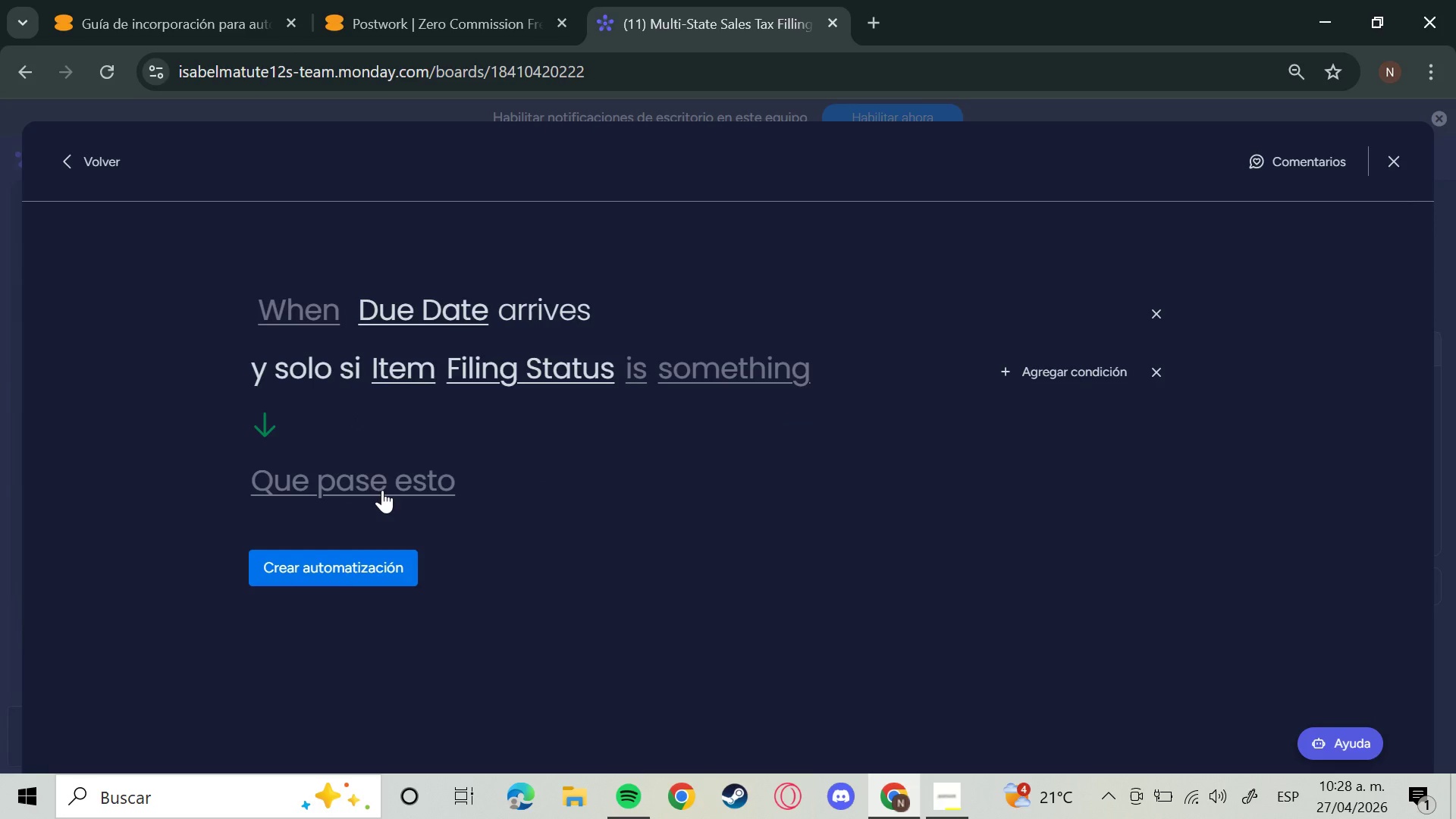 
left_click([361, 479])
 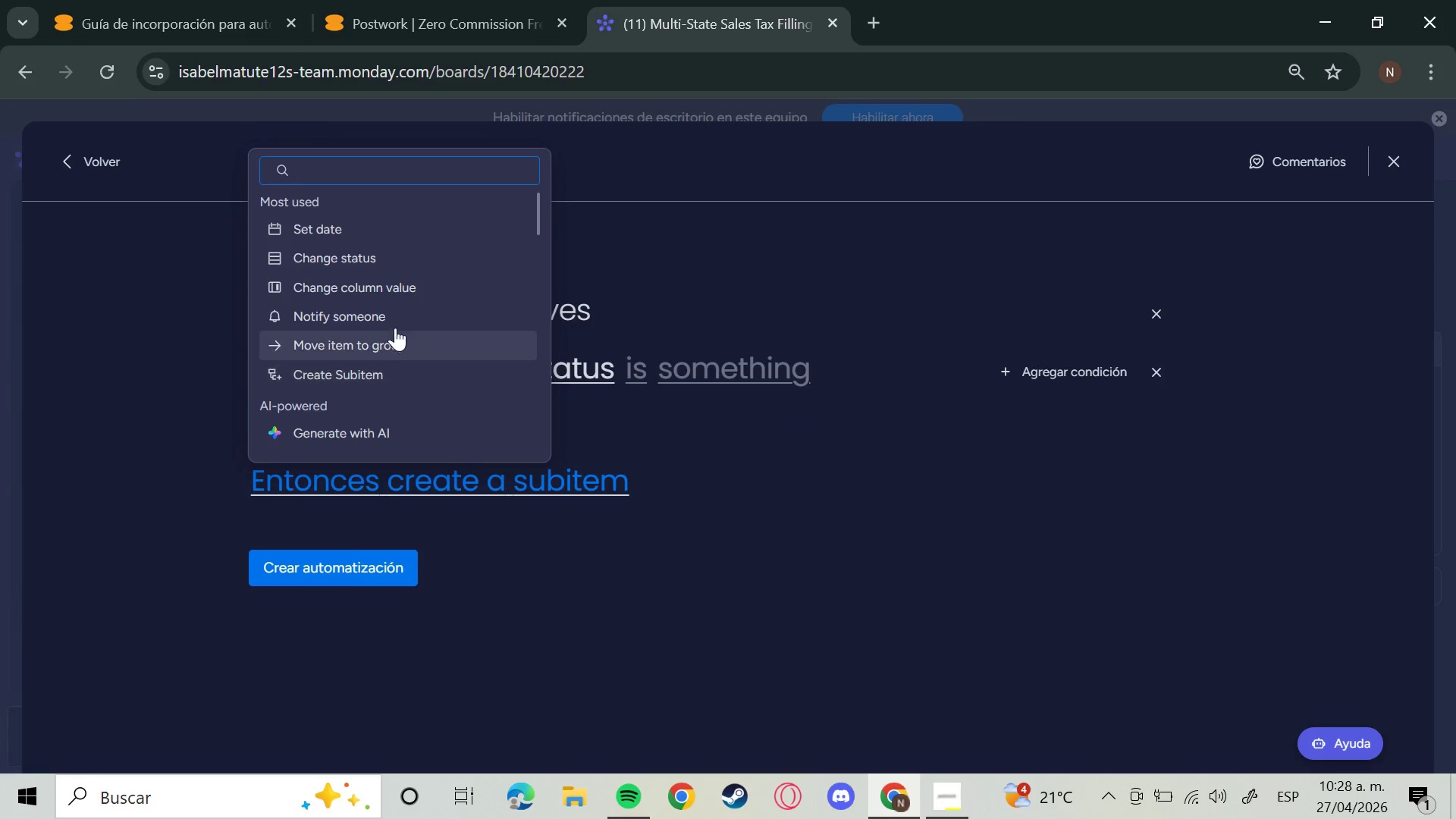 
left_click([389, 350])
 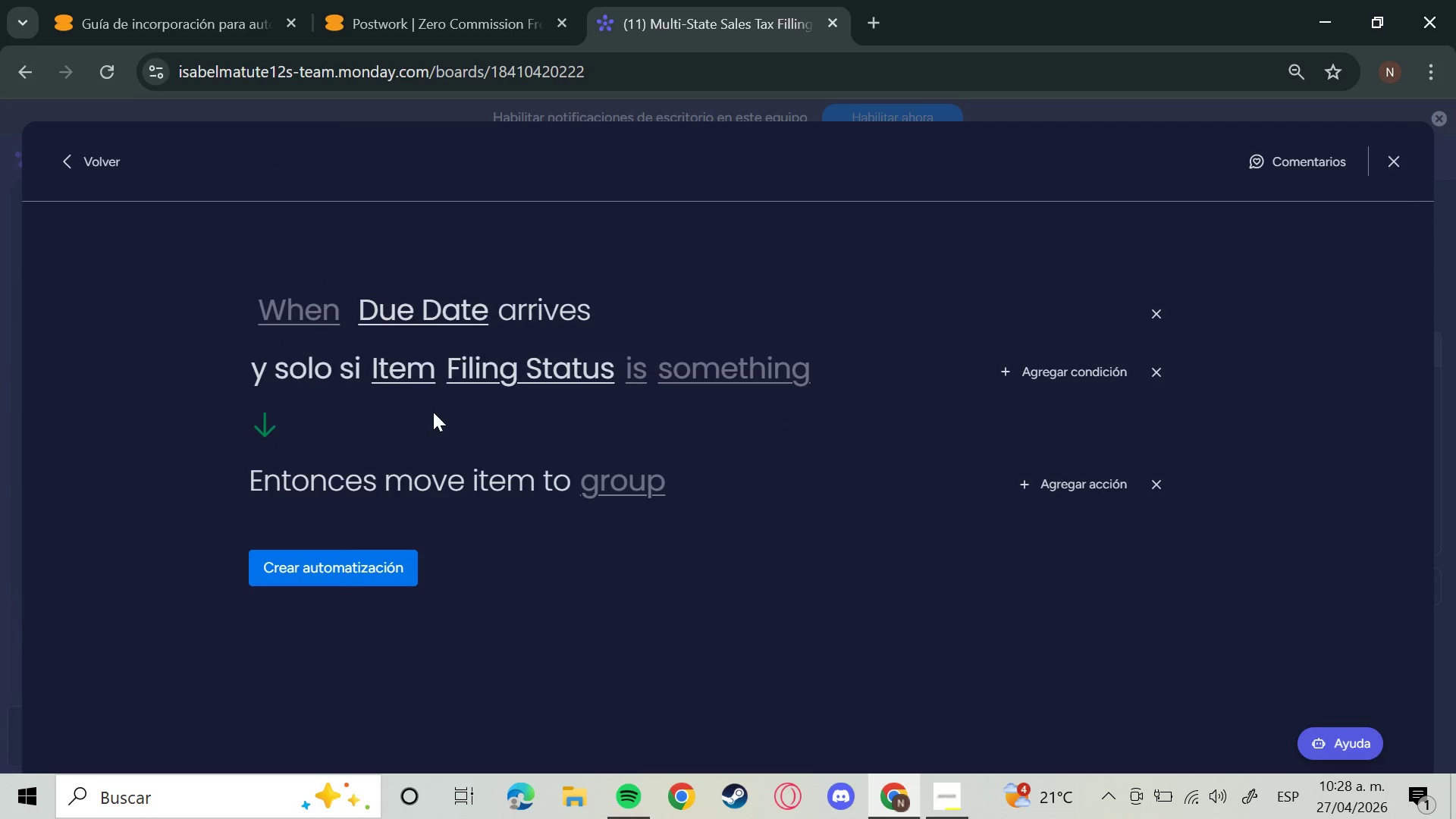 
left_click([302, 315])
 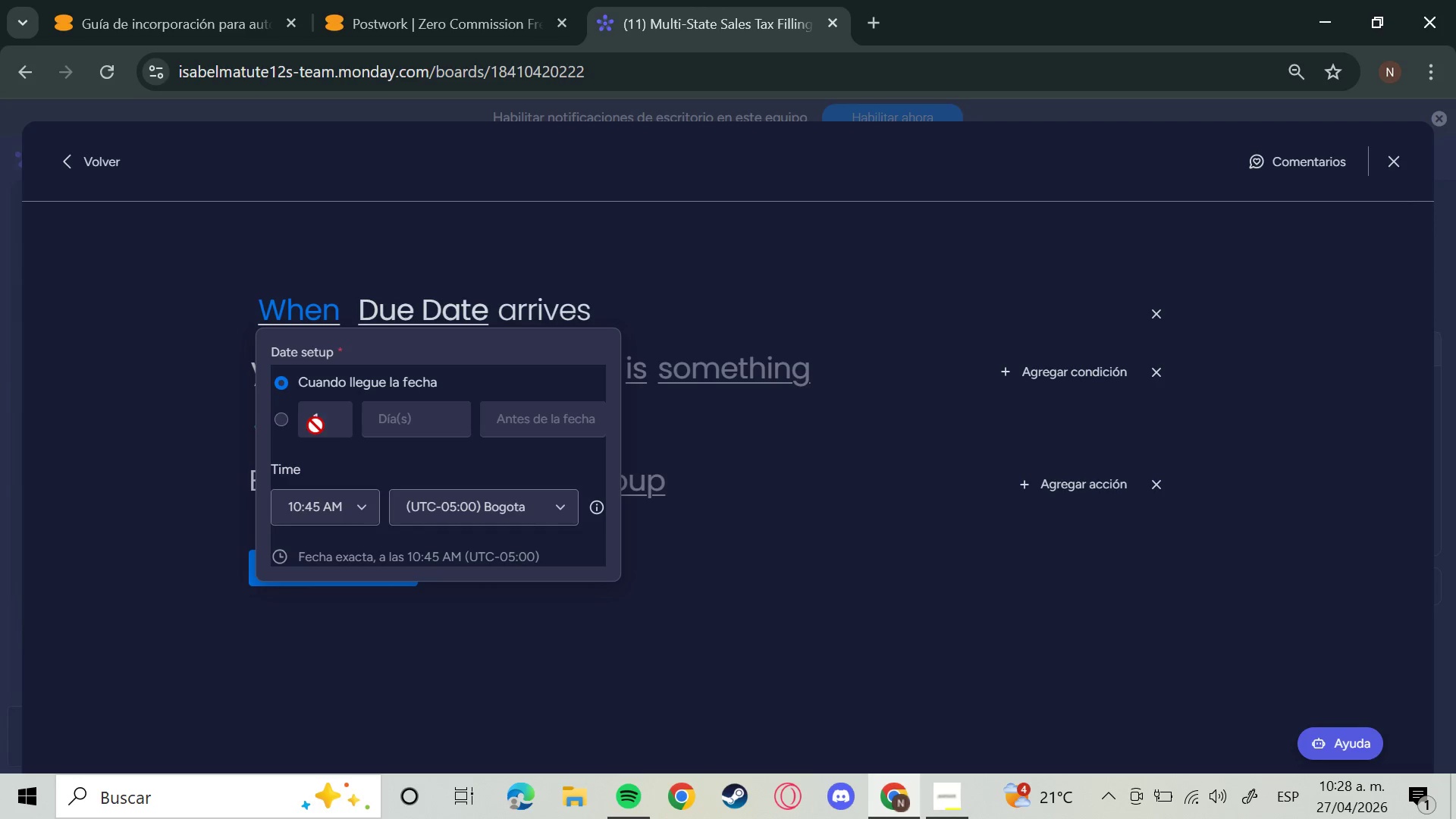 
left_click([278, 420])
 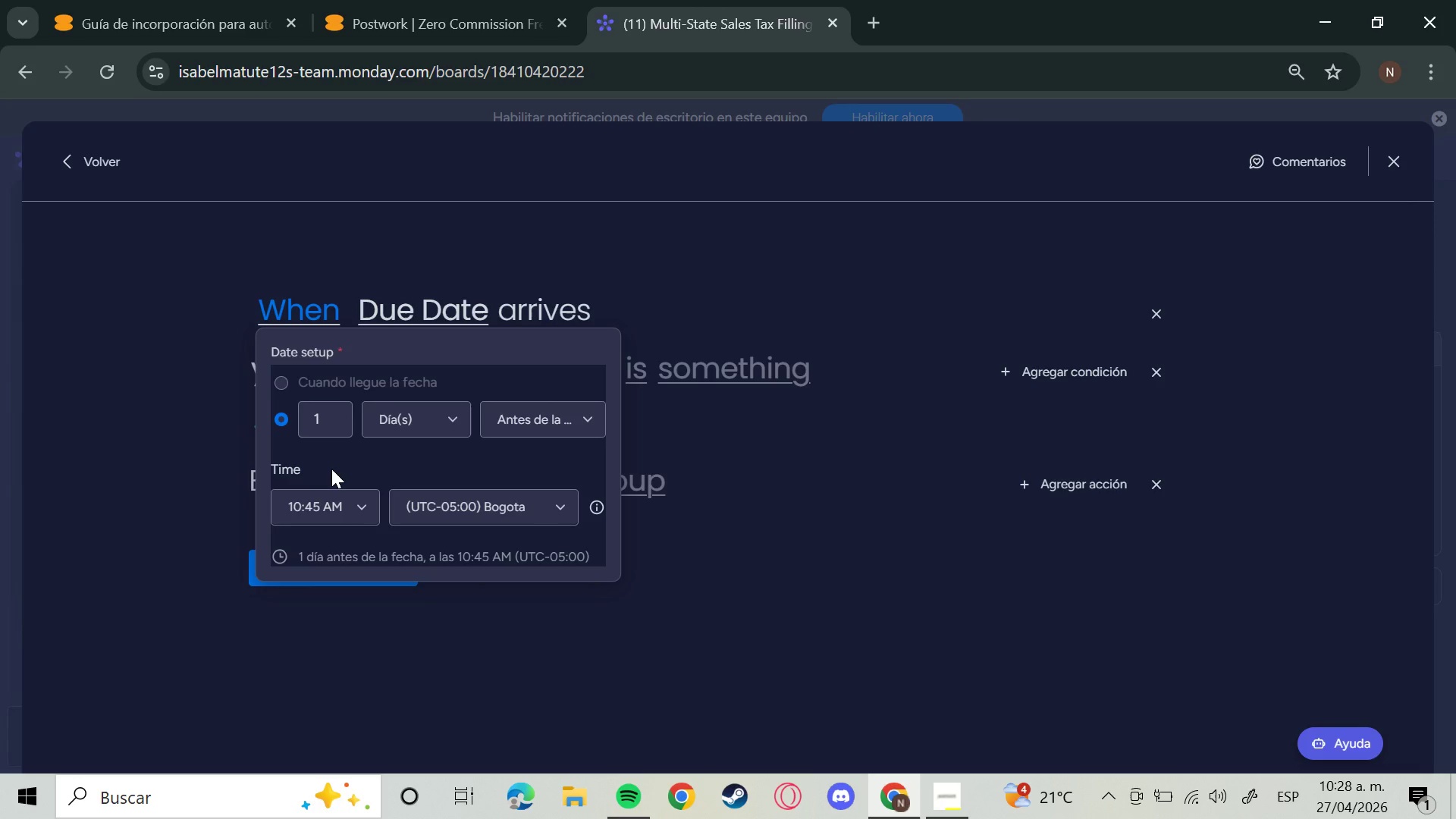 
wait(6.22)
 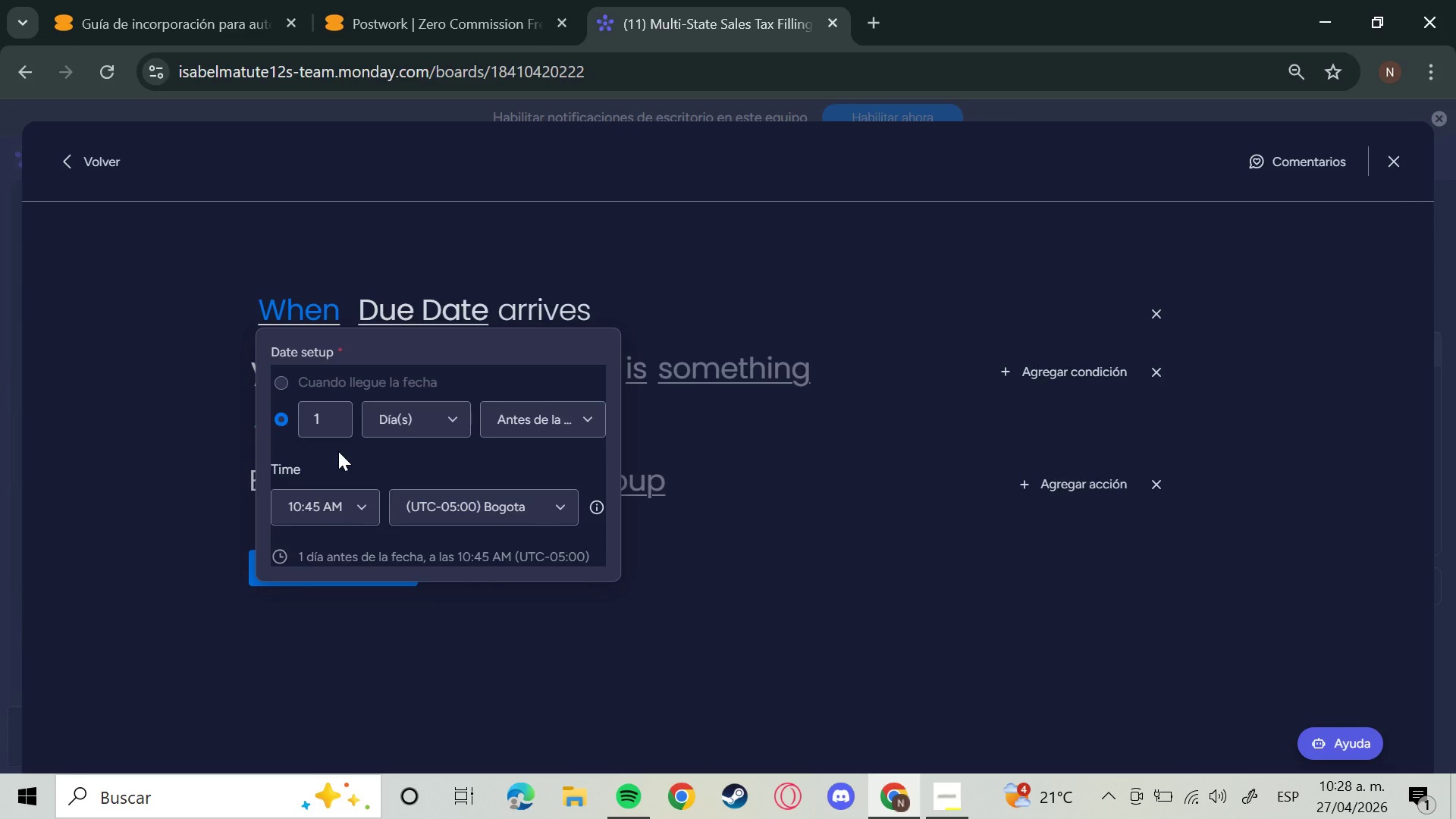 
left_click([556, 425])
 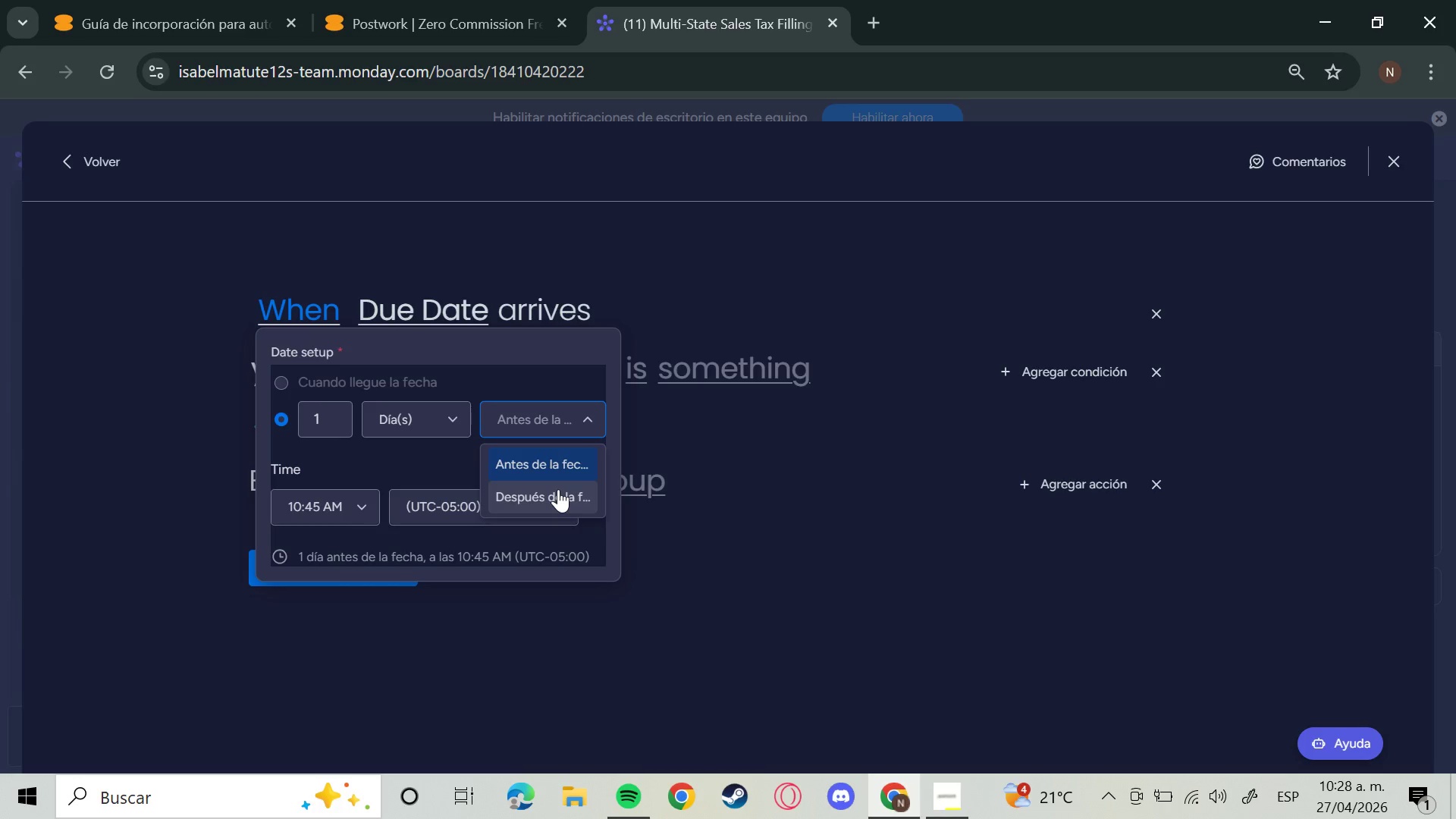 
left_click([558, 489])
 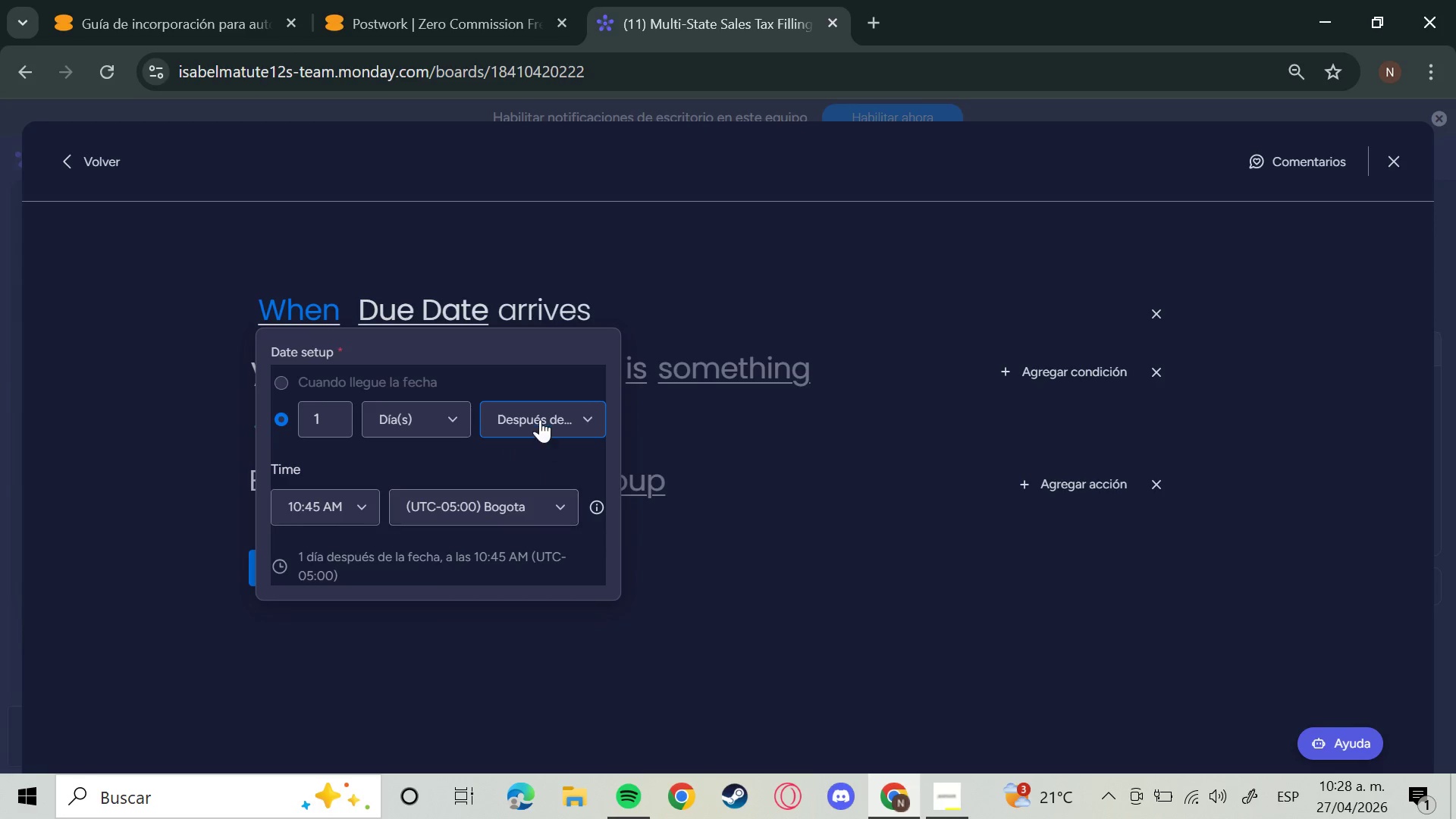 
left_click([540, 419])
 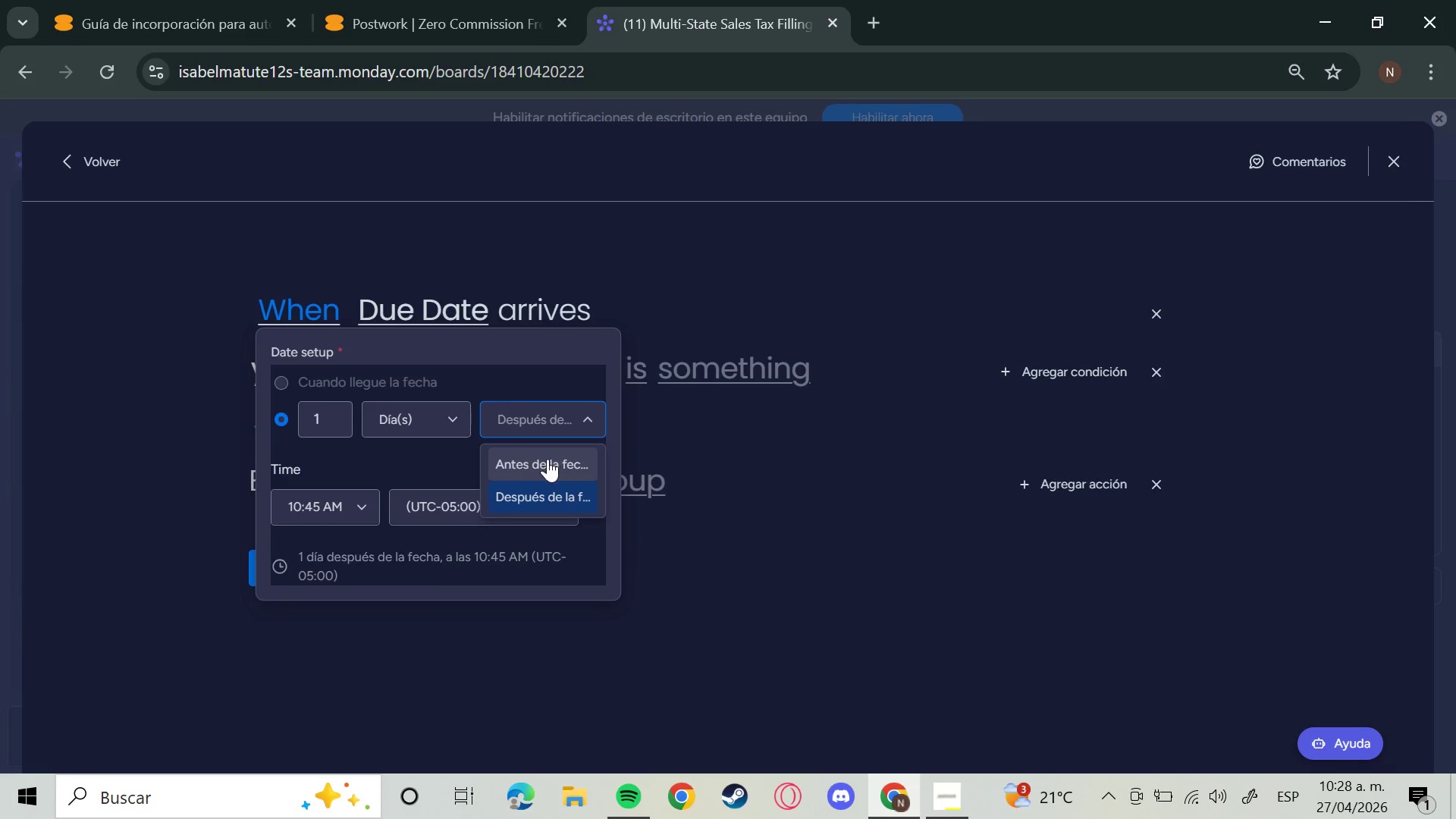 
left_click_drag(start_coordinate=[548, 459], to_coordinate=[551, 459])
 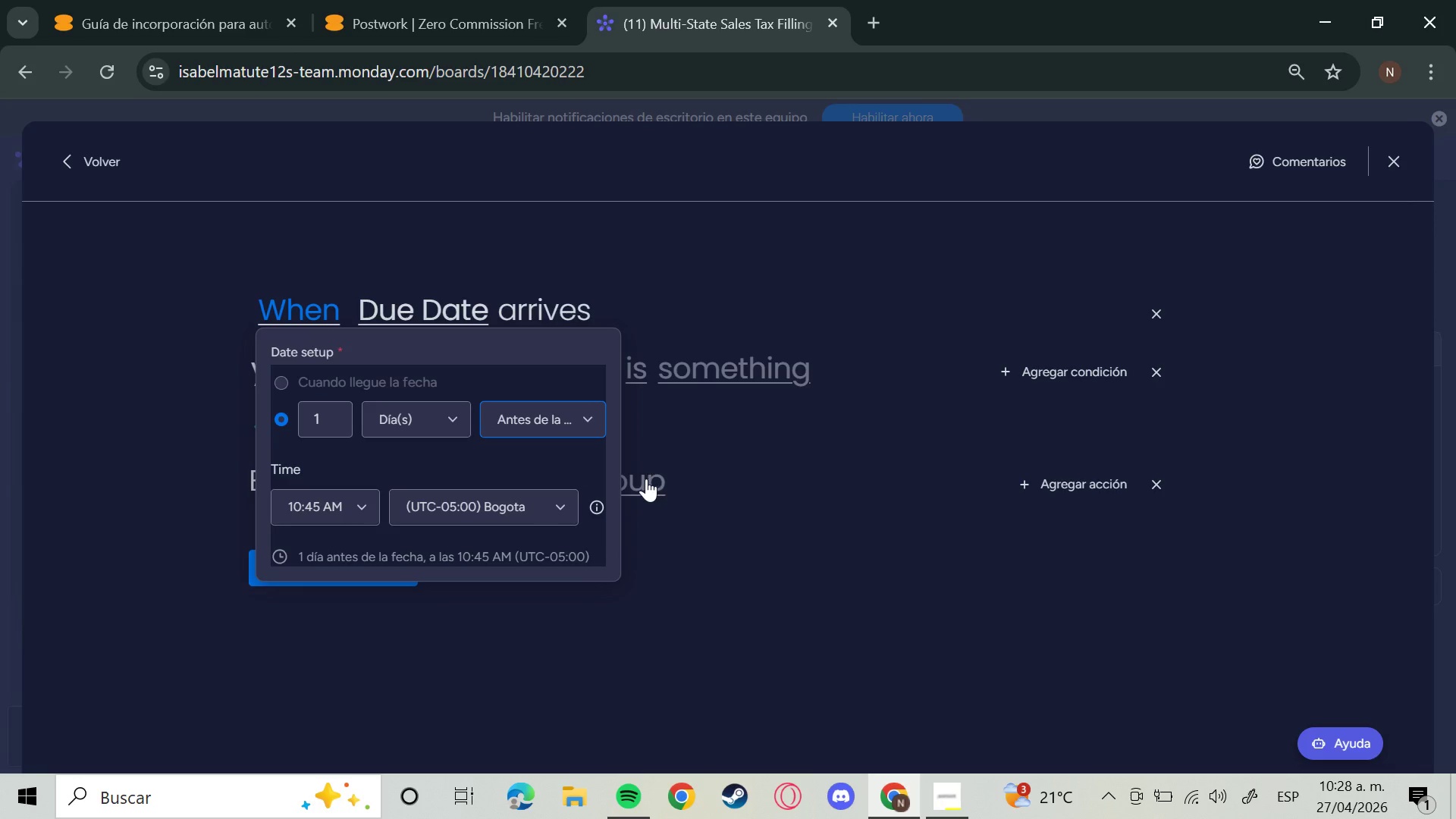 
wait(8.53)
 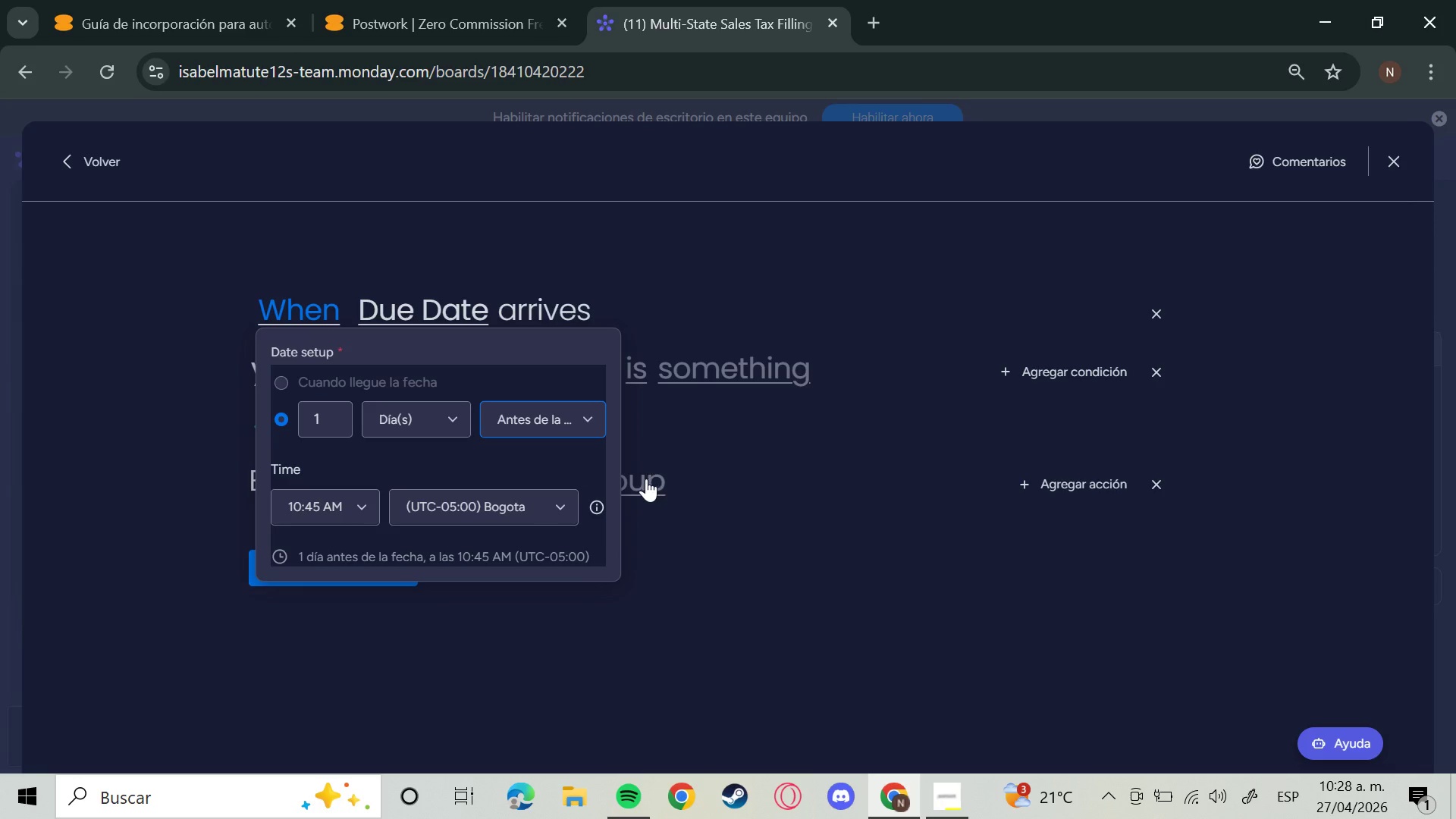 
left_click([711, 469])
 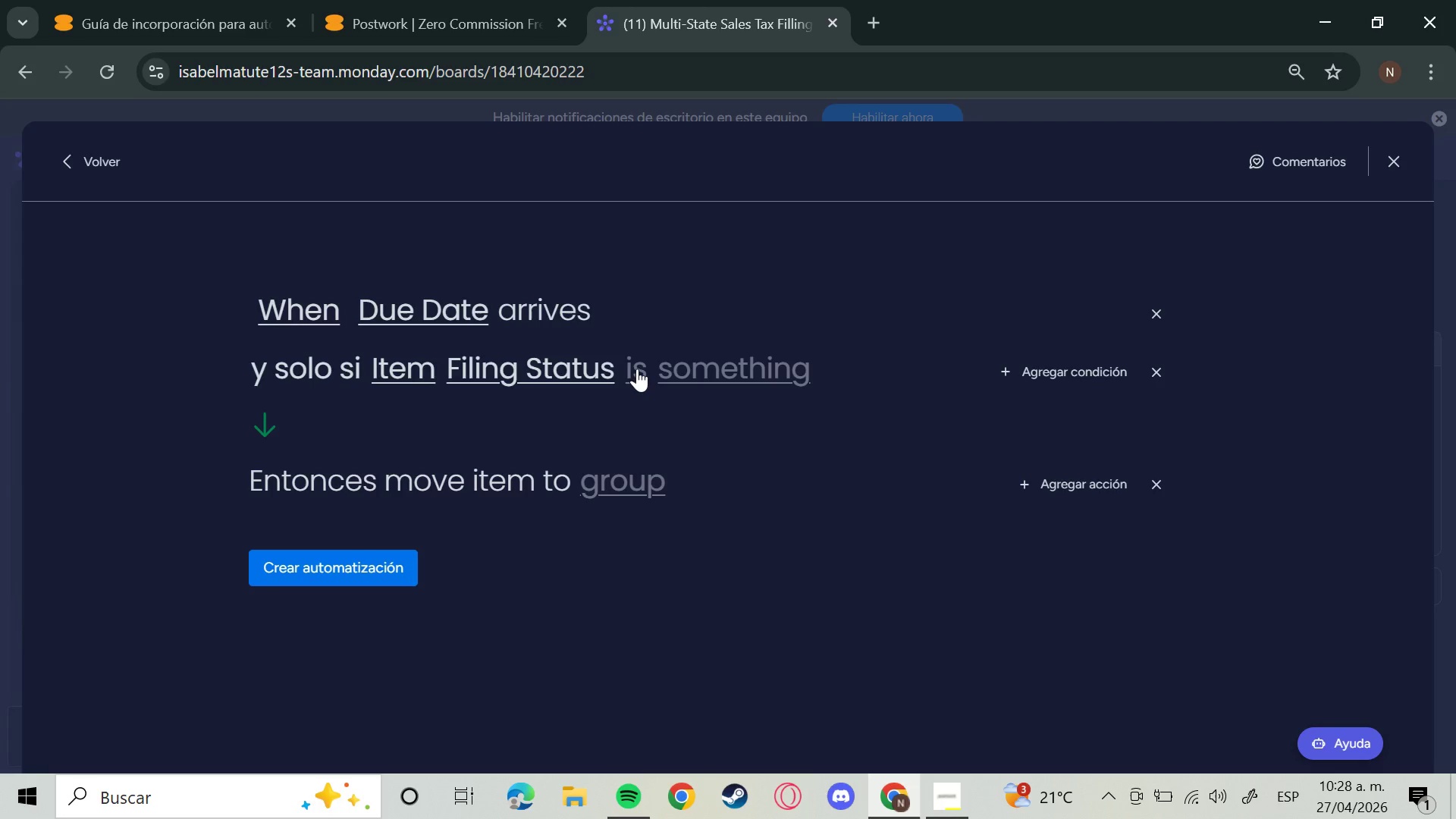 
left_click([651, 365])
 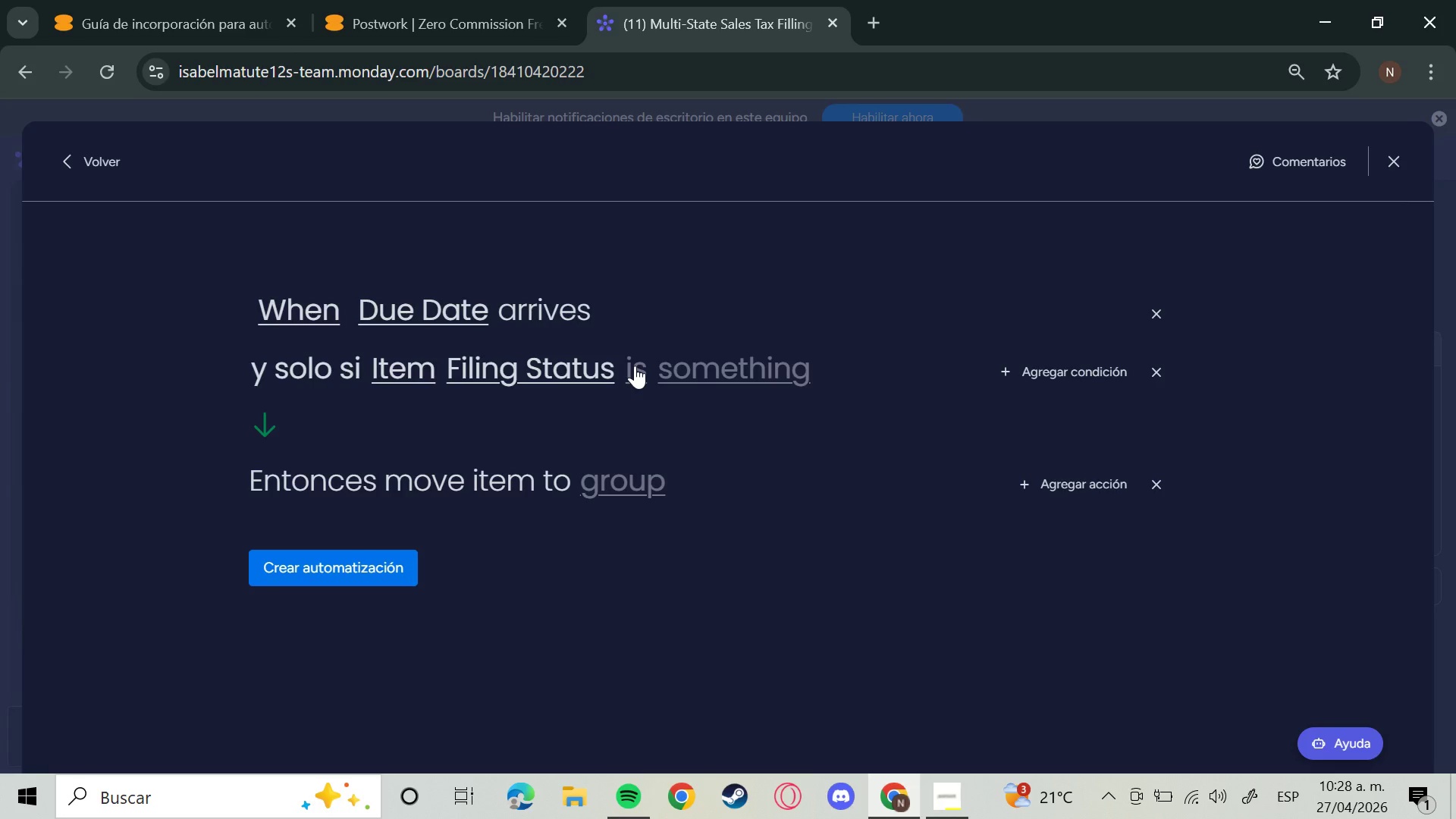 
left_click([625, 366])
 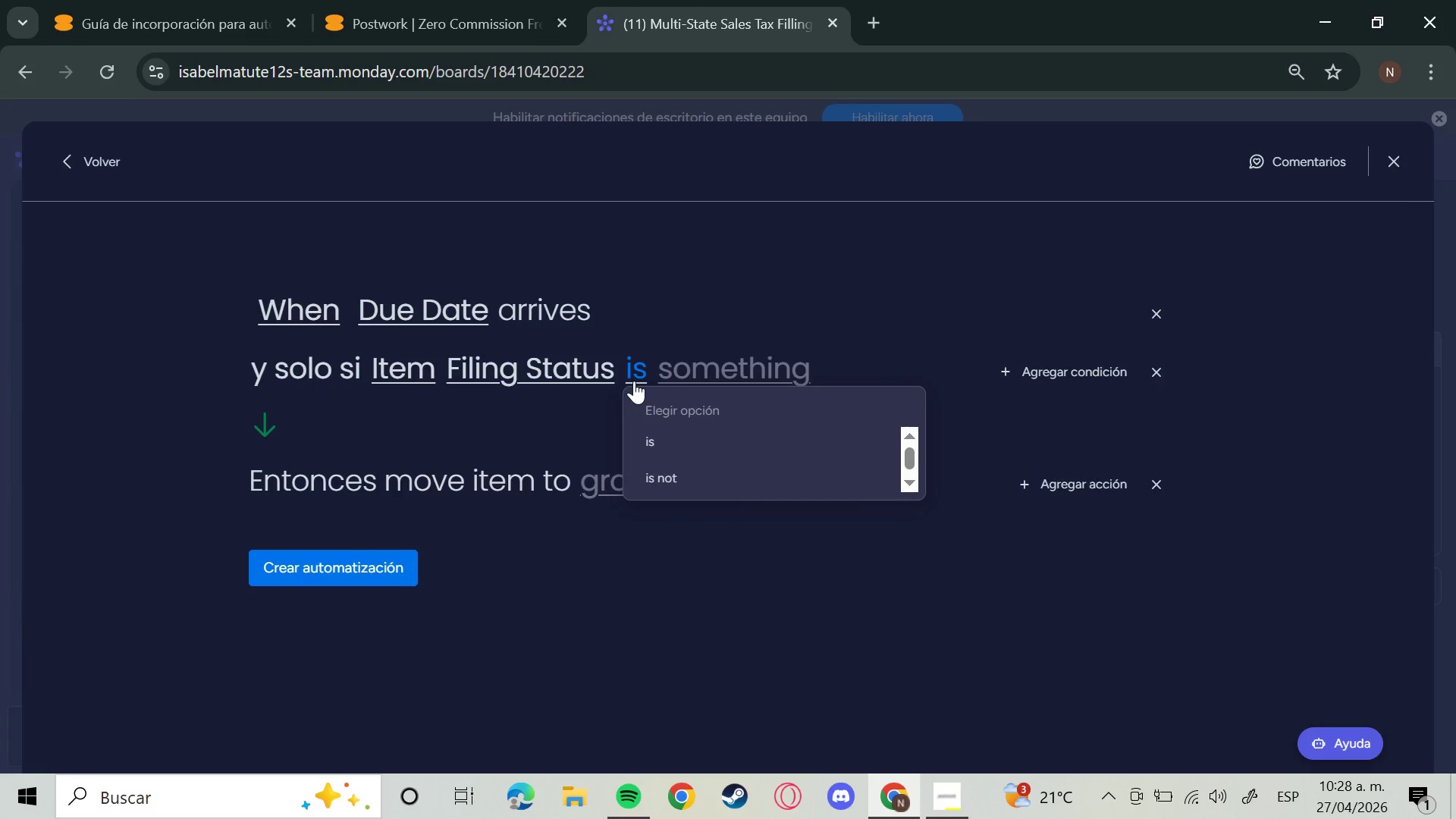 
left_click([690, 475])
 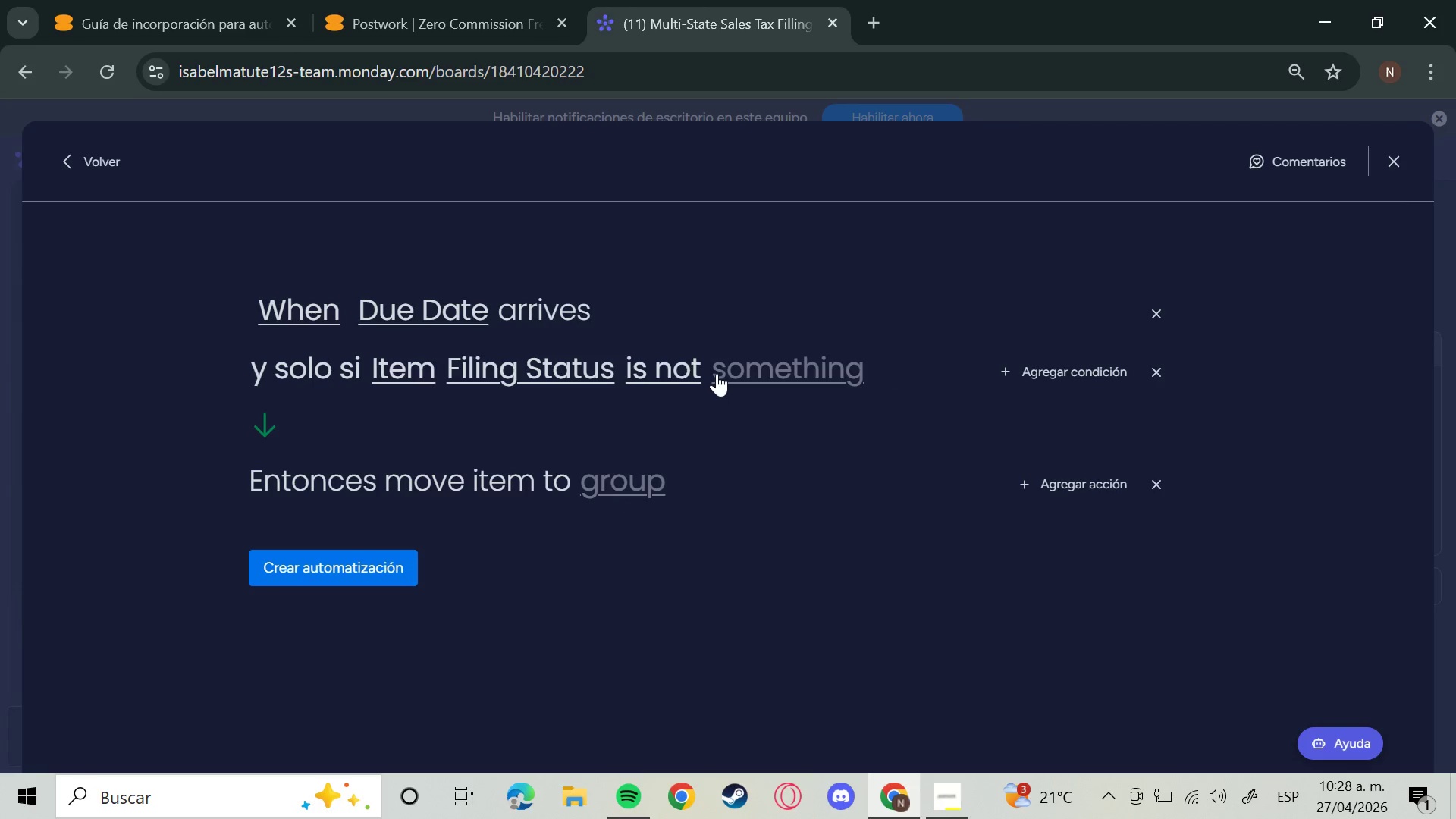 
left_click([717, 373])
 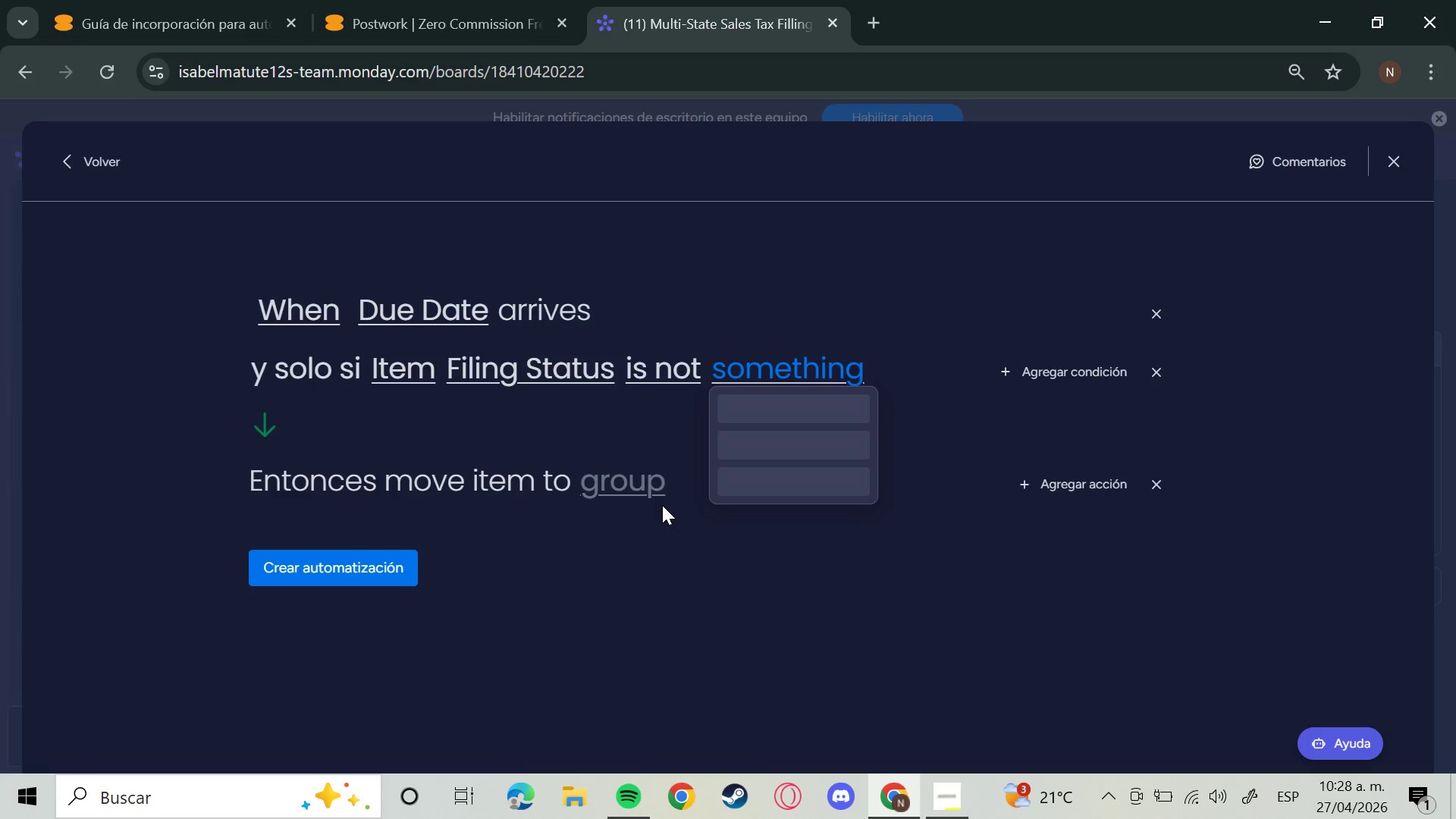 
wait(10.45)
 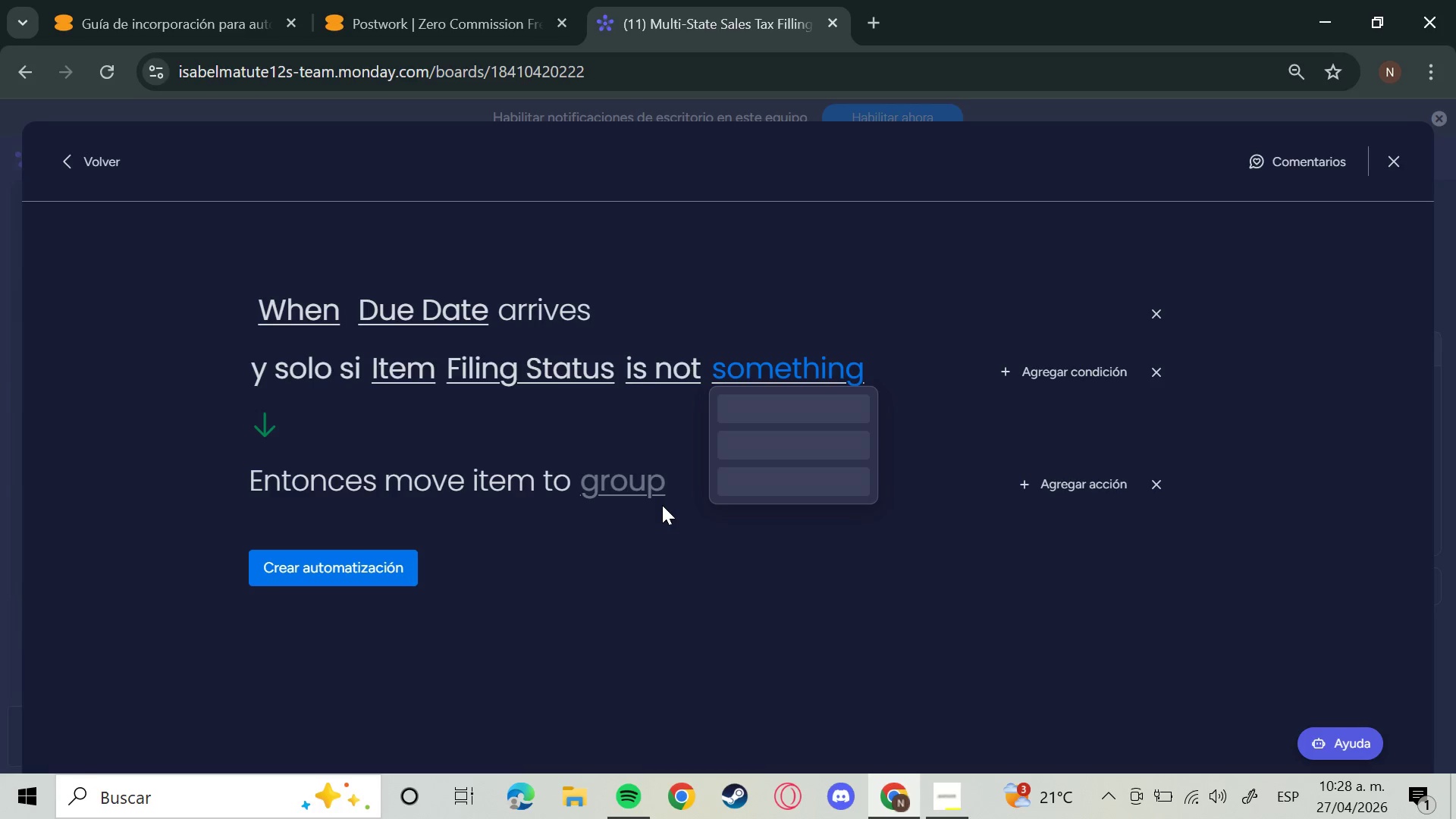 
scroll: coordinate [824, 491], scroll_direction: down, amount: 1.0
 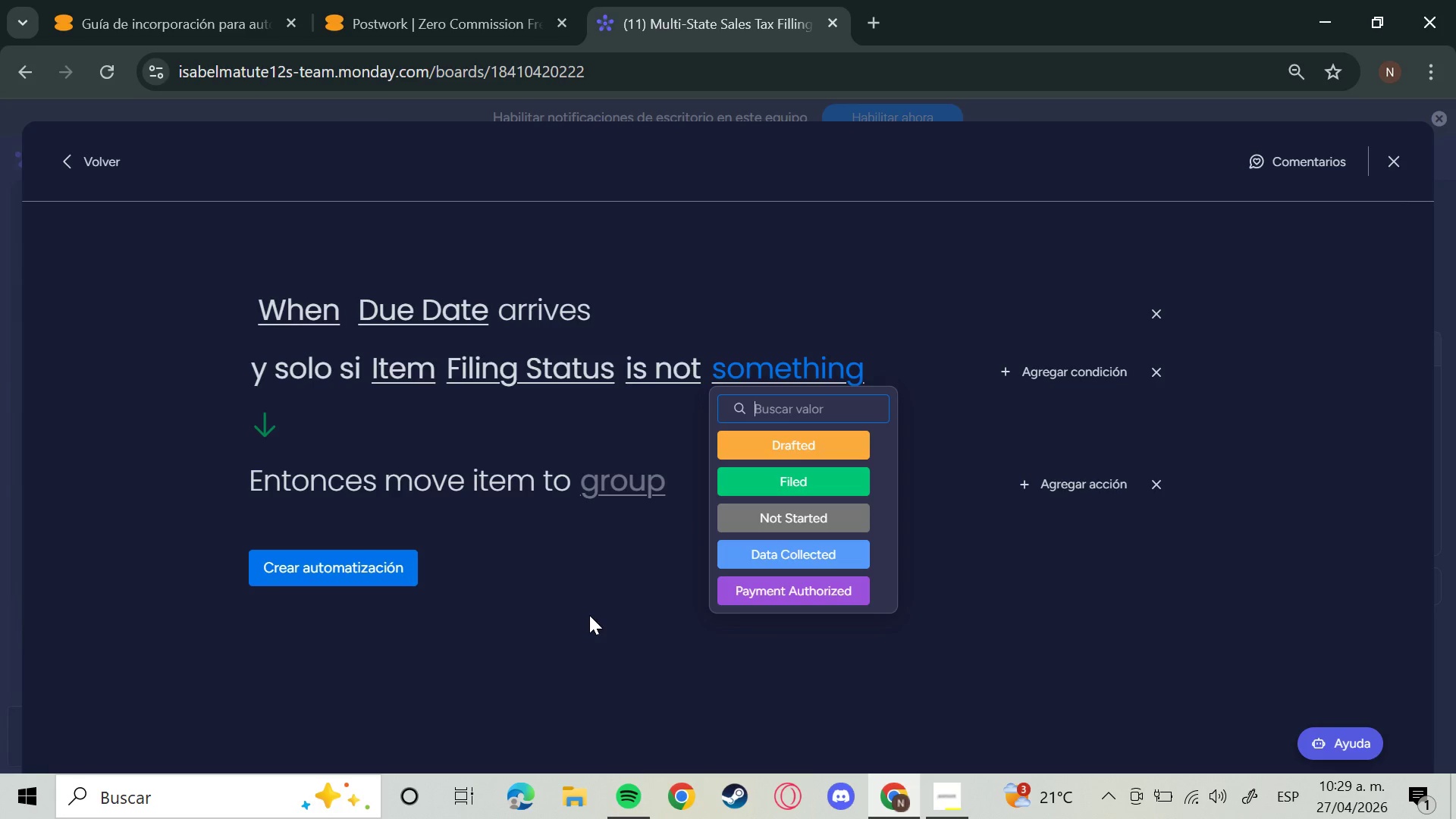 
wait(17.61)
 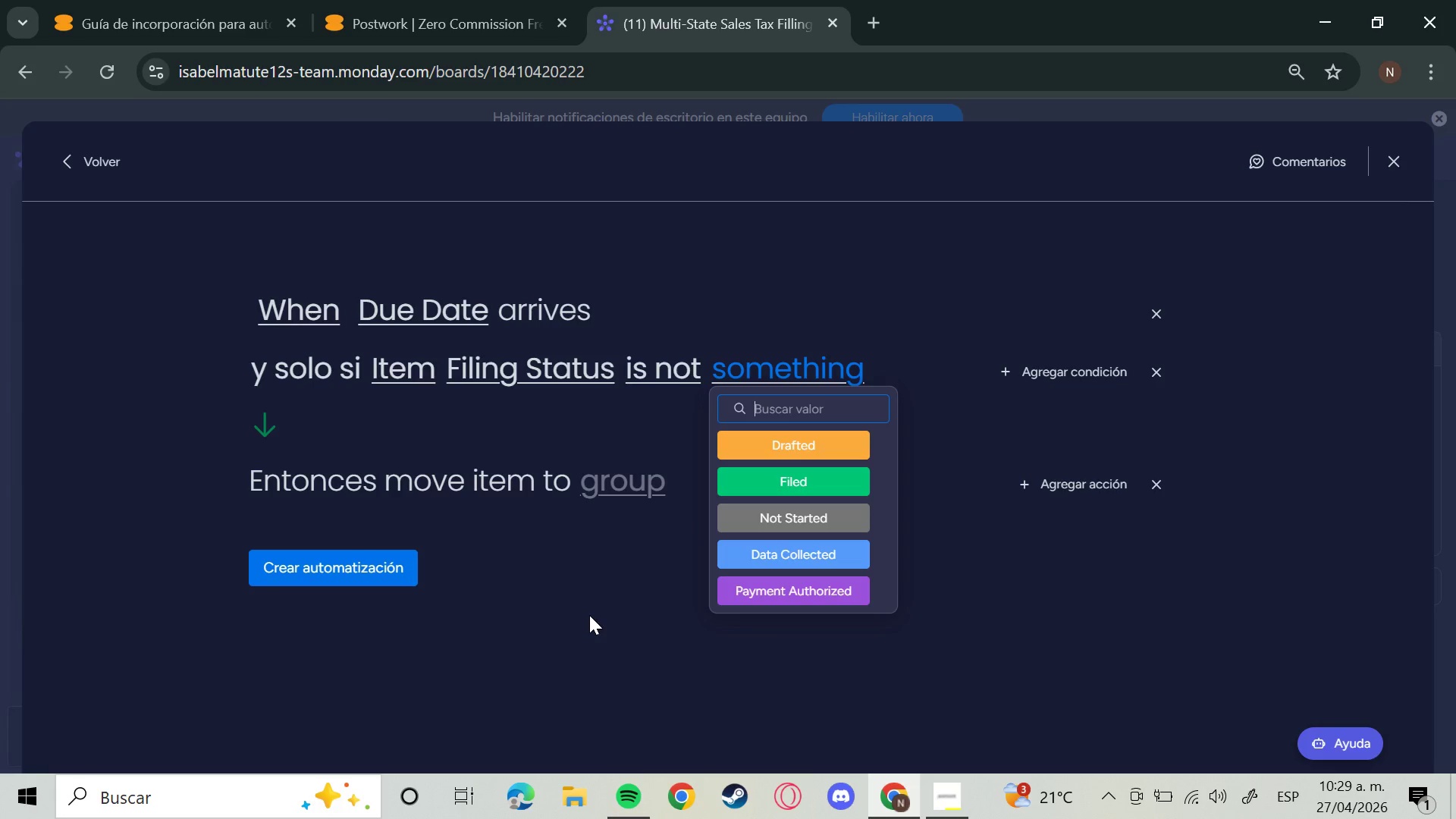 
left_click([831, 527])
 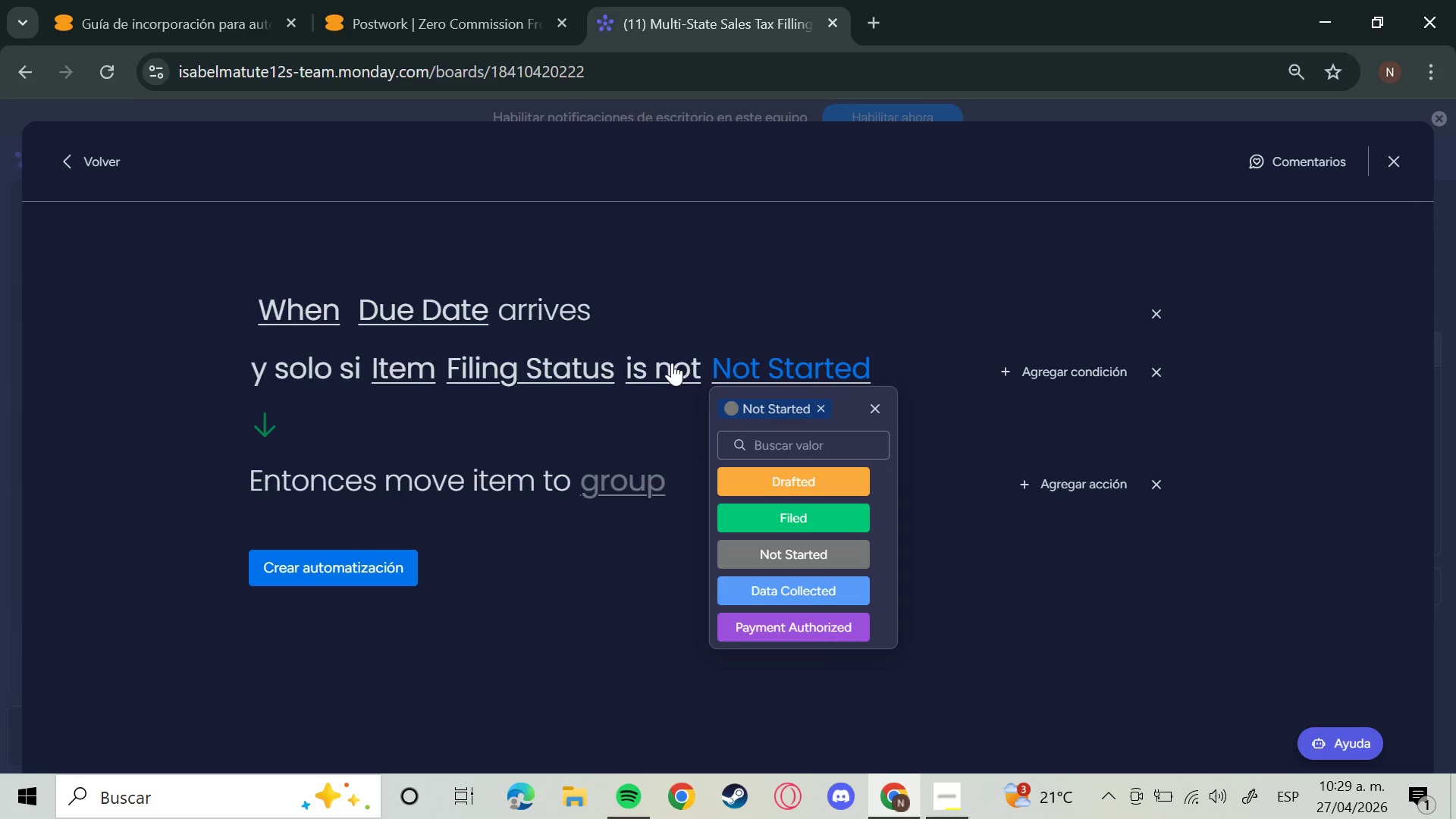 
left_click([670, 360])
 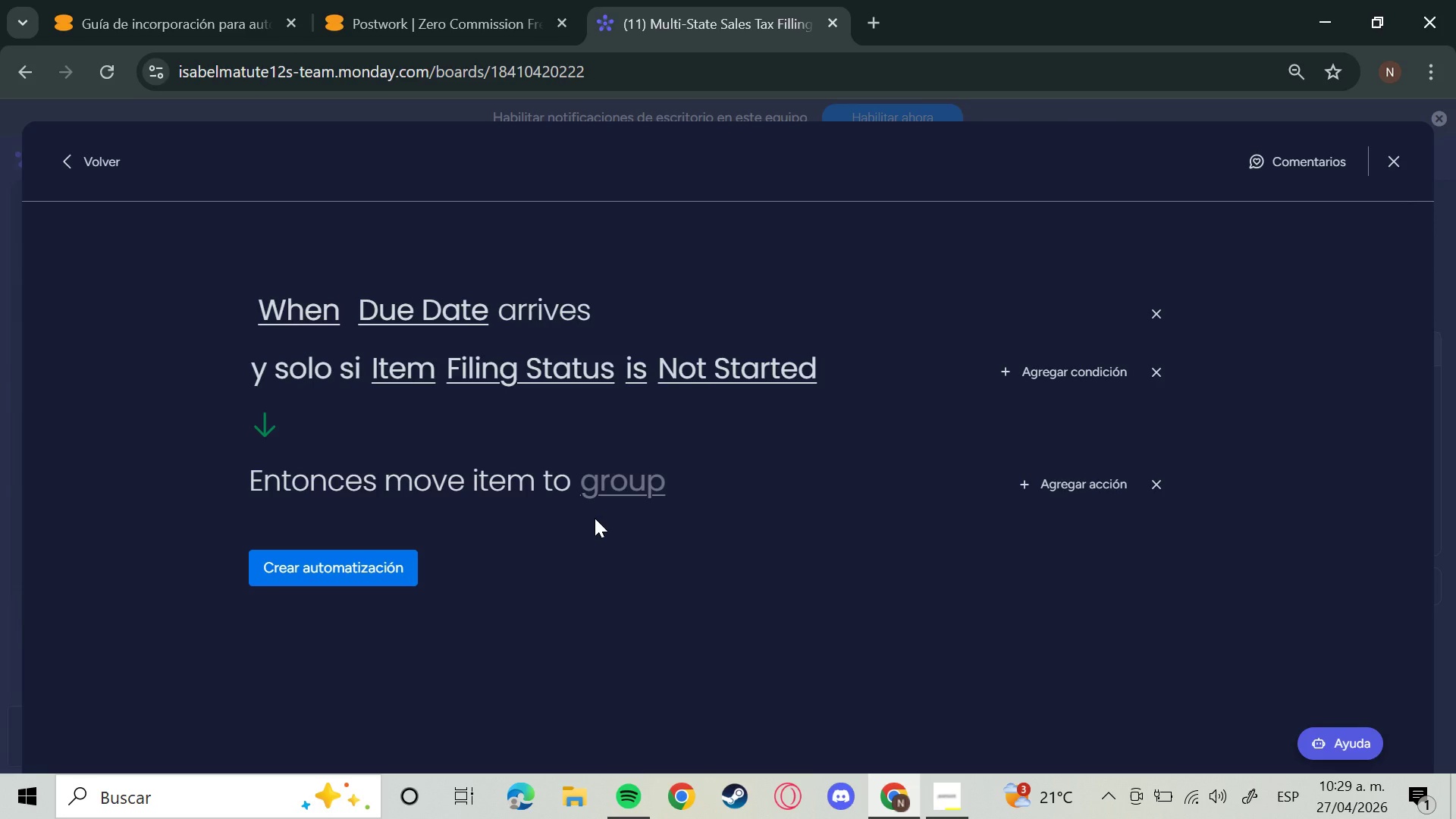 
wait(6.84)
 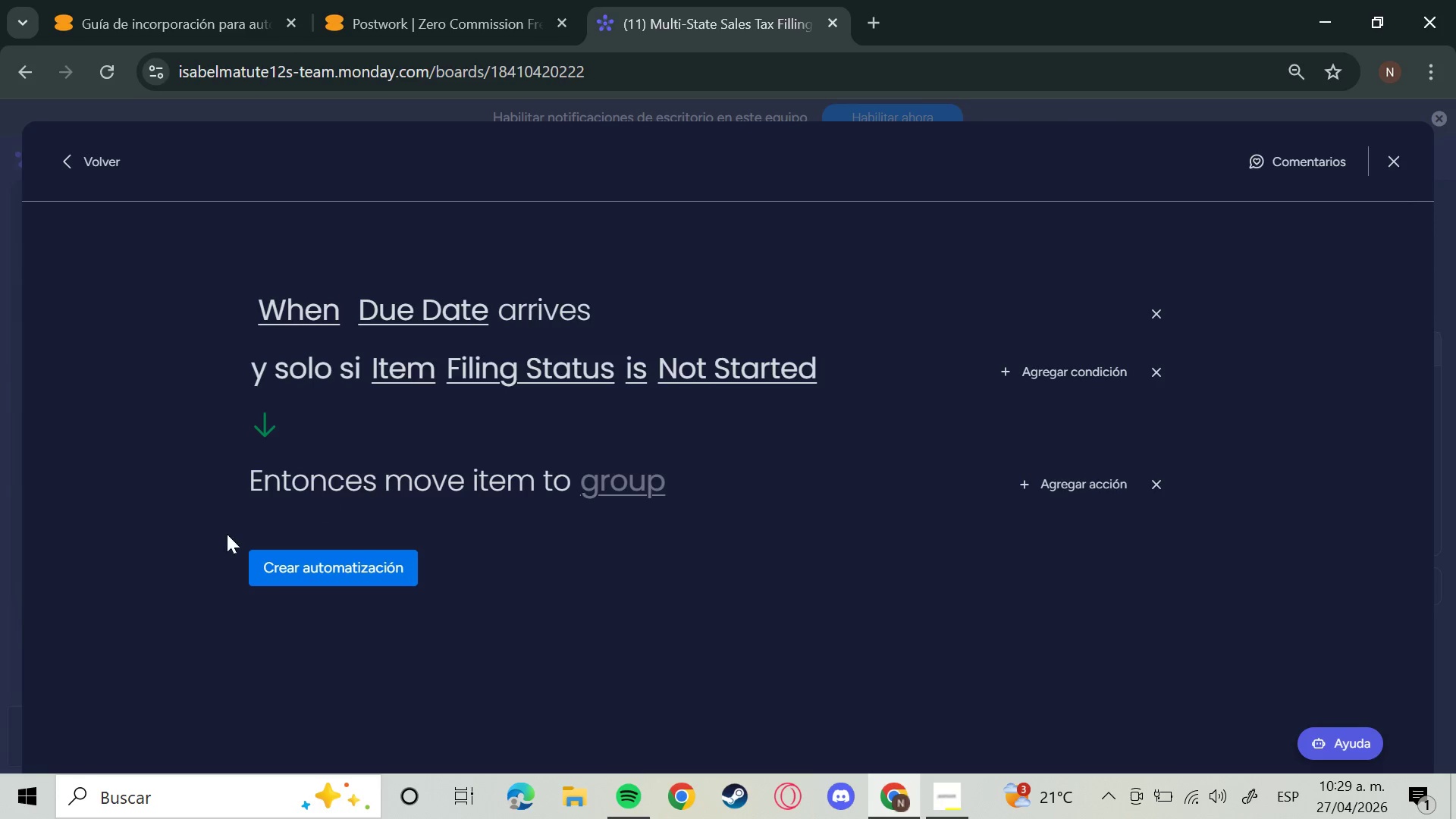 
left_click([635, 489])
 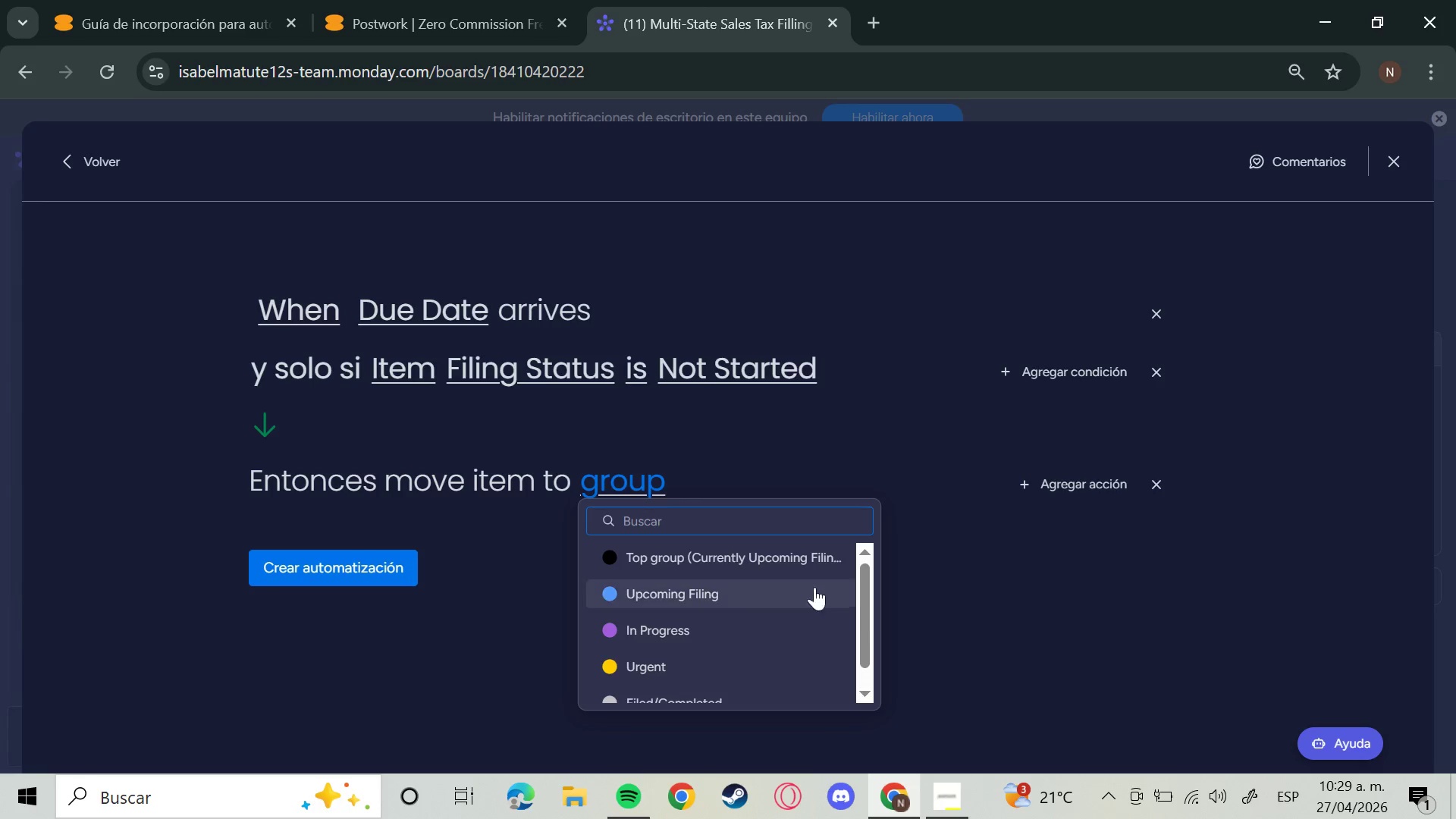 
left_click([672, 661])
 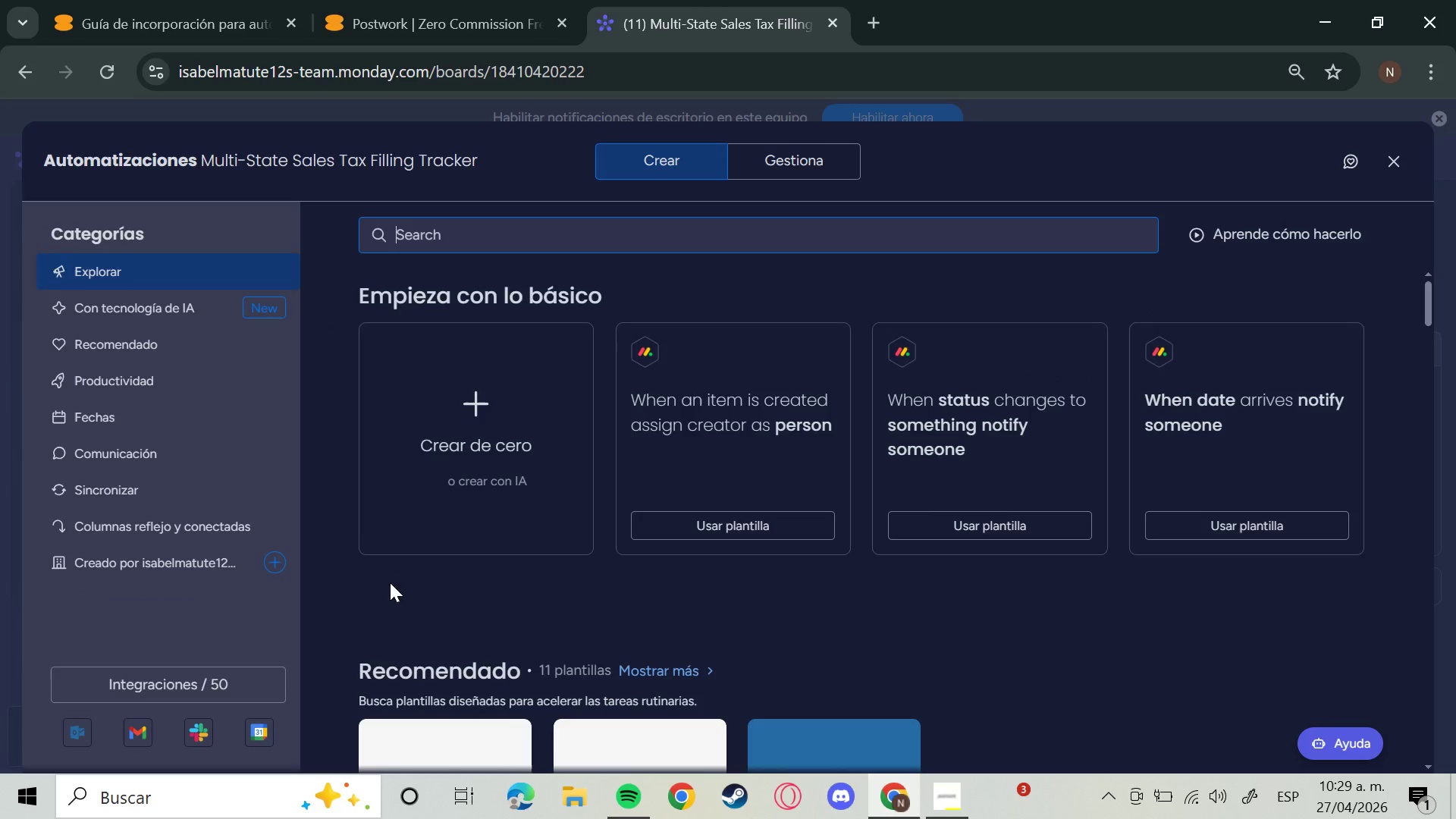 
wait(7.38)
 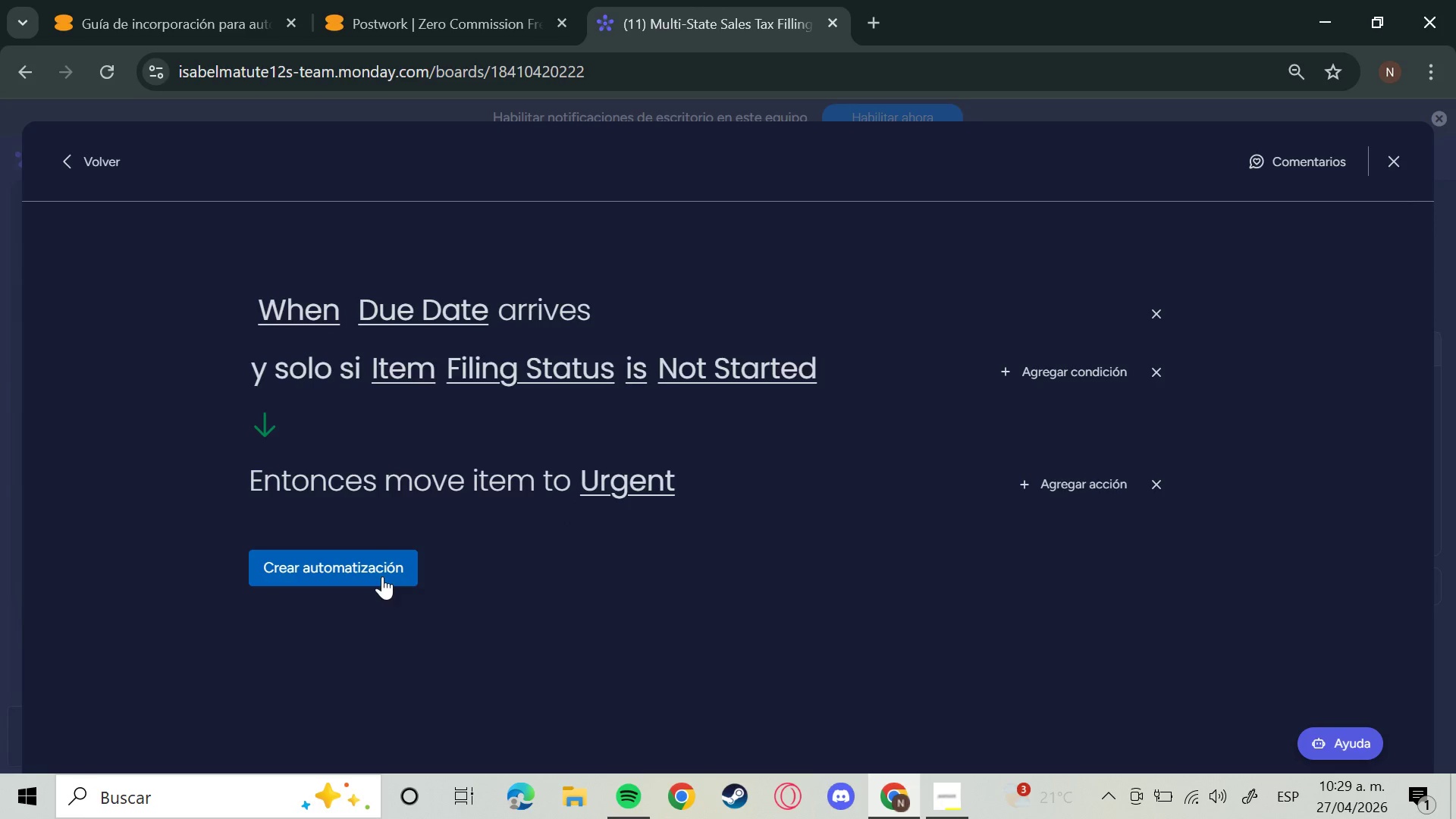 
left_click([837, 158])
 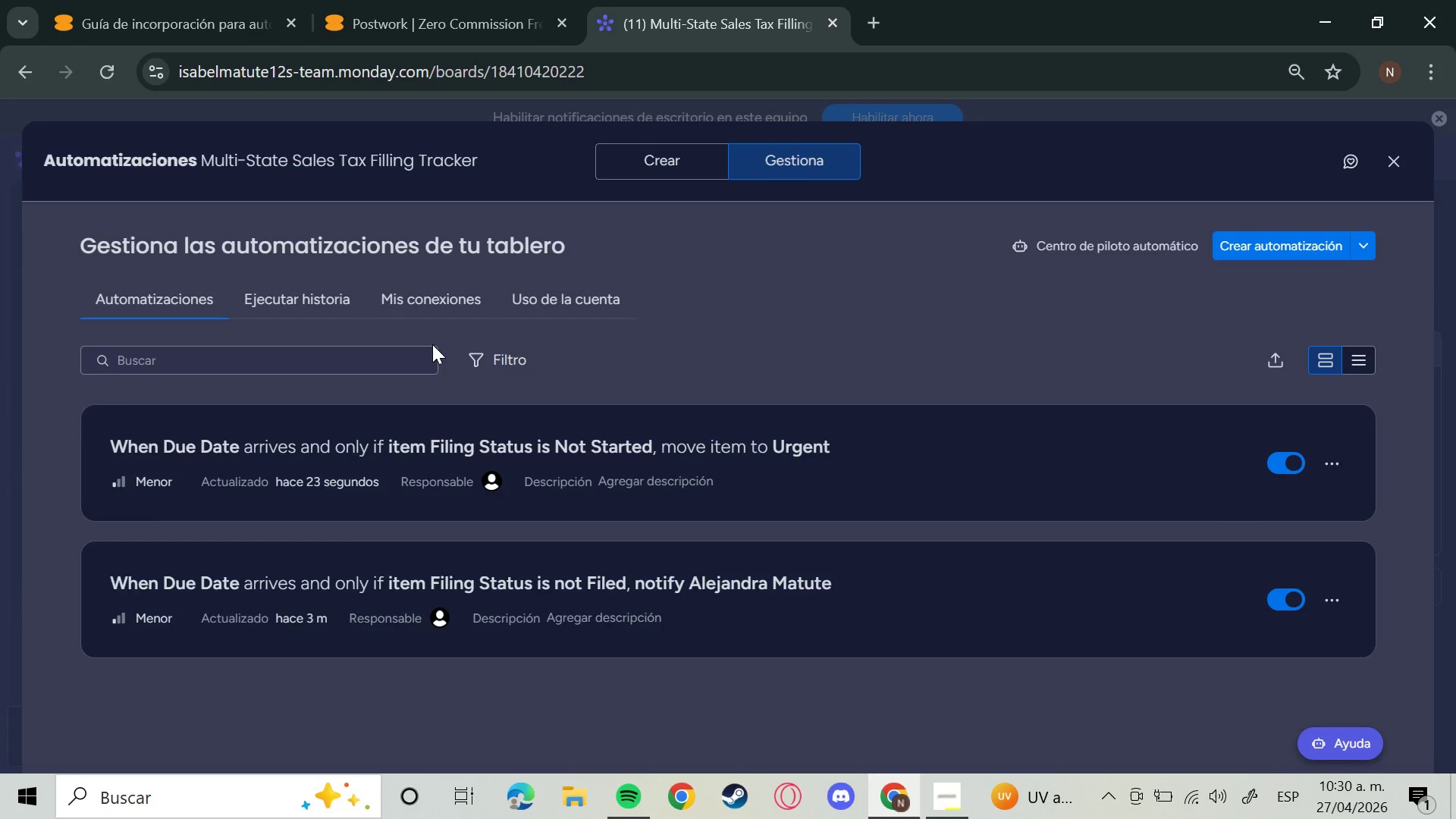 
wait(46.16)
 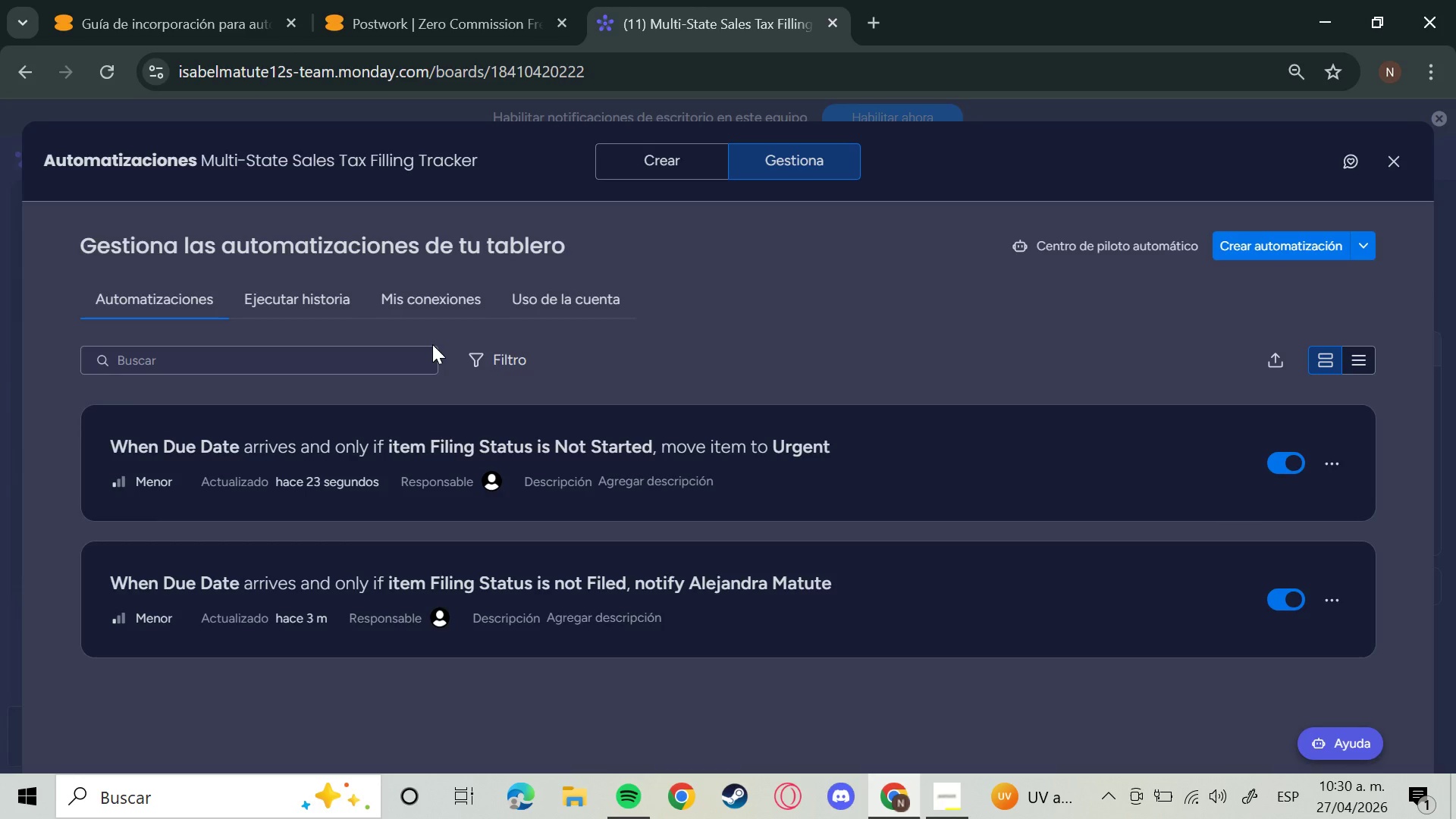 
left_click([585, 611])
 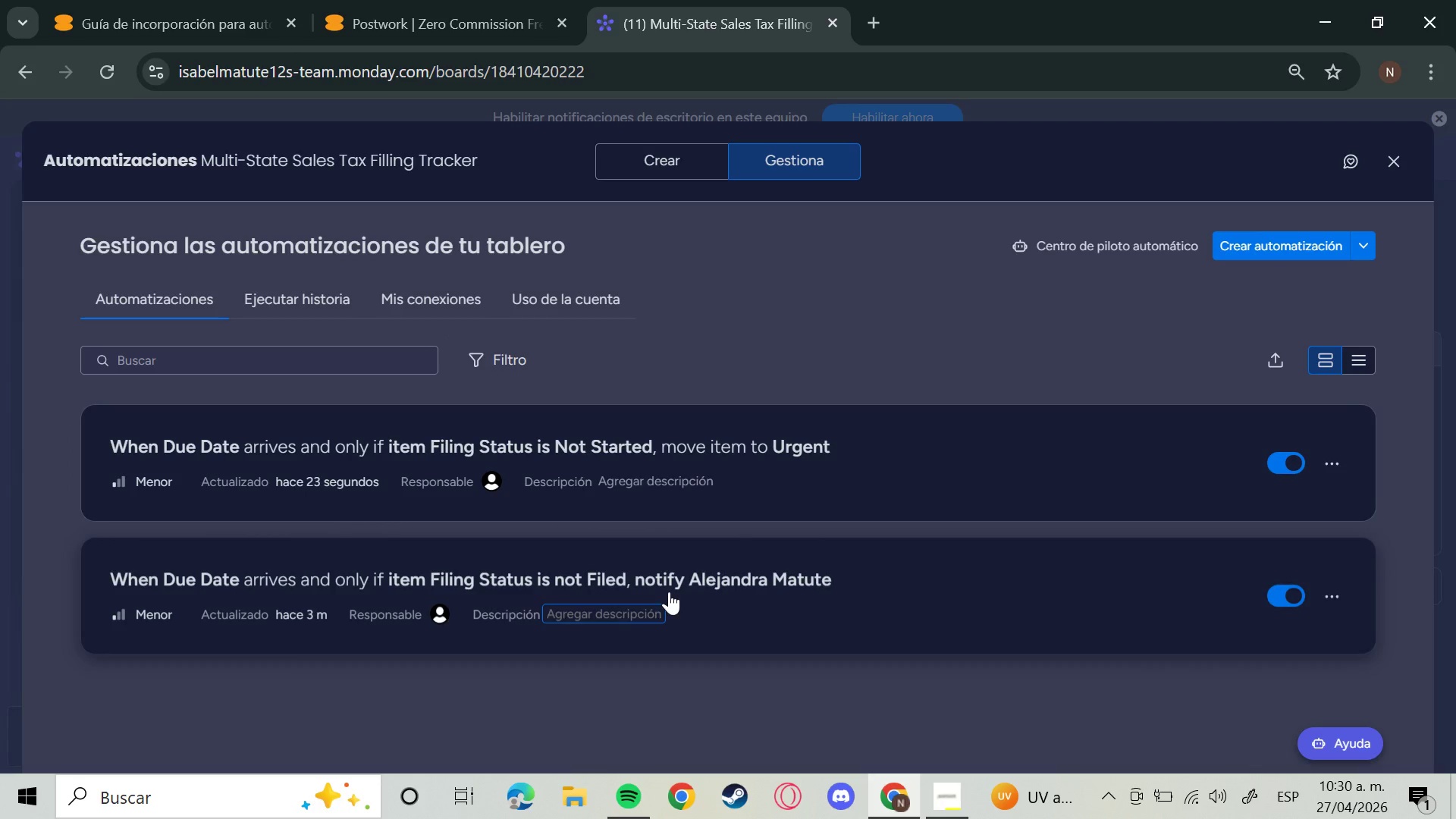 
left_click([827, 579])
 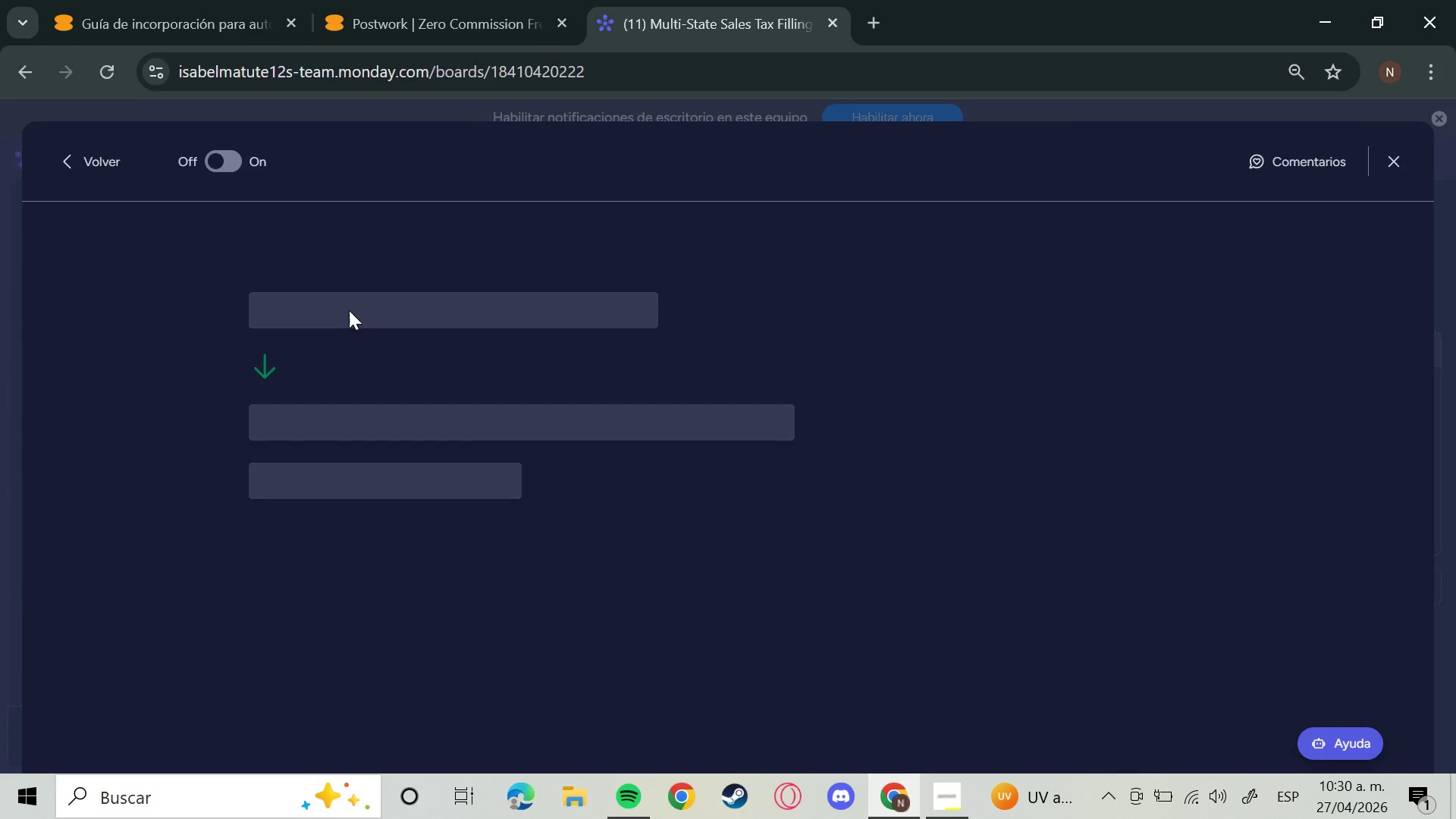 
mouse_move([276, 322])
 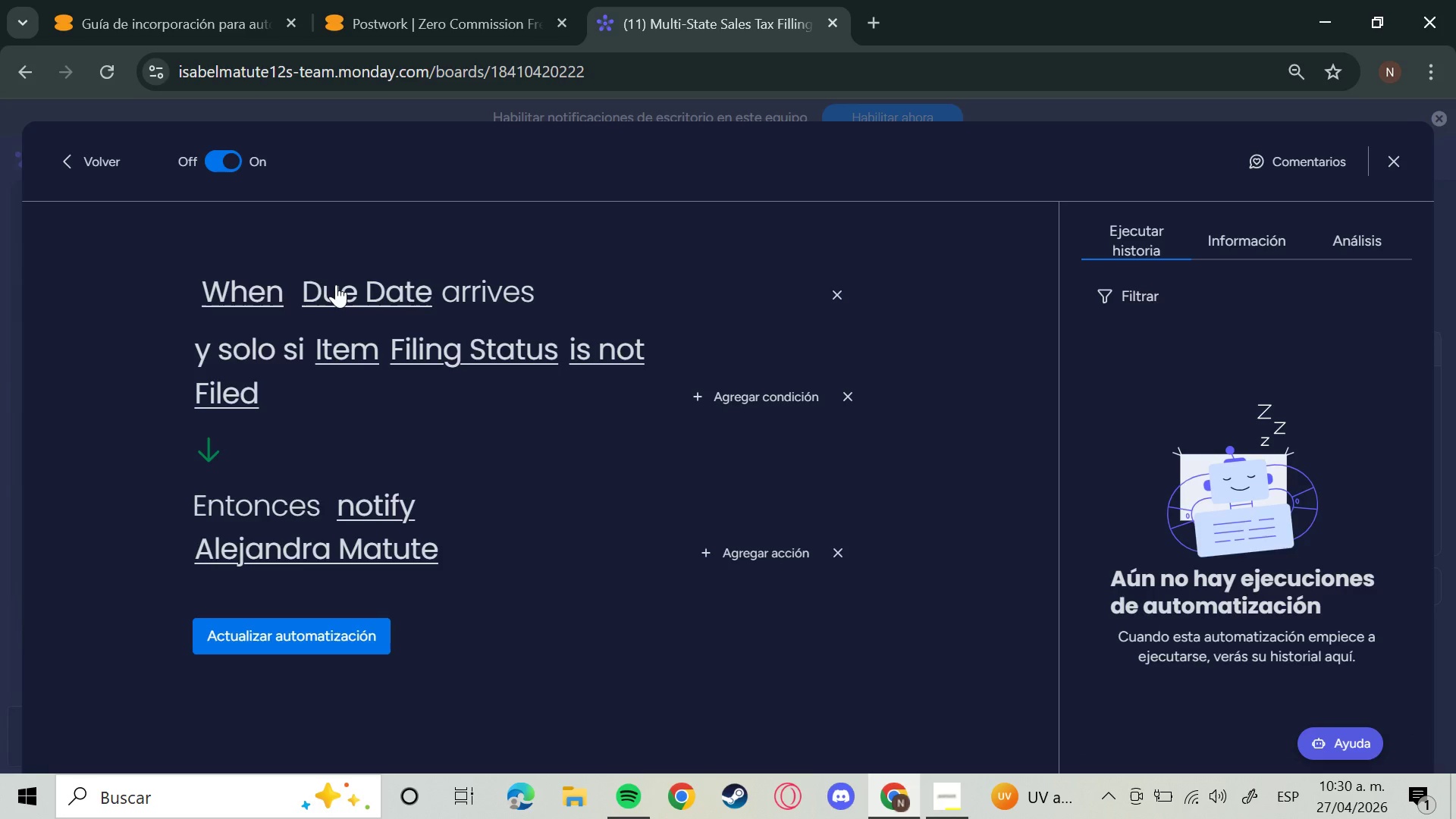 
wait(5.1)
 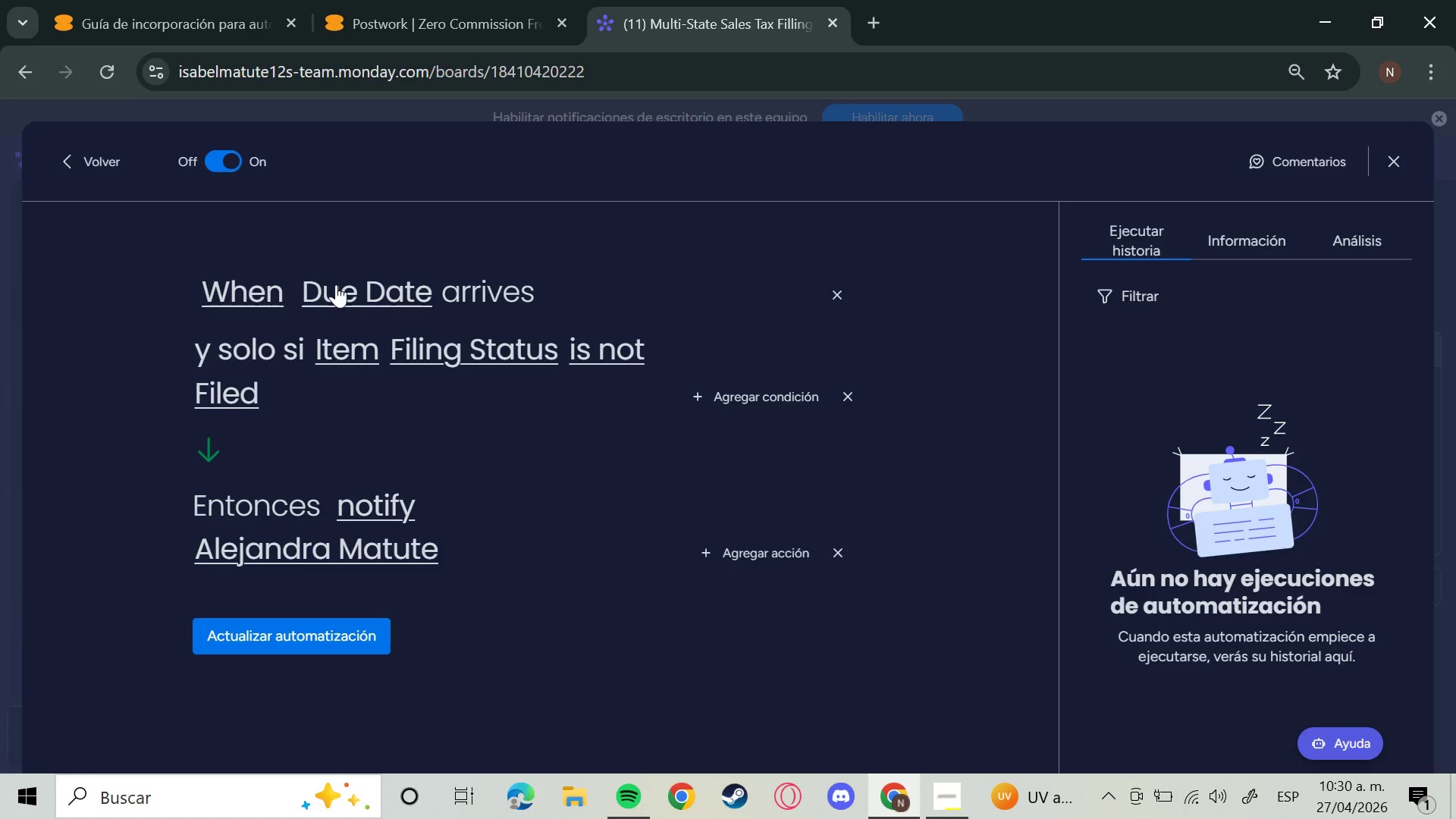 
left_click([247, 288])
 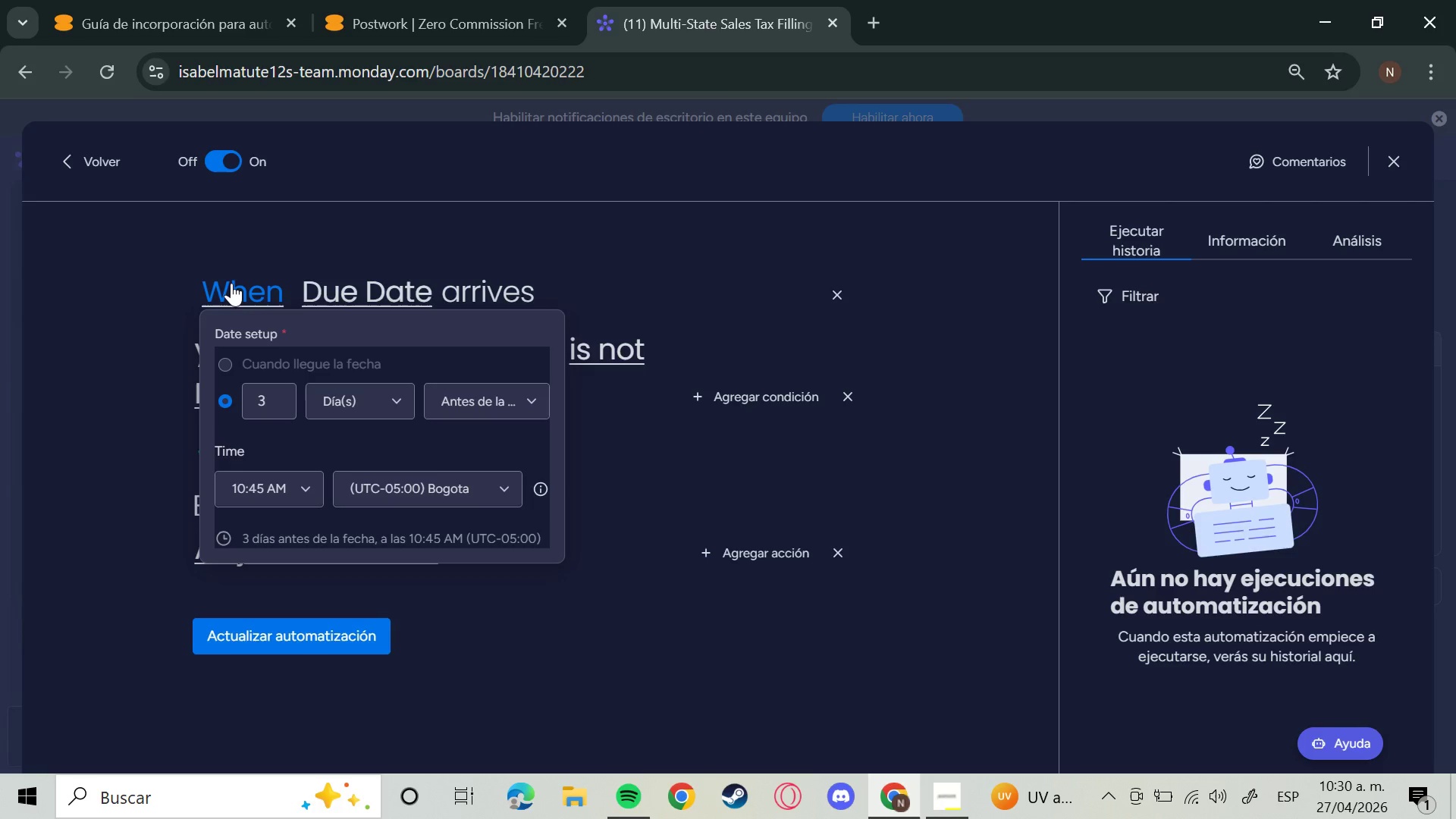 
left_click([231, 283])
 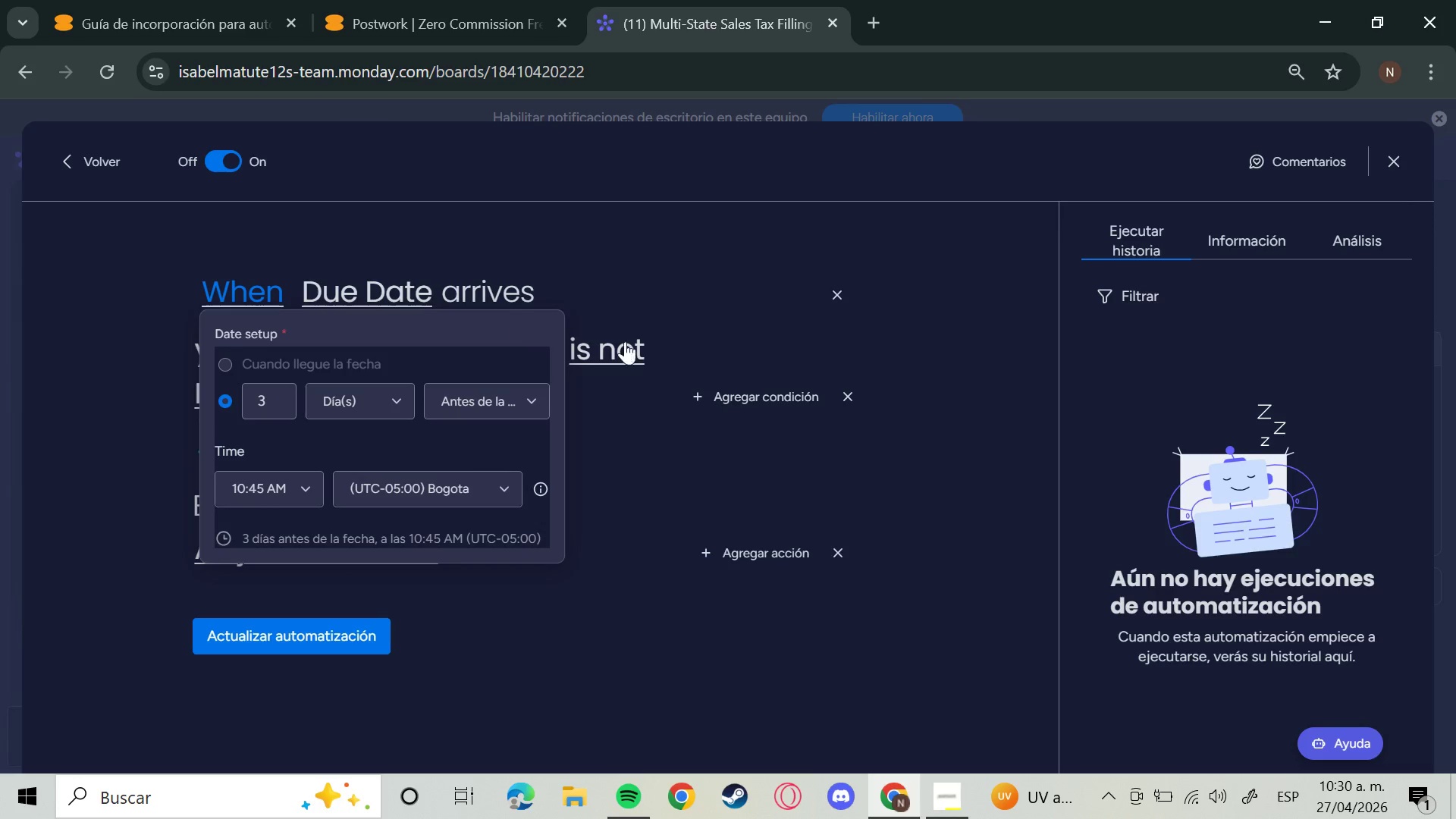 
left_click([780, 282])
 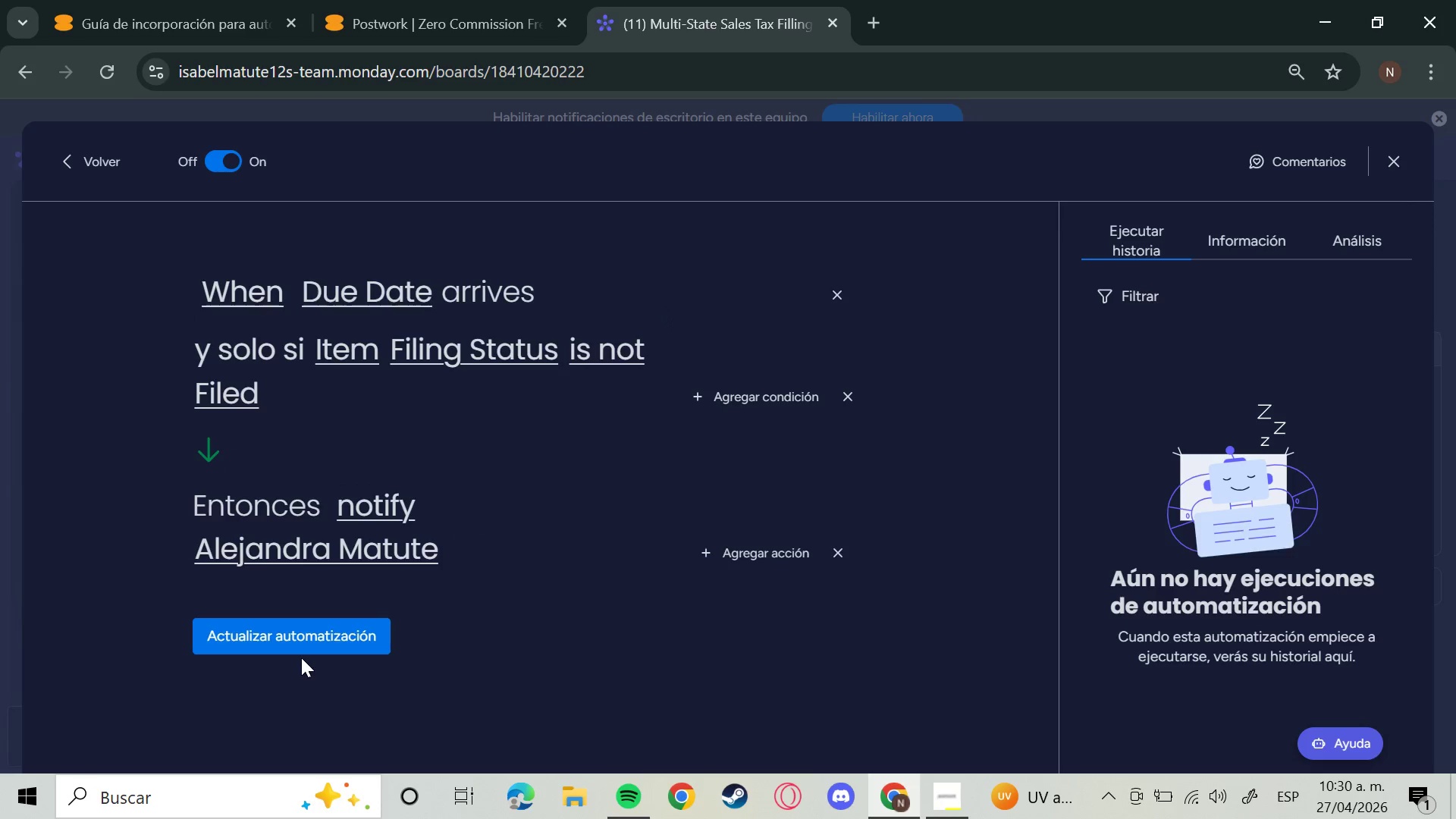 
left_click([303, 639])
 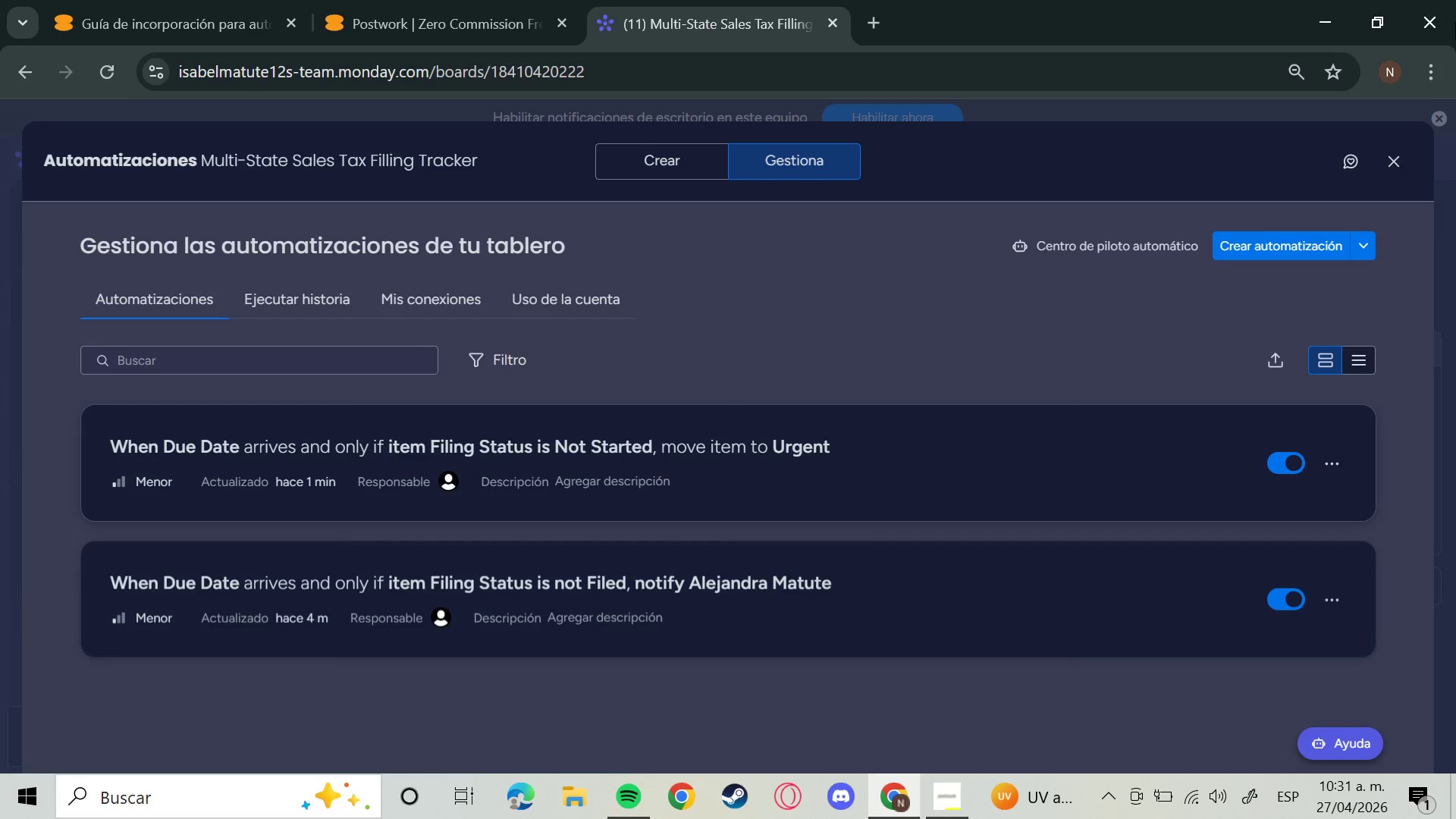 
wait(22.59)
 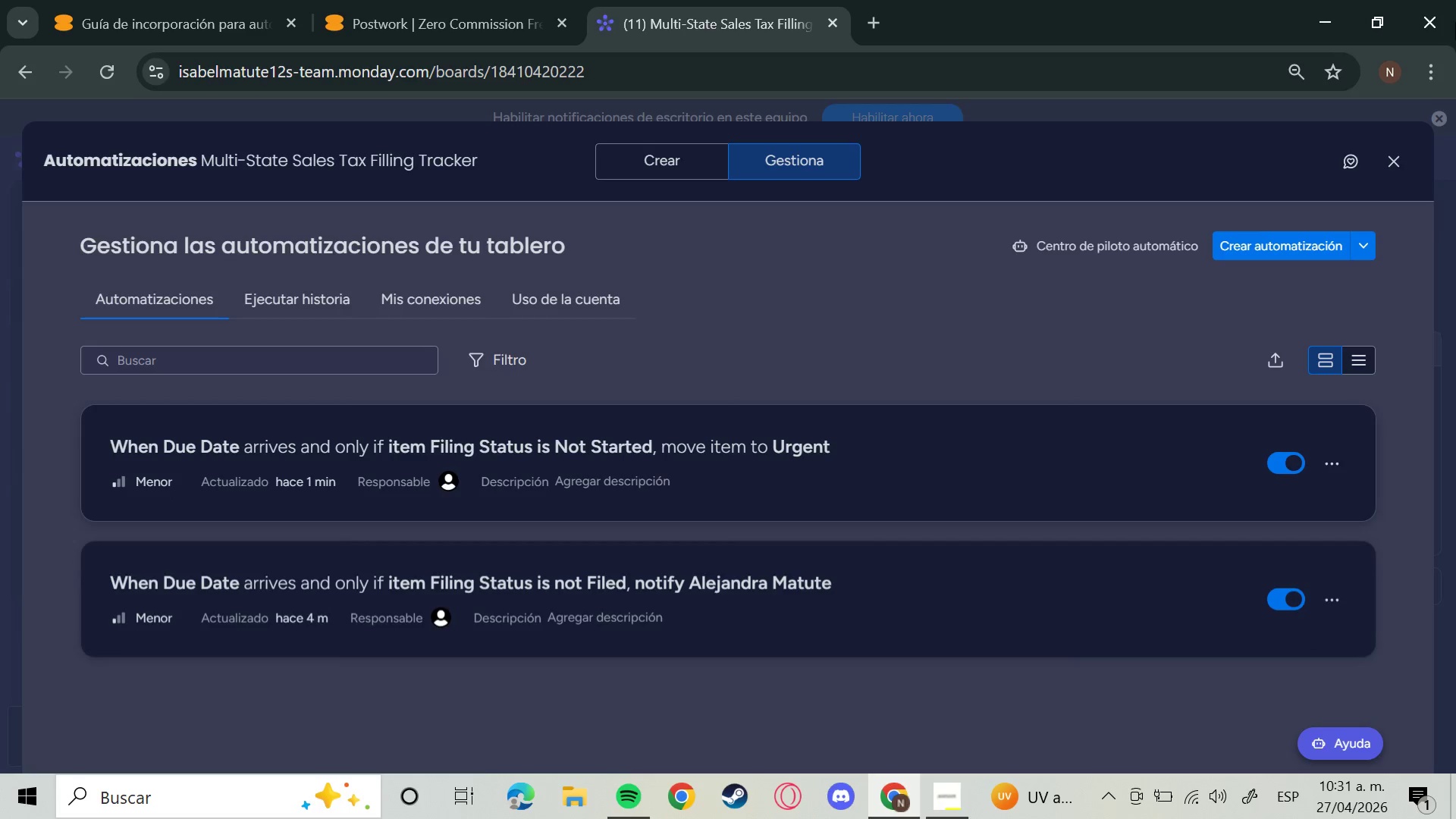 
scroll: coordinate [614, 349], scroll_direction: down, amount: 4.0
 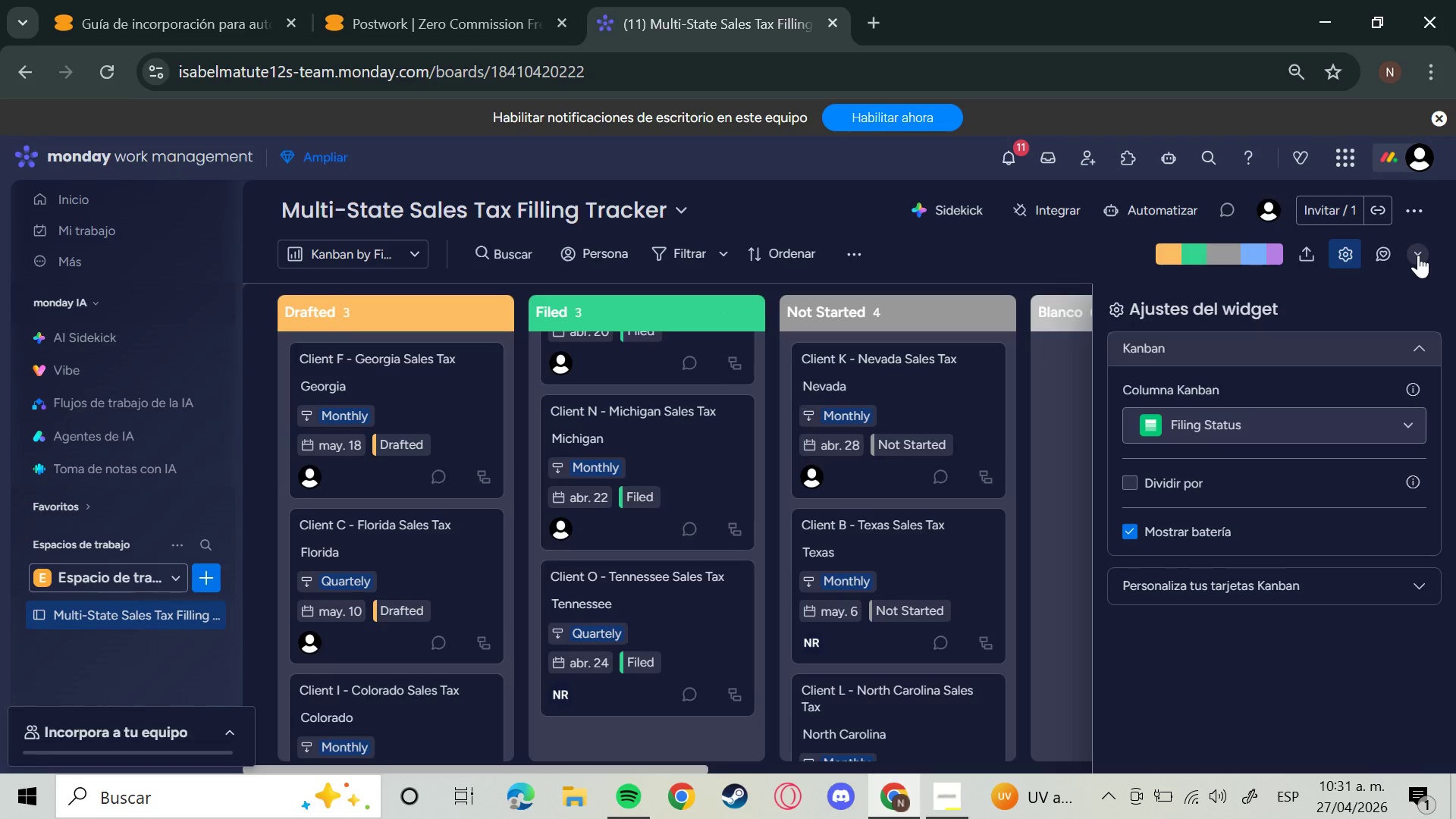 
left_click([1418, 255])
 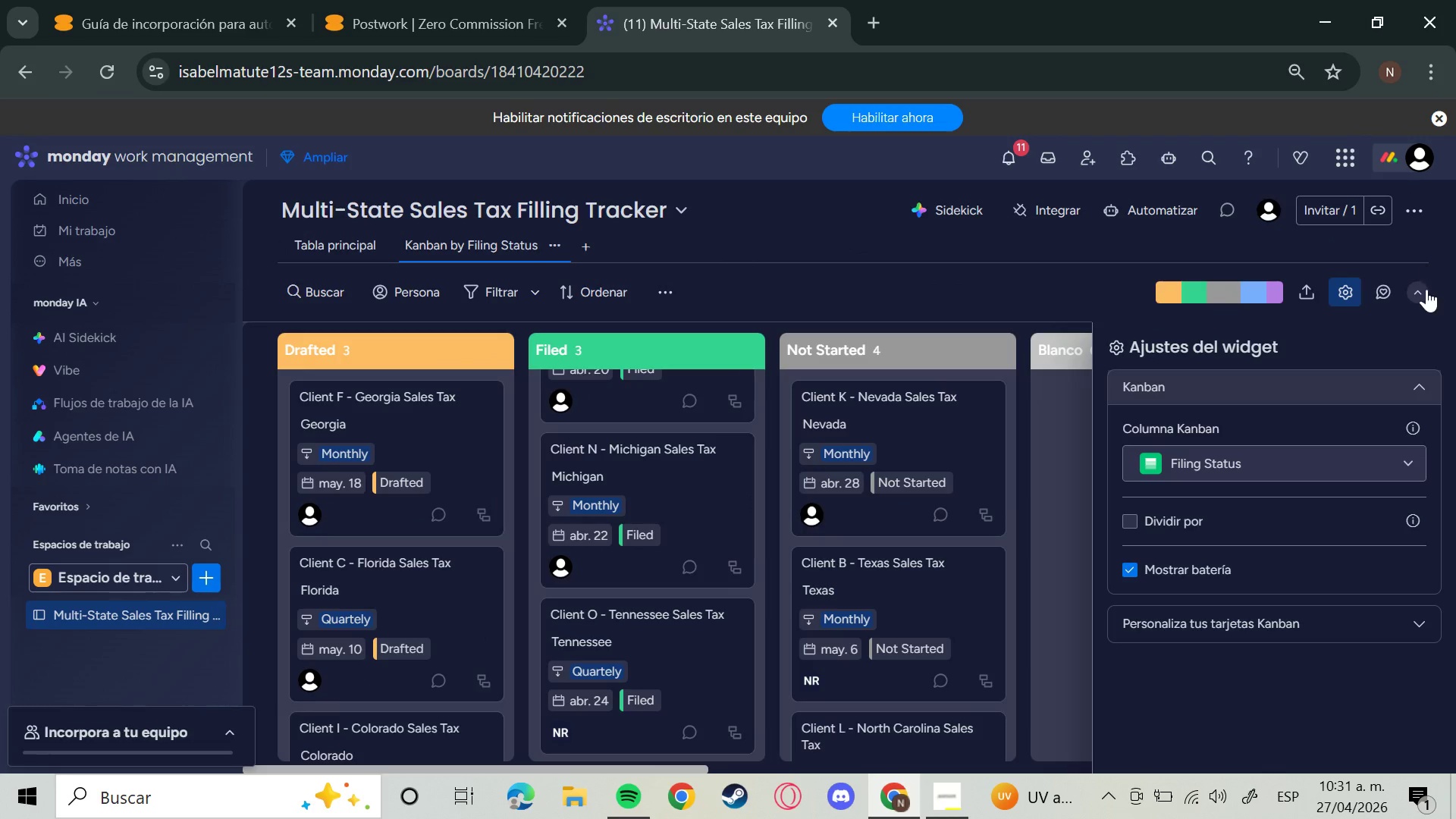 
left_click([1426, 290])
 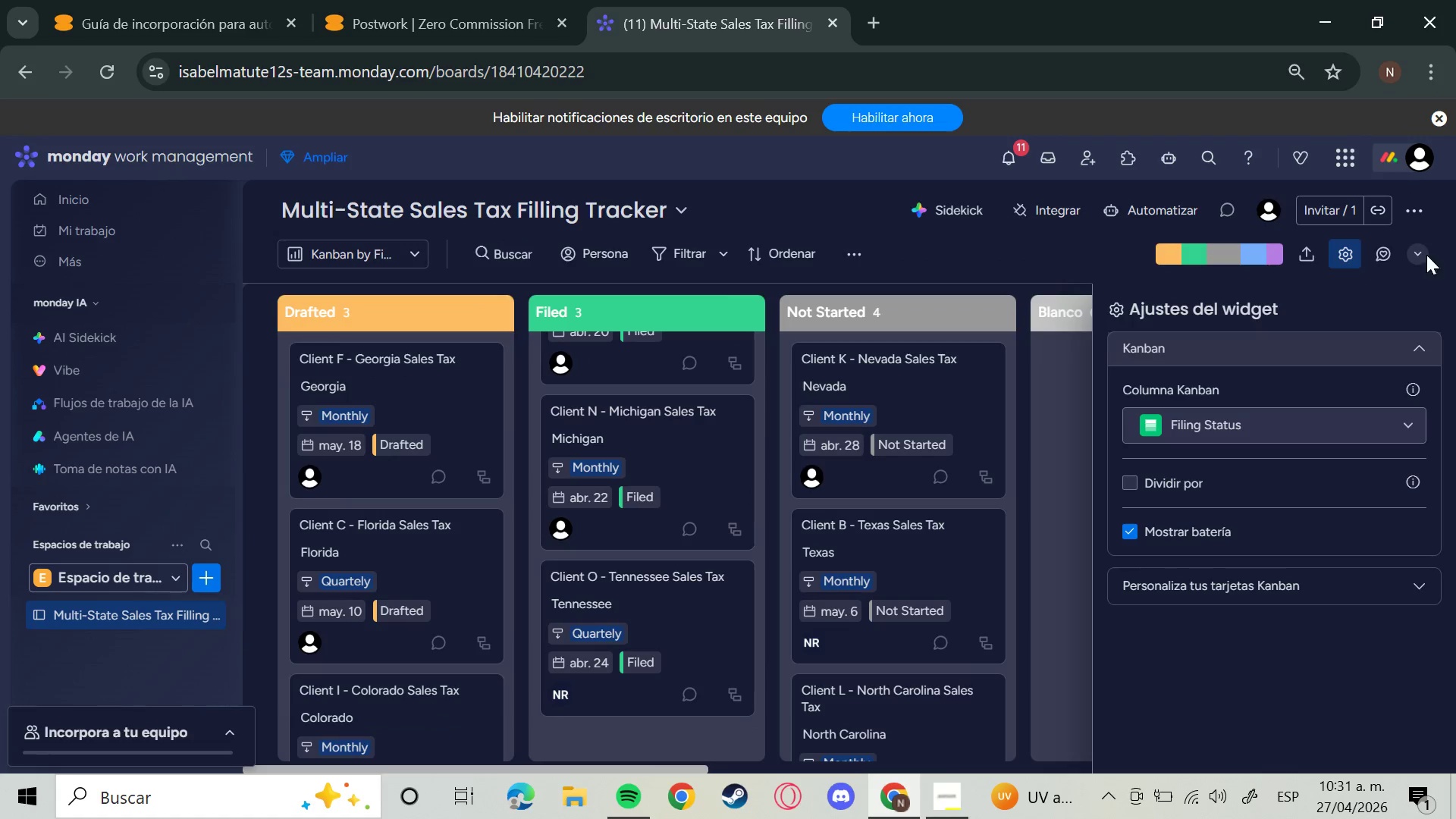 
left_click([1418, 255])
 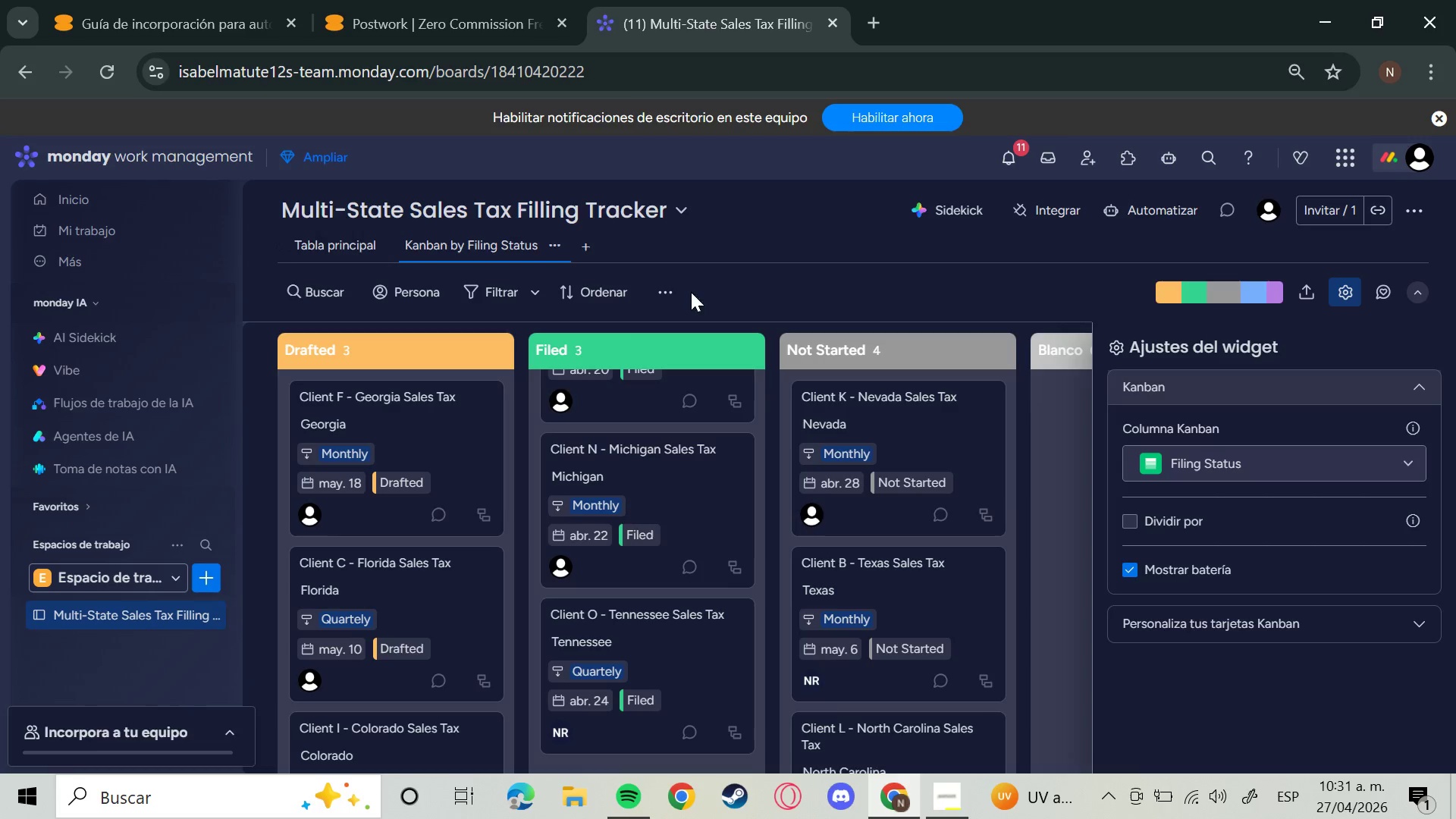 
left_click([310, 249])
 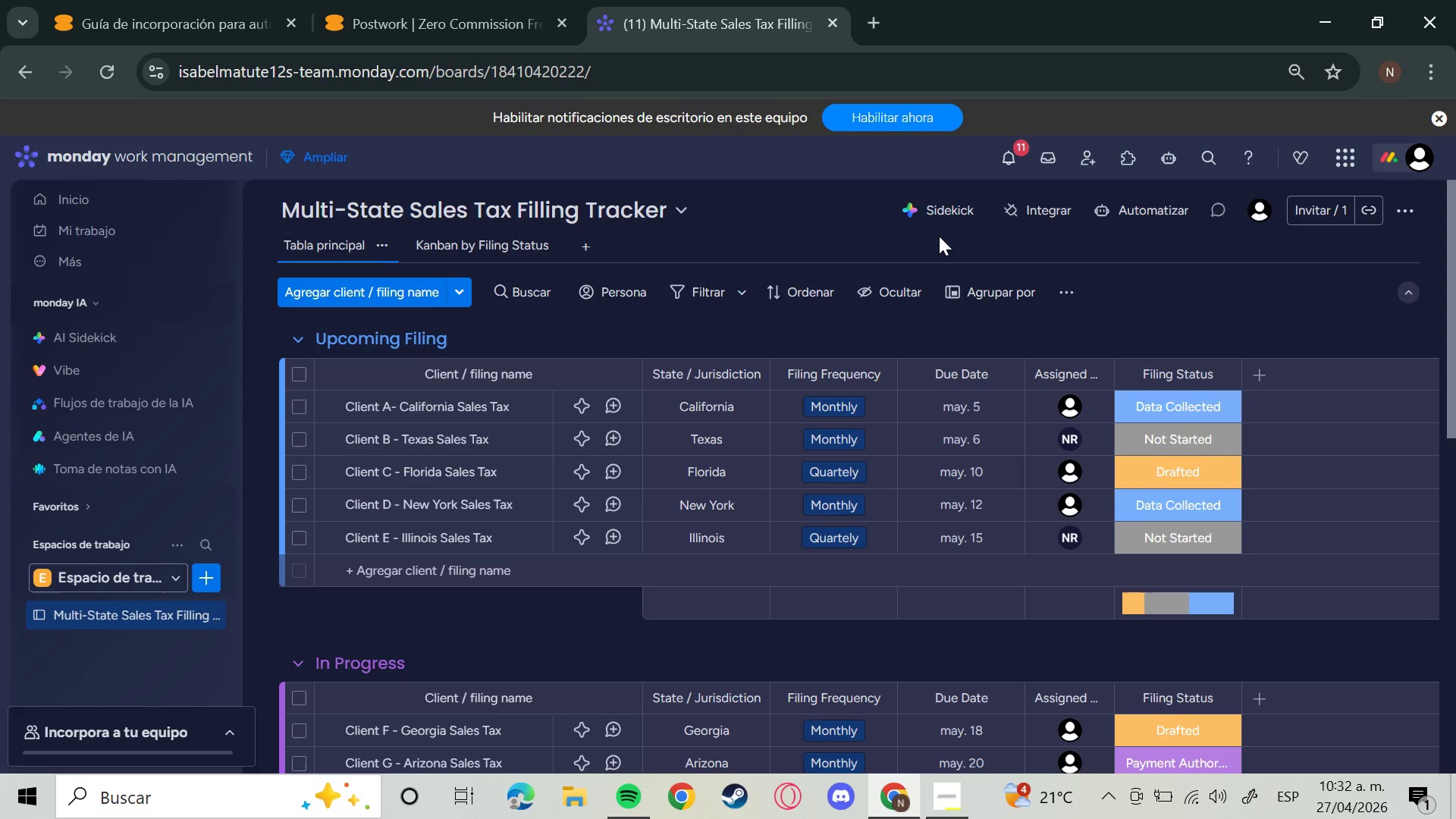 
wait(64.05)
 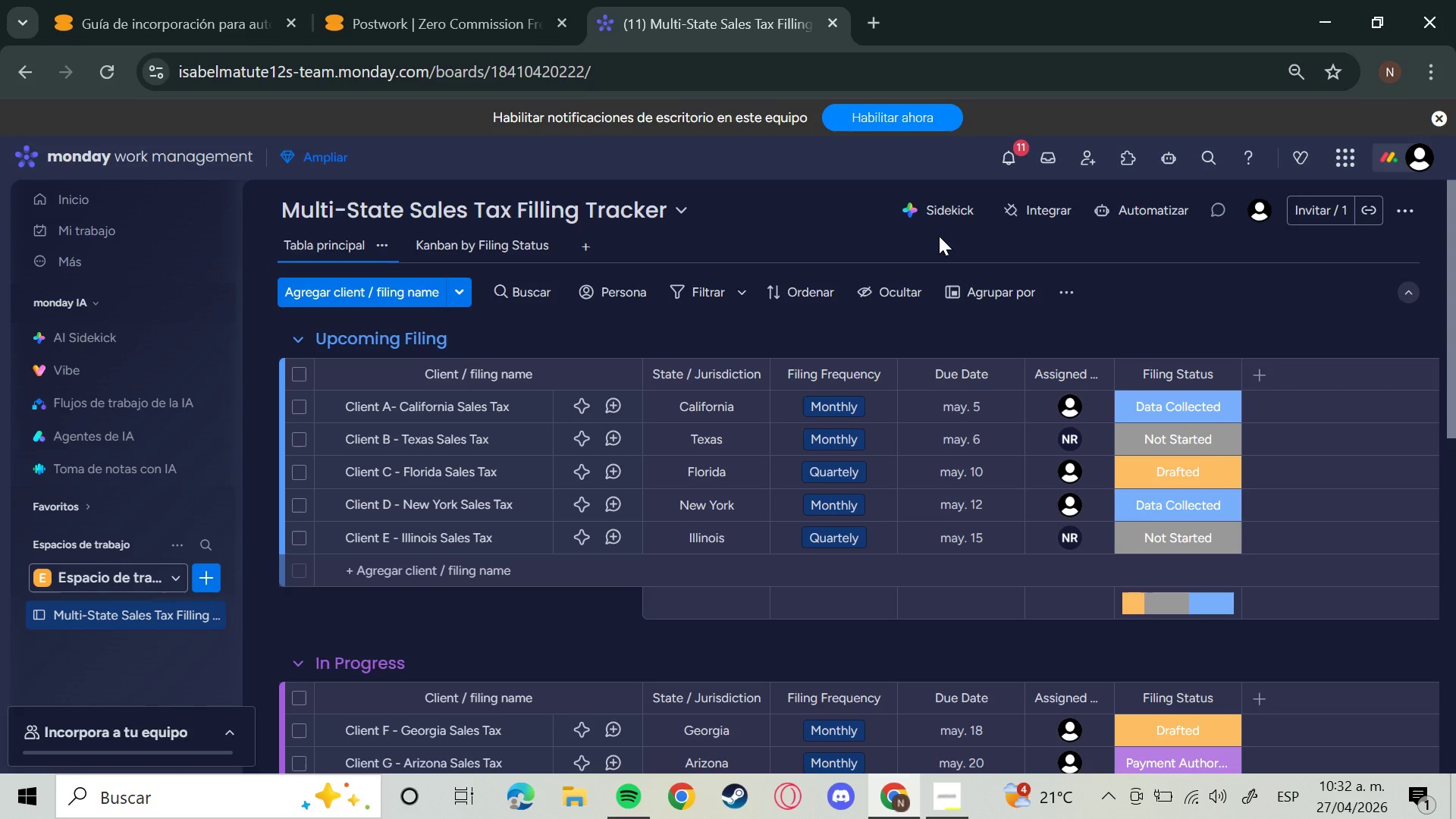 
scroll: coordinate [736, 417], scroll_direction: down, amount: 2.0
 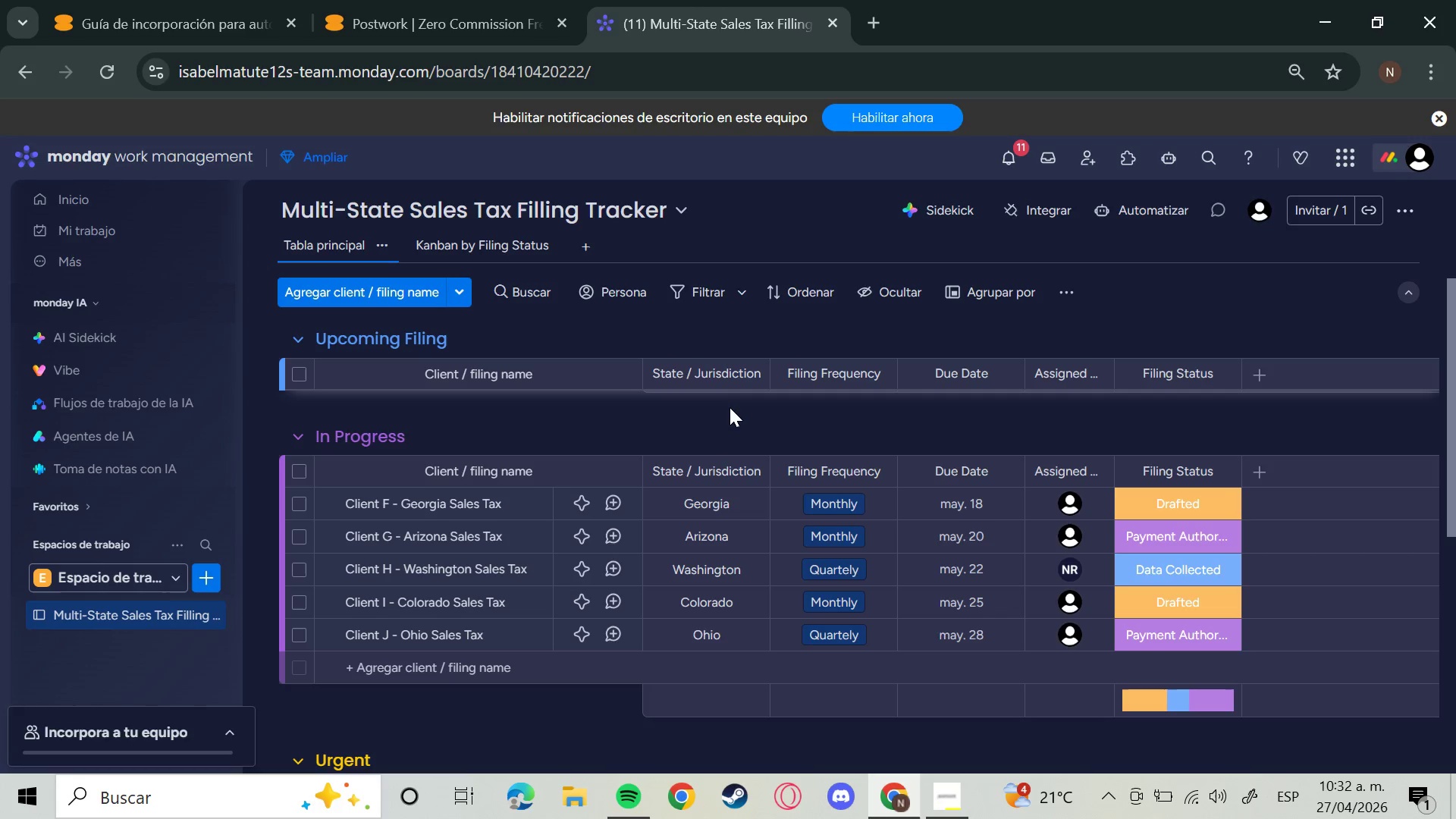 
wait(18.34)
 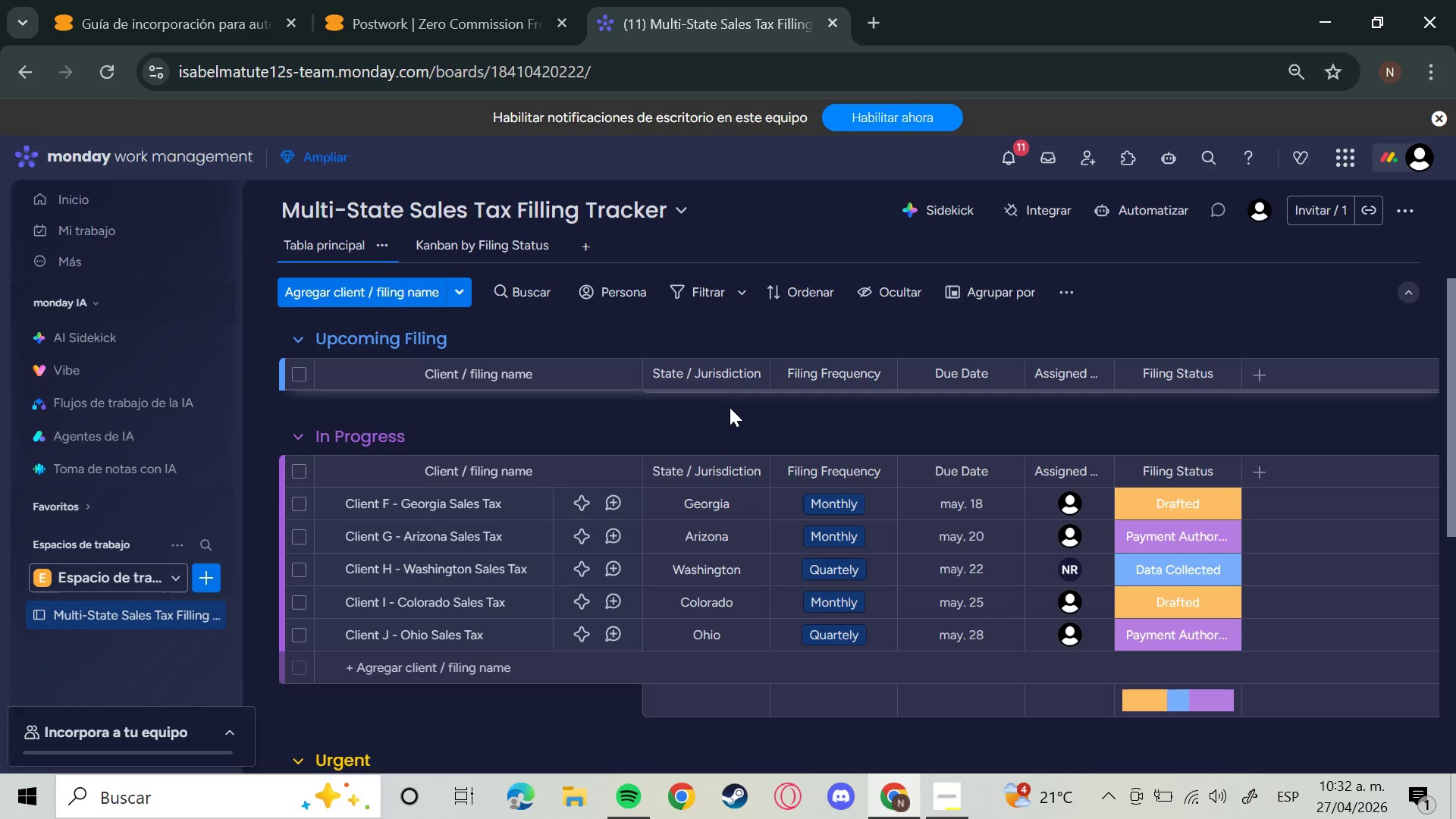 
scroll: coordinate [822, 558], scroll_direction: down, amount: 4.0
 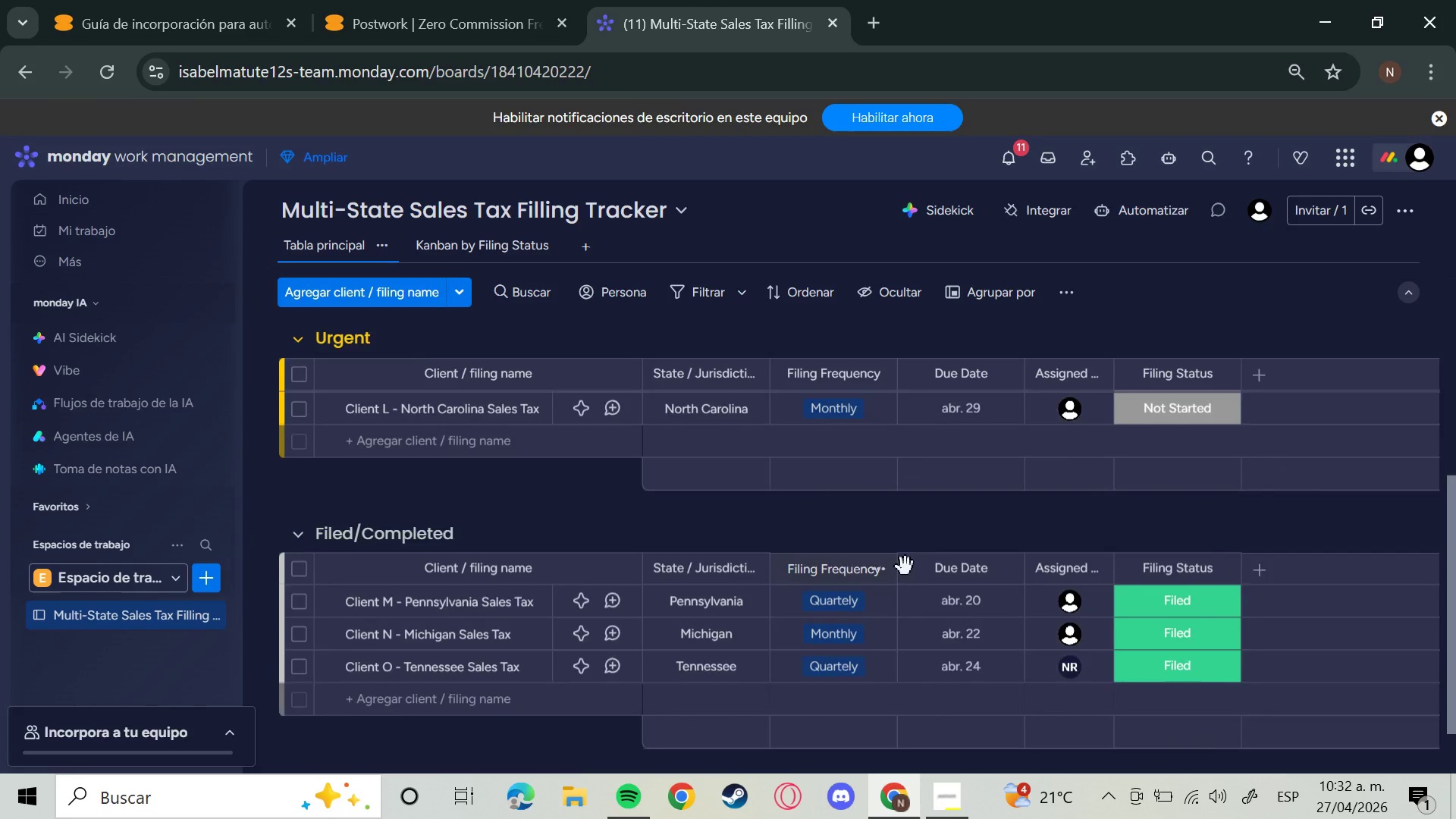 
scroll: coordinate [892, 556], scroll_direction: up, amount: 6.0
 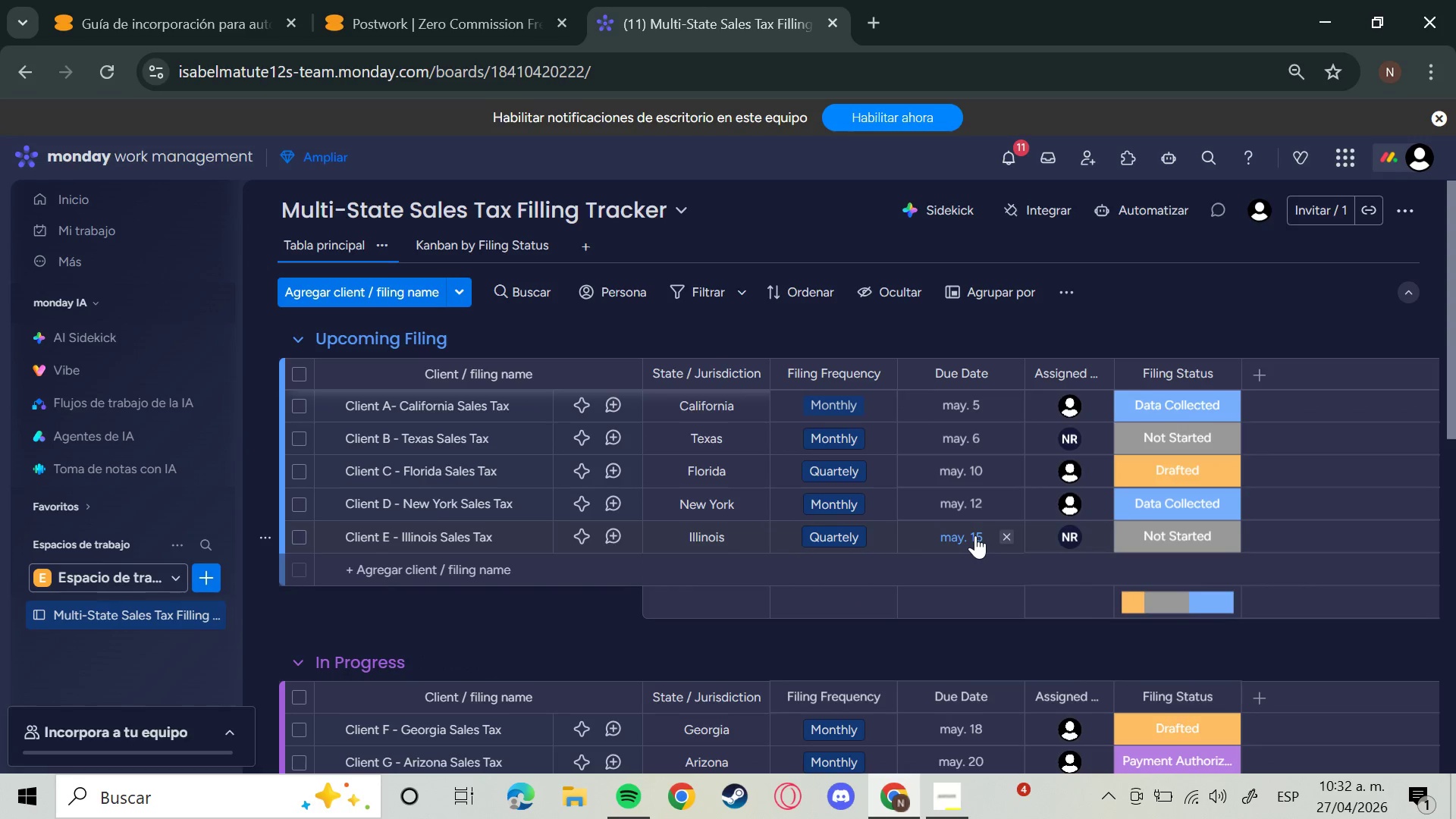 
left_click([966, 538])
 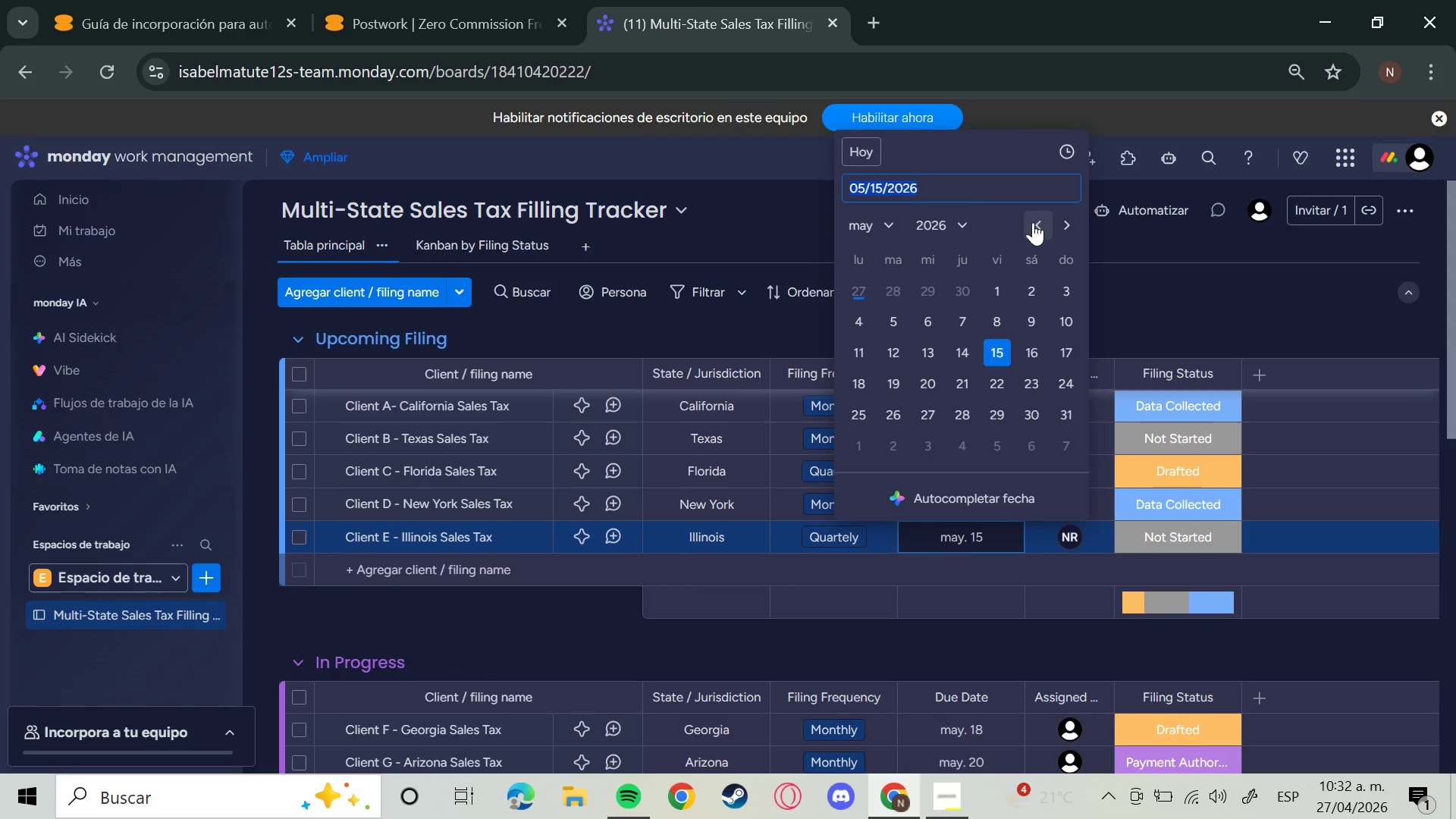 
left_click([1065, 216])
 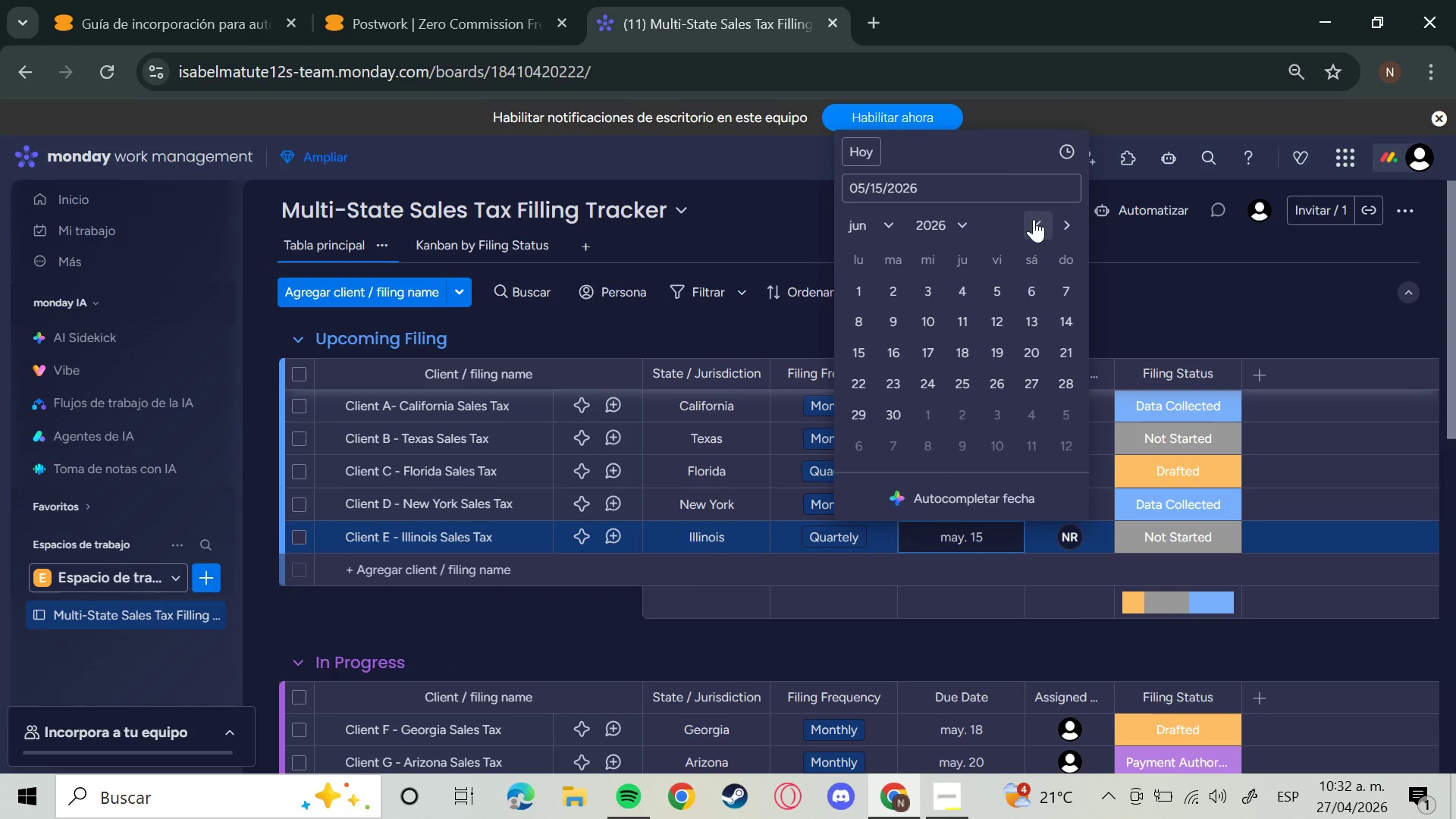 
left_click([1033, 219])
 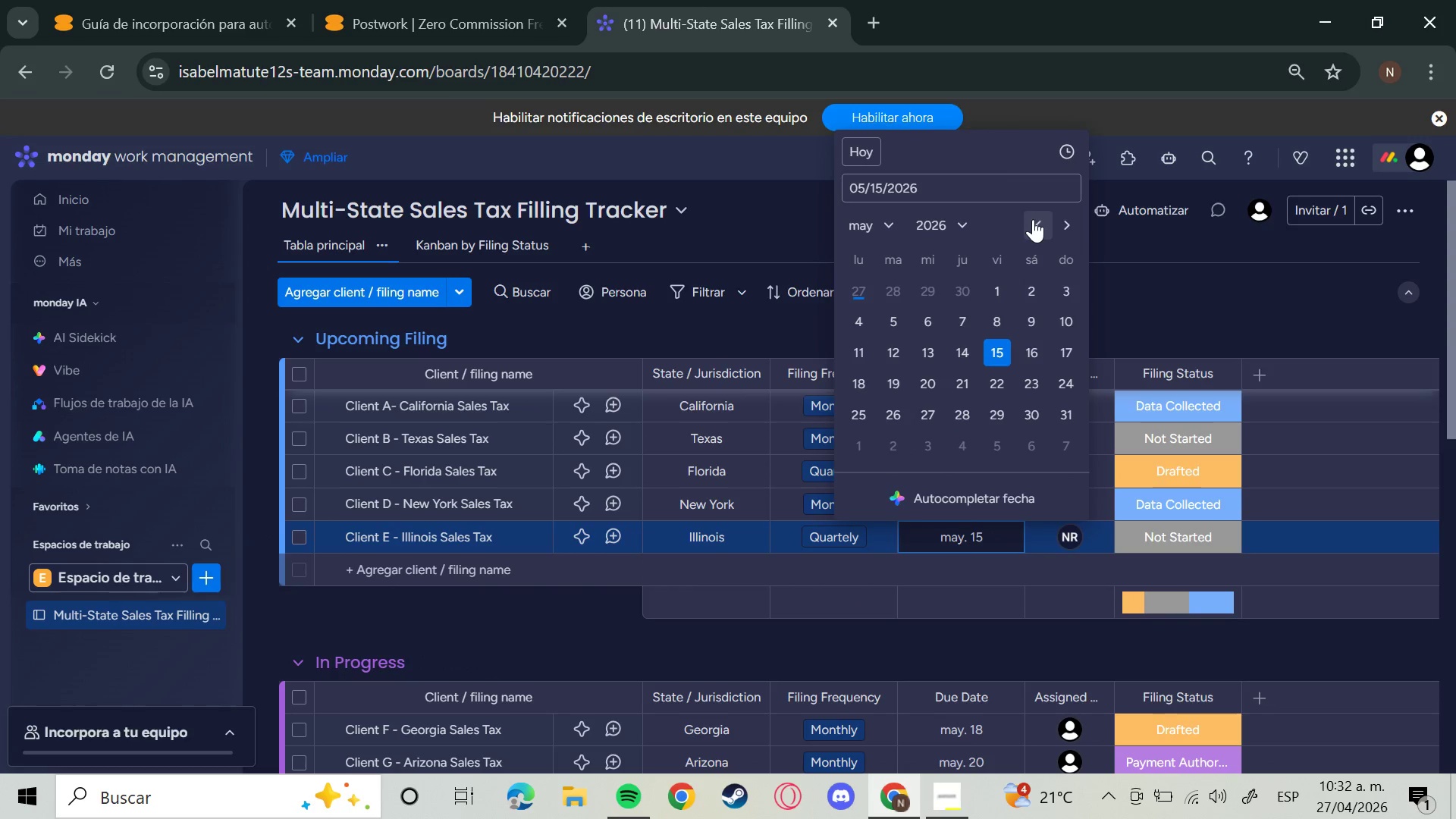 
left_click([1033, 219])
 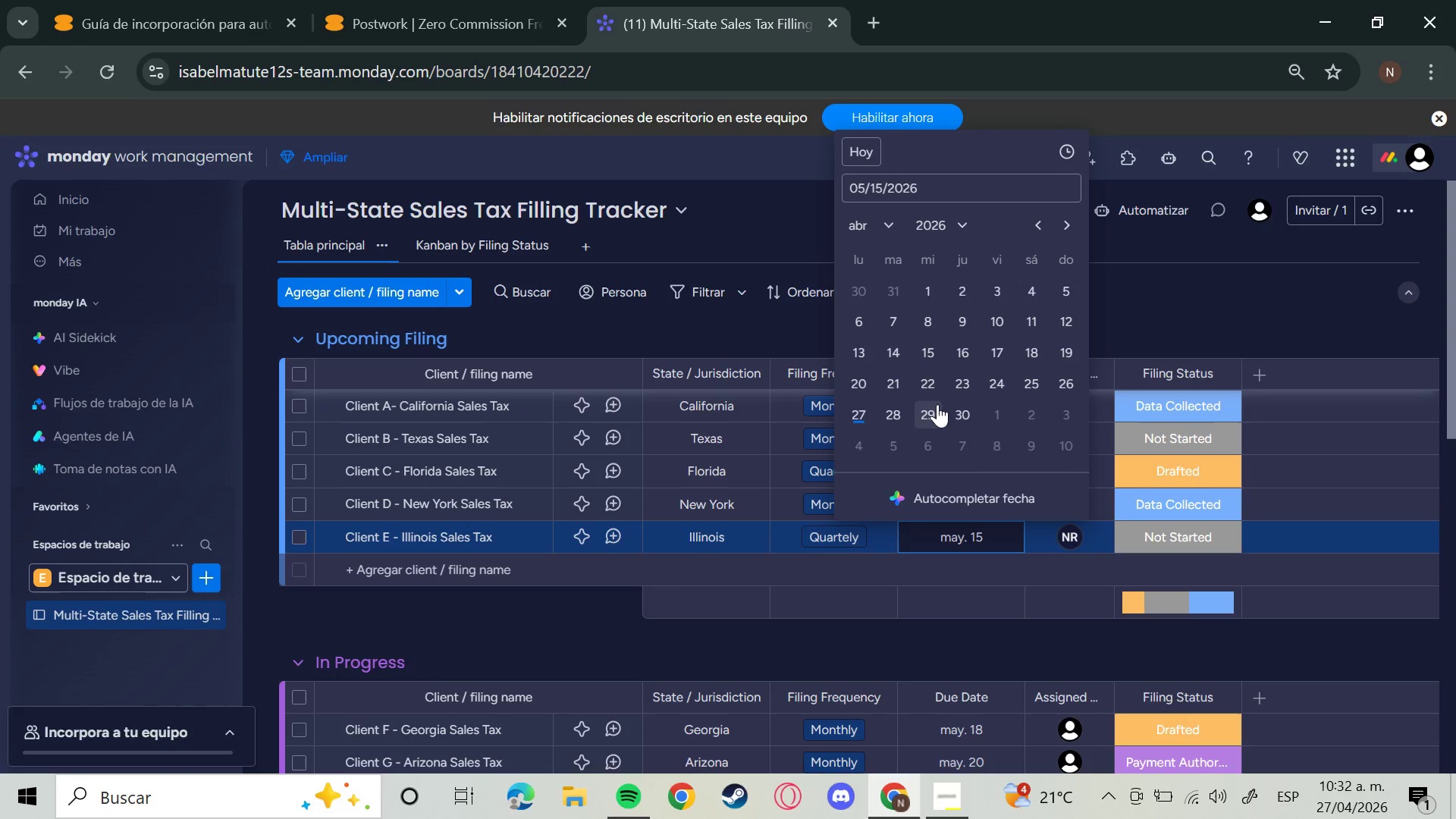 
wait(5.03)
 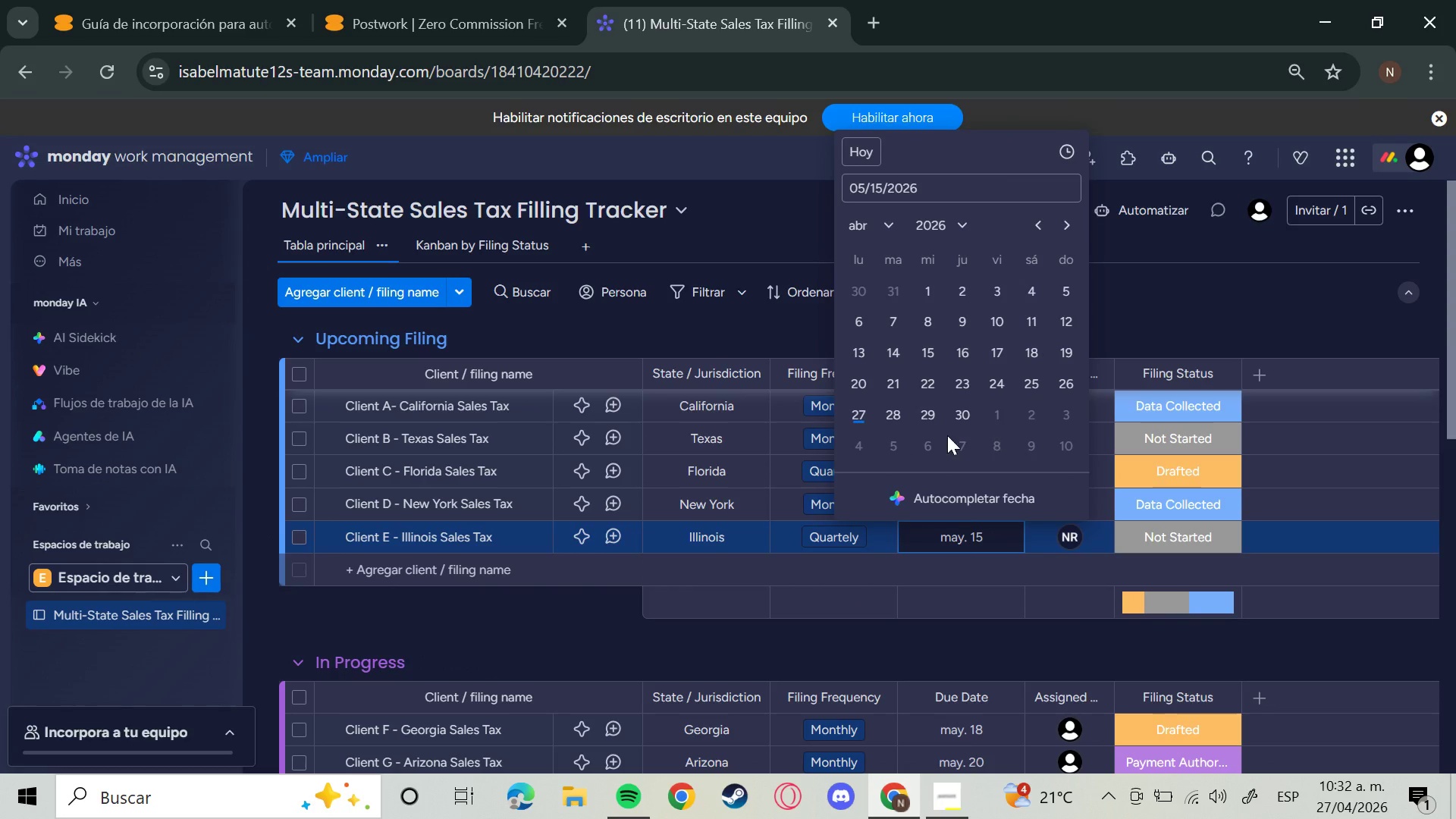 
left_click([960, 419])
 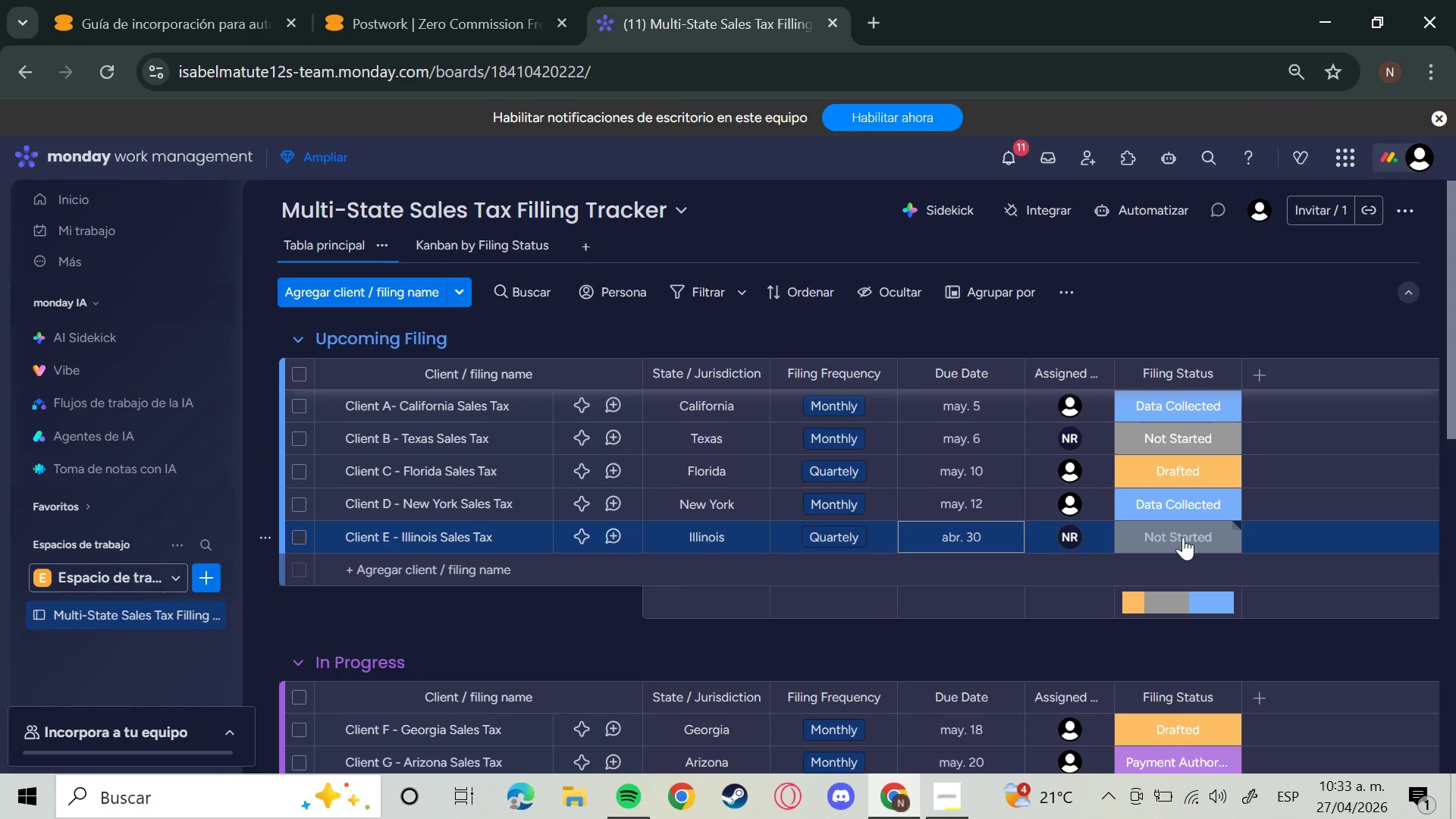 
wait(18.2)
 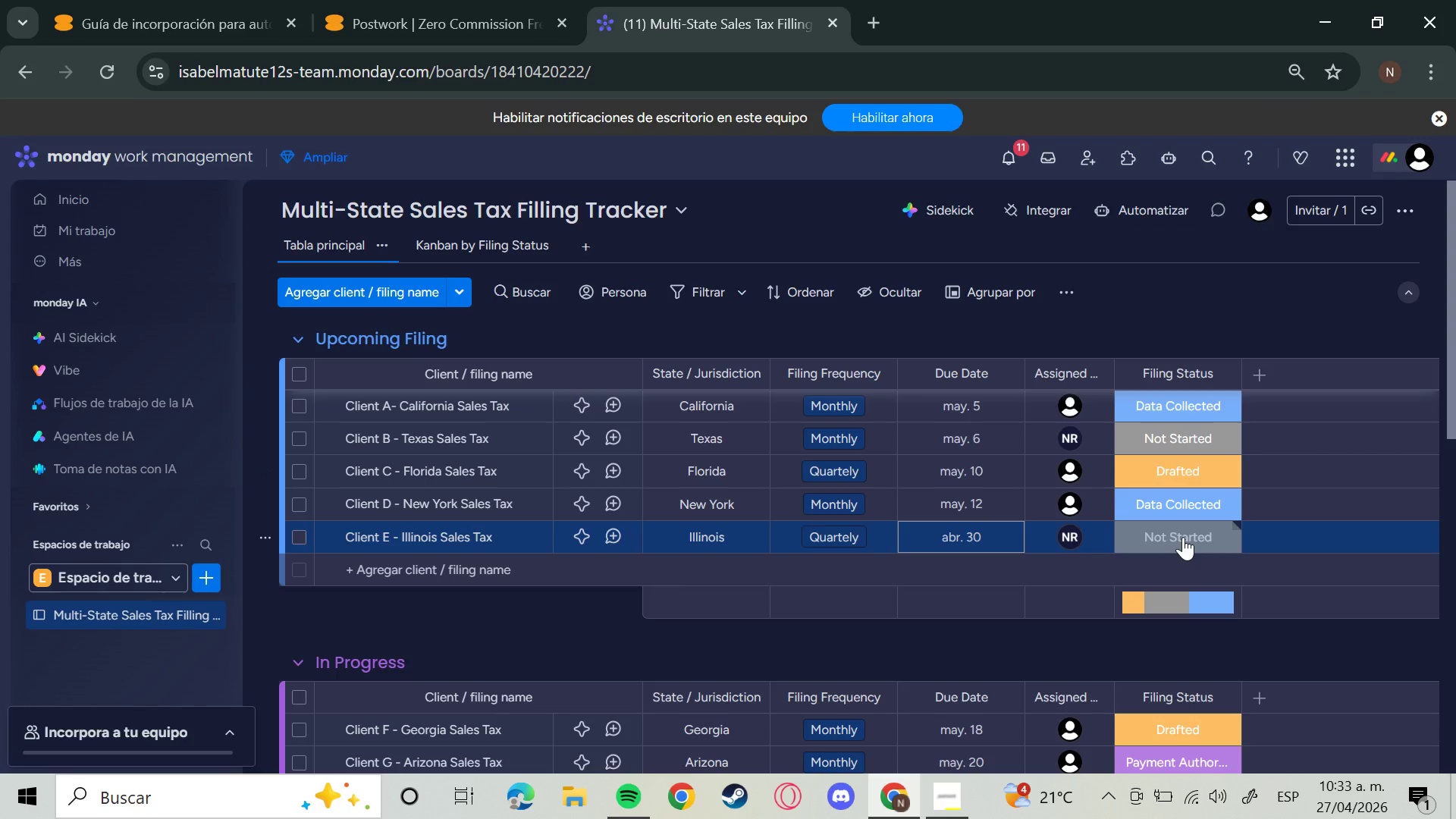 
left_click([1072, 532])
 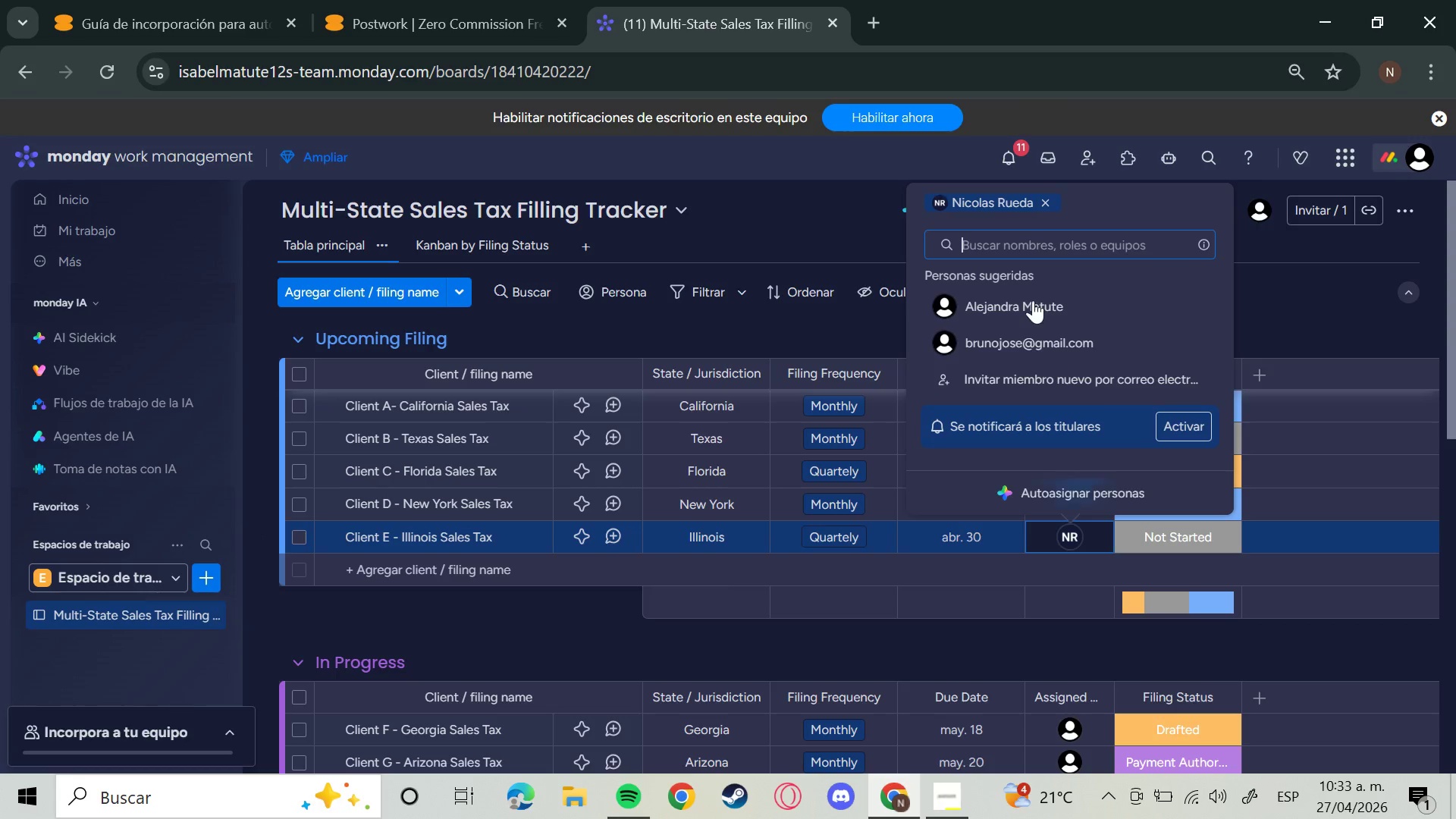 
left_click([1030, 290])
 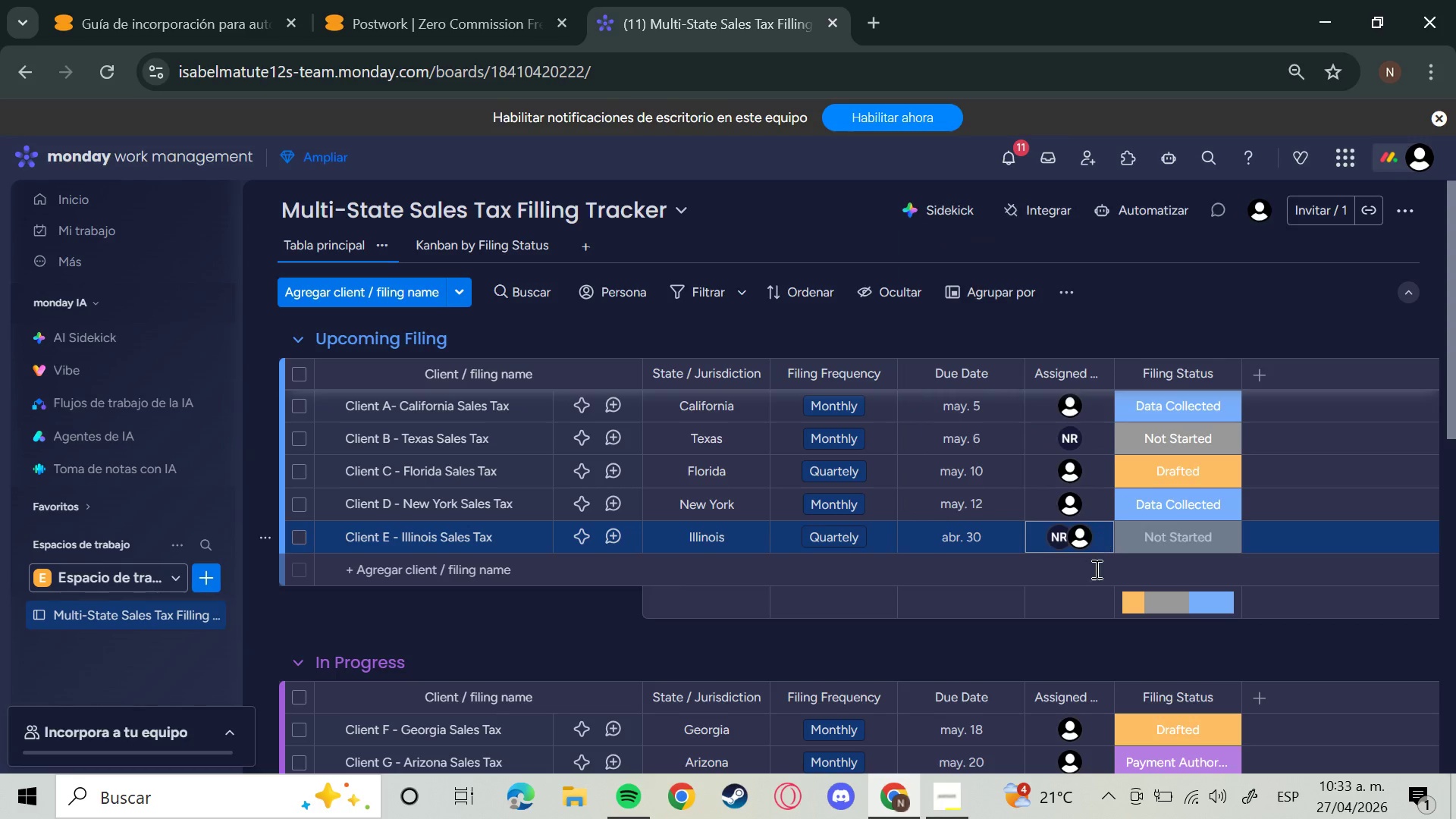 
mouse_move([1070, 544])
 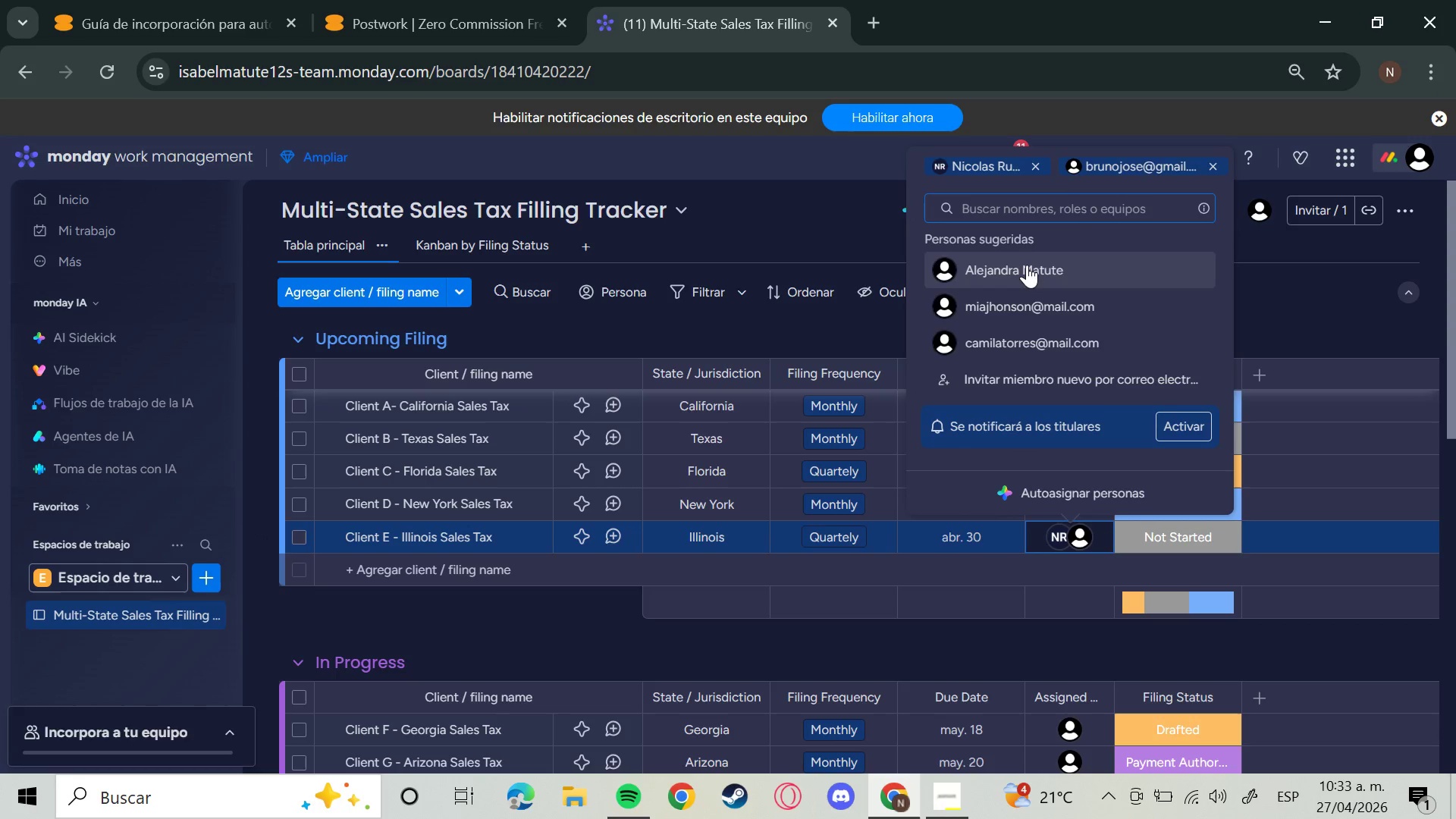 
left_click([1027, 265])
 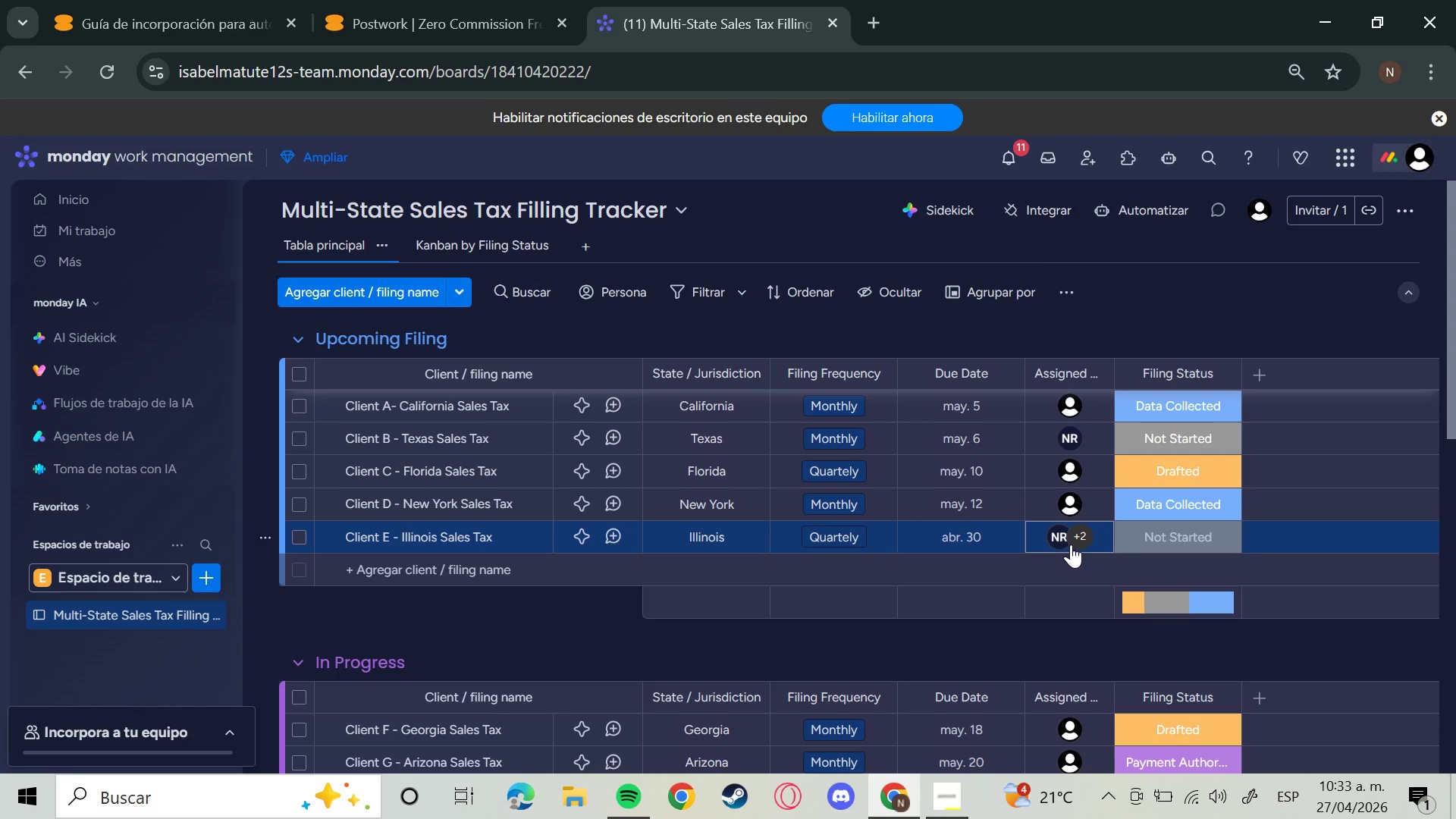 
mouse_move([1052, 285])
 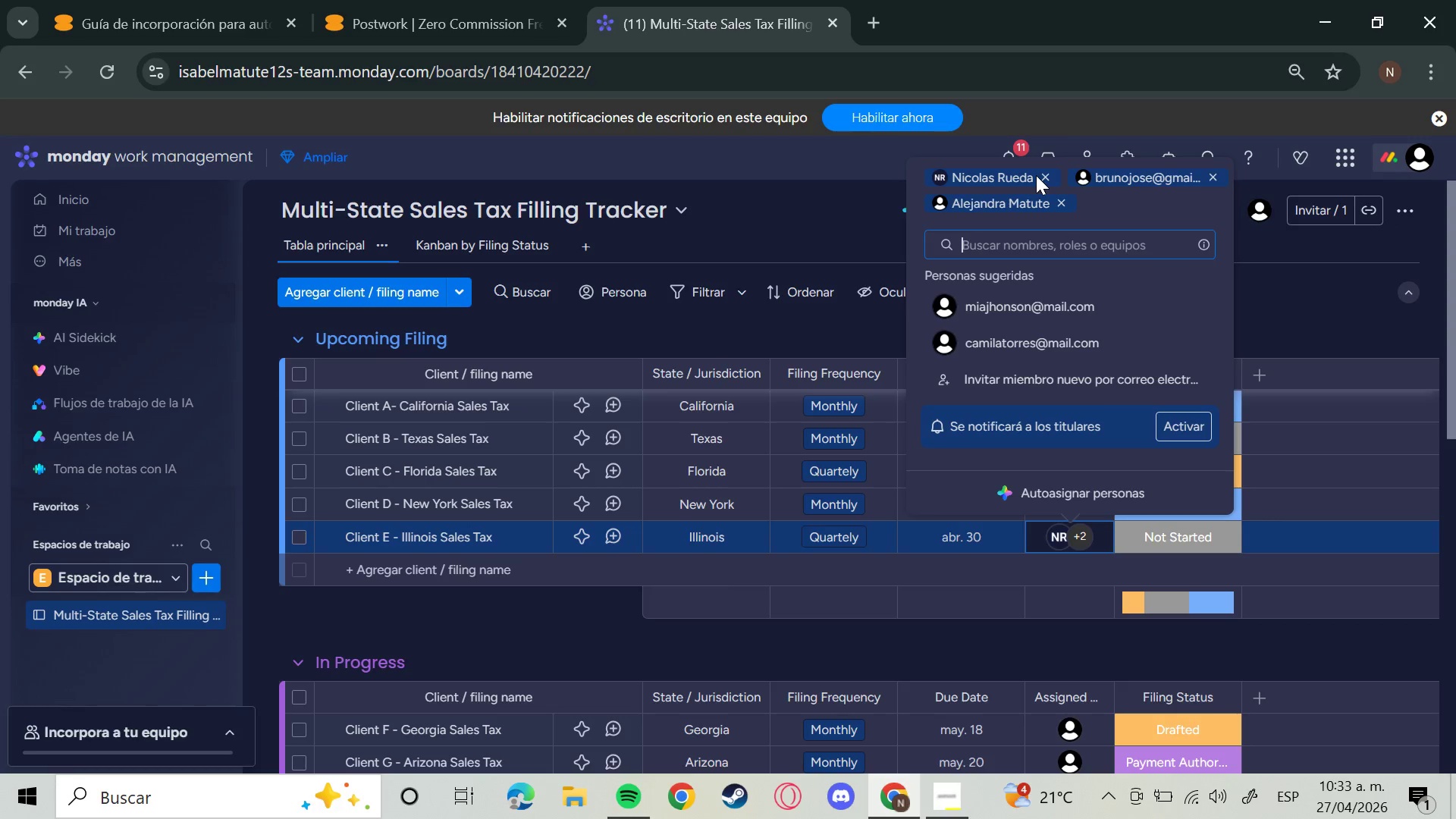 
left_click([1041, 174])
 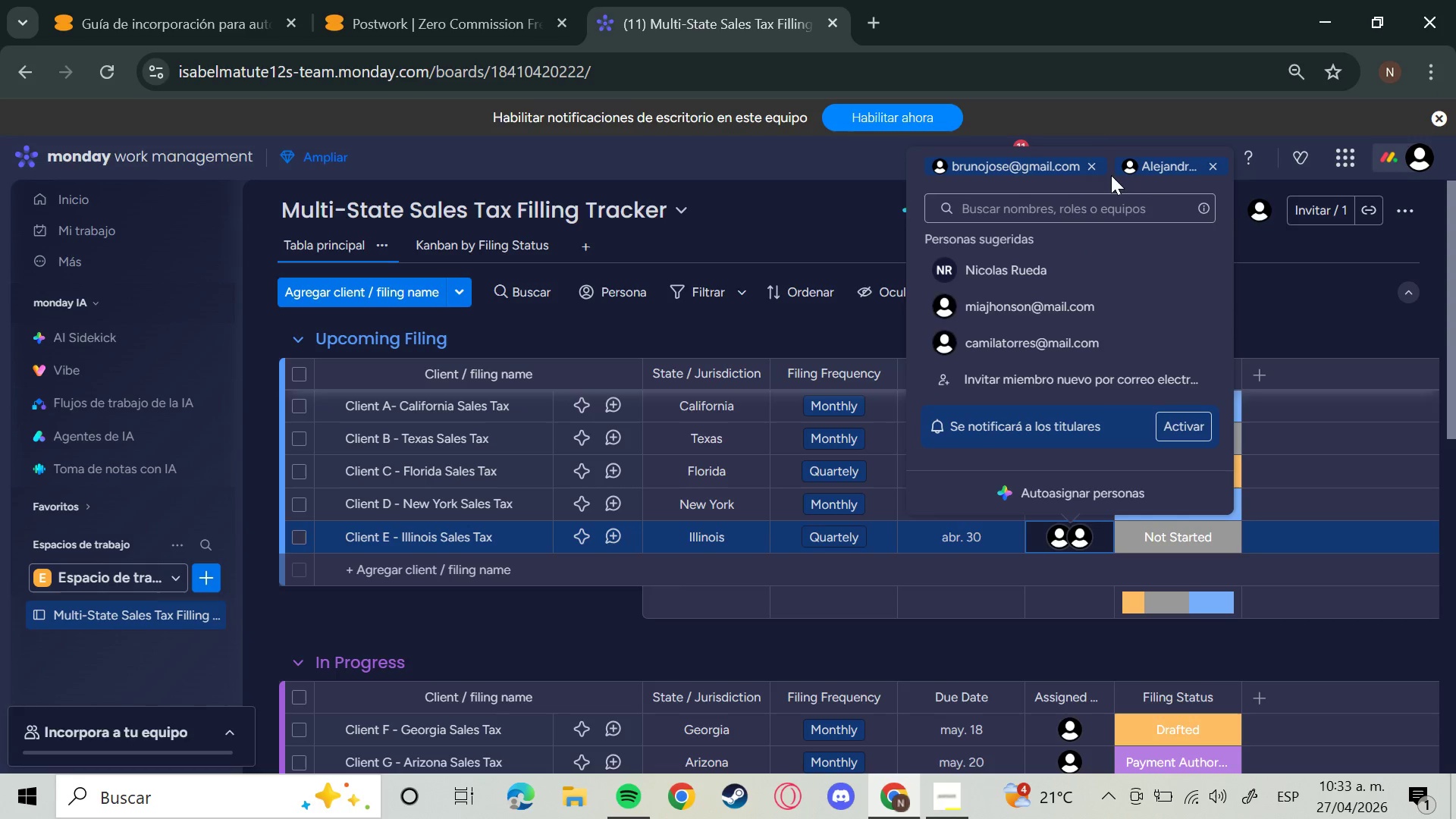 
left_click([1081, 165])
 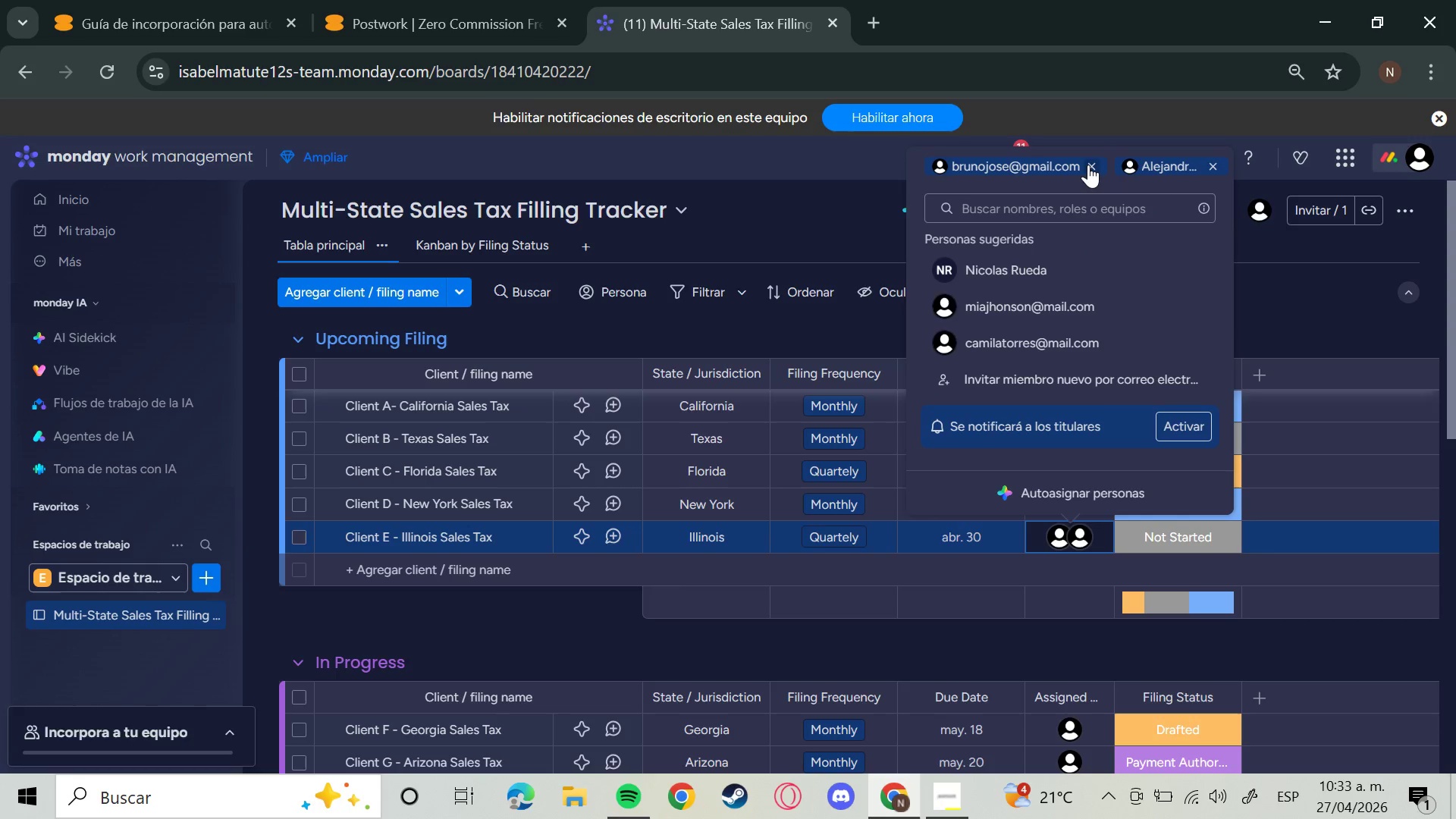 
left_click([1088, 165])
 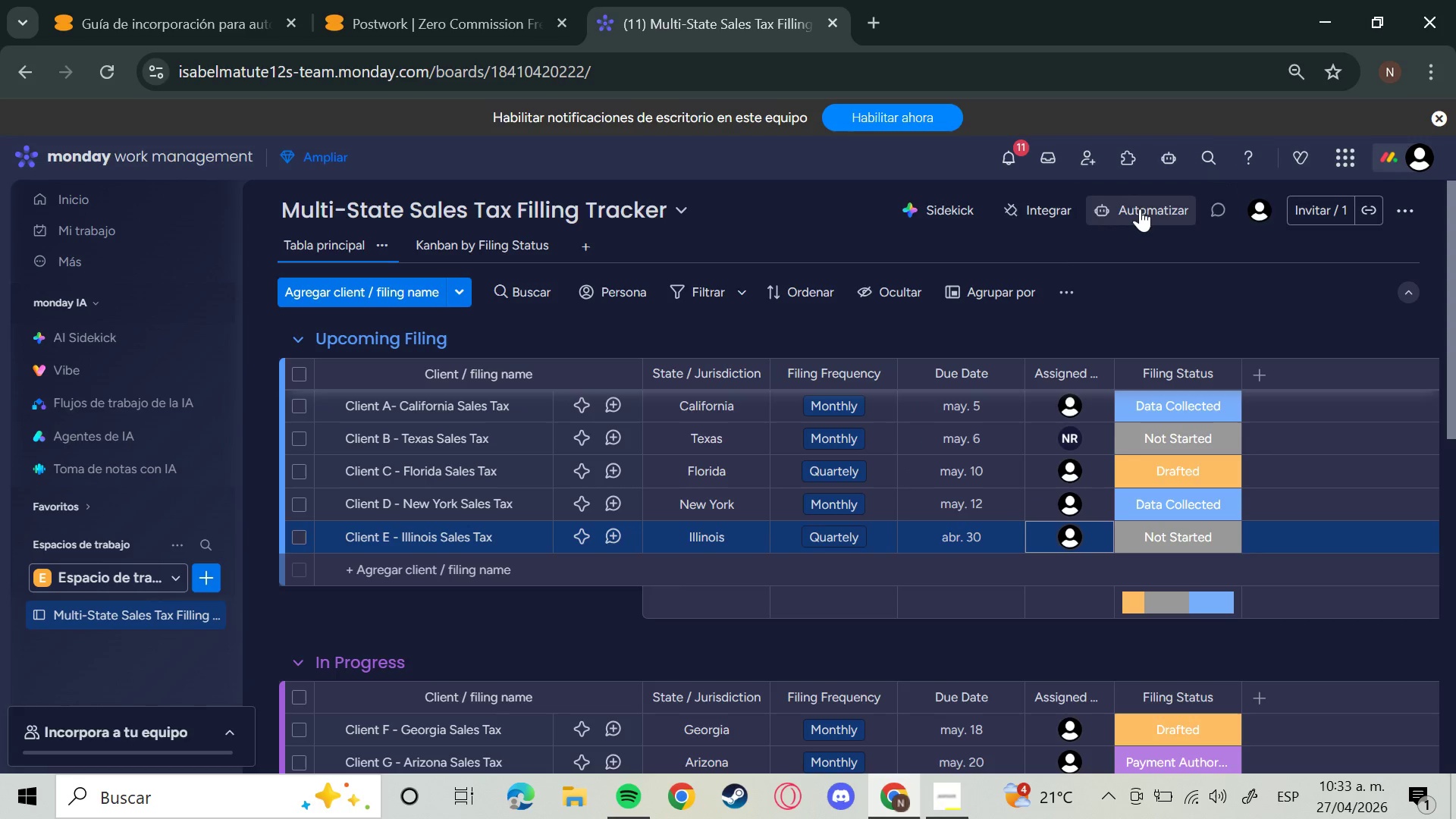 
left_click([1141, 207])
 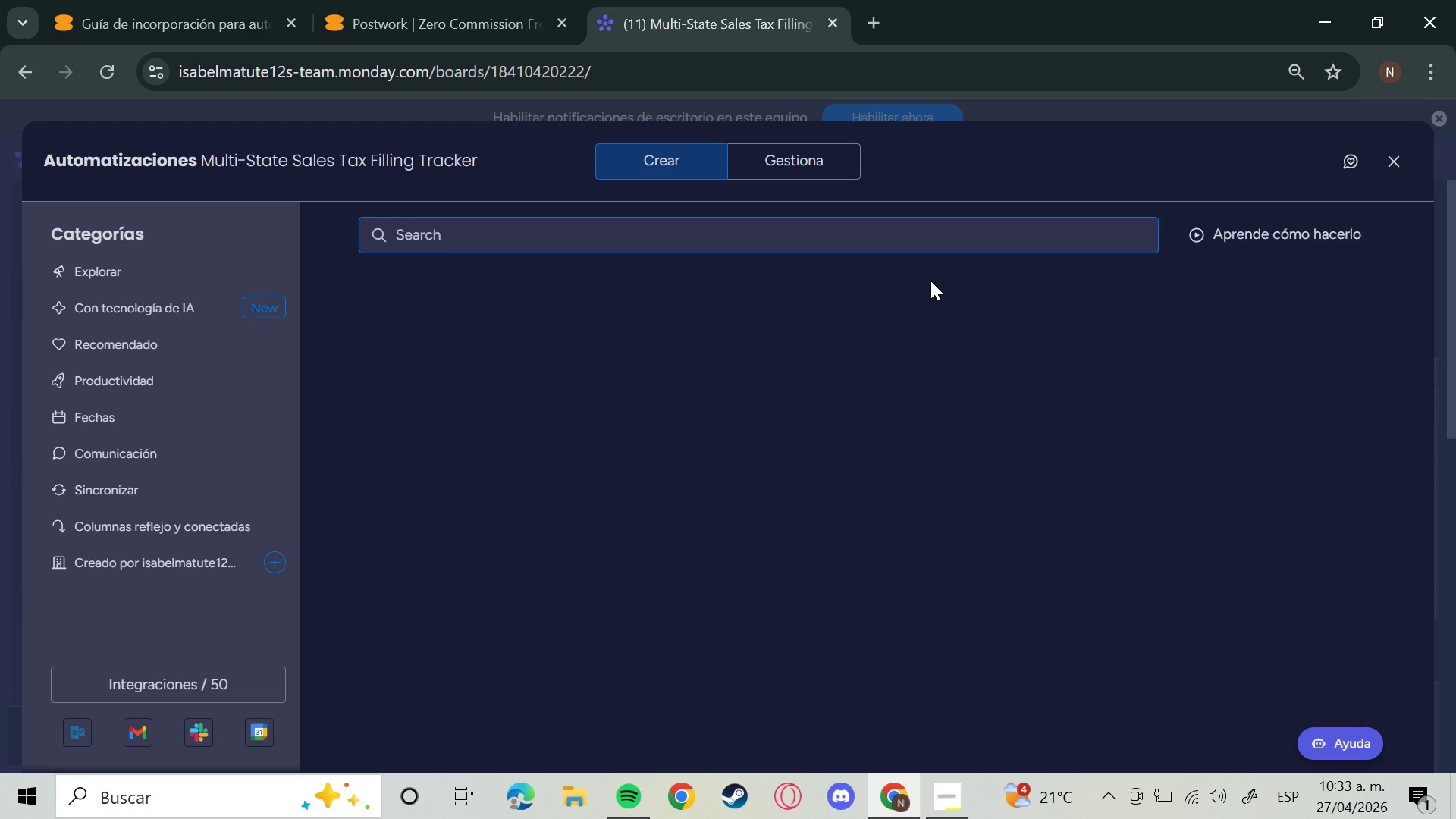 
left_click([778, 167])
 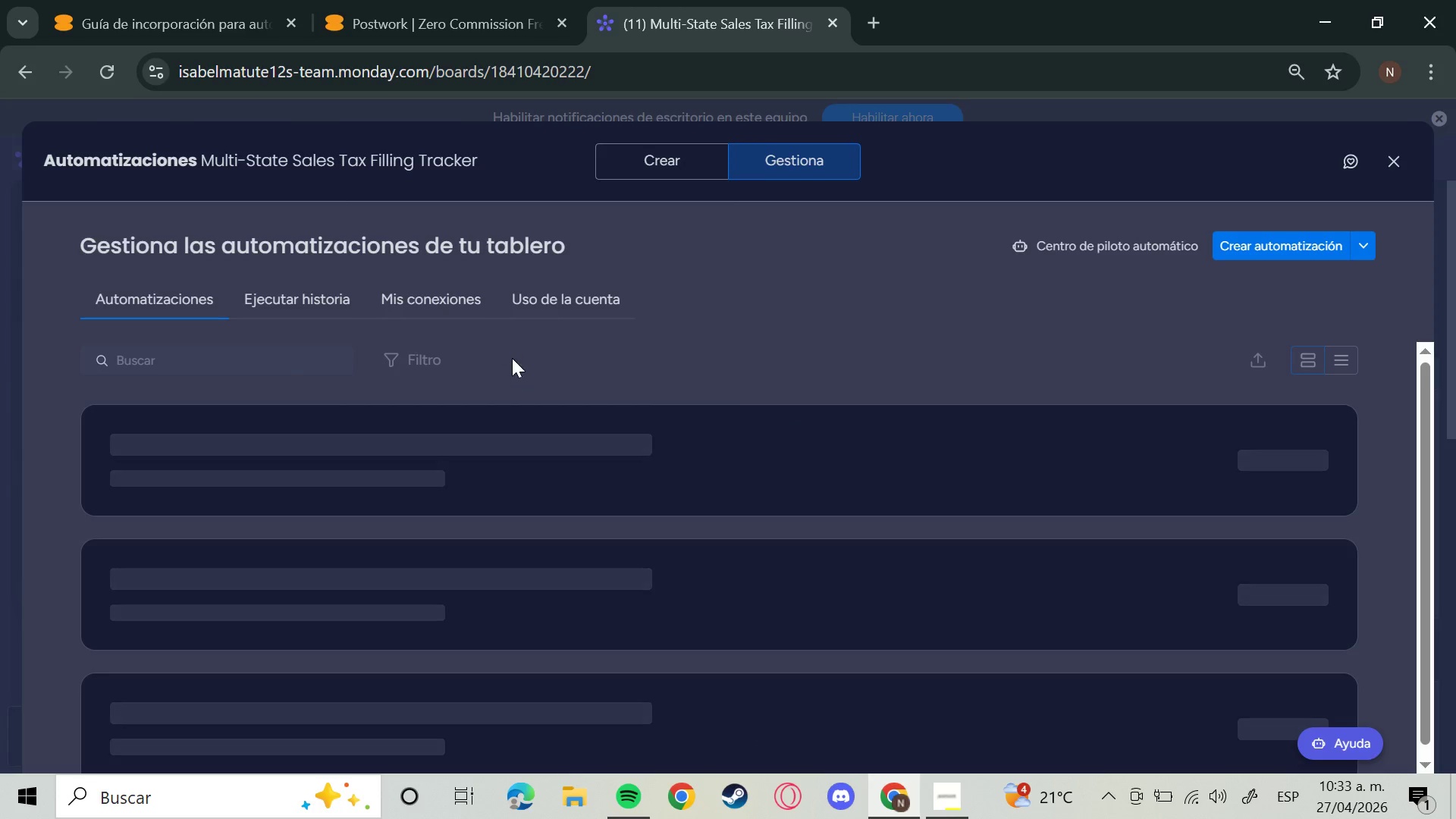 
wait(11.74)
 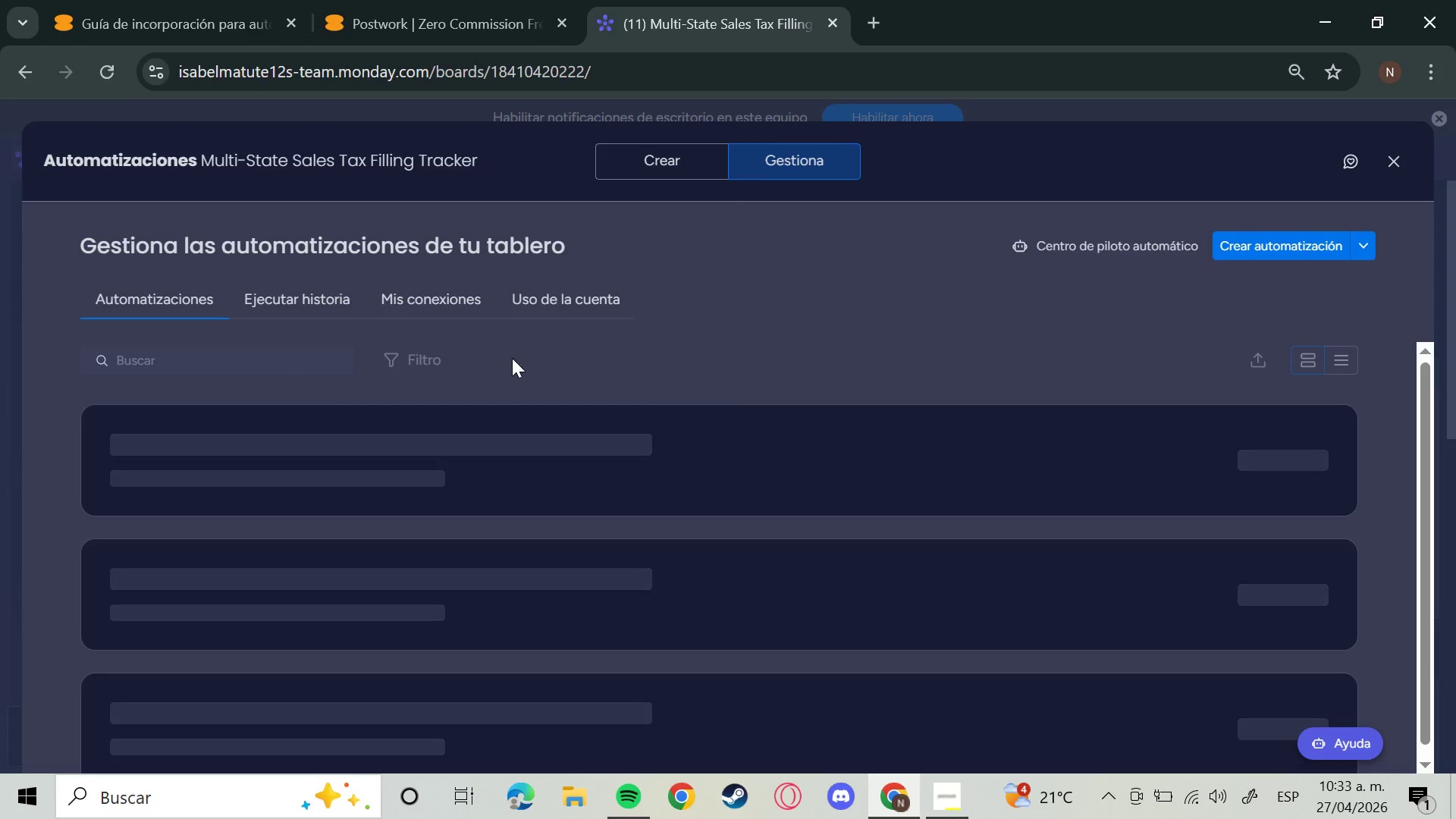 
left_click([477, 419])
 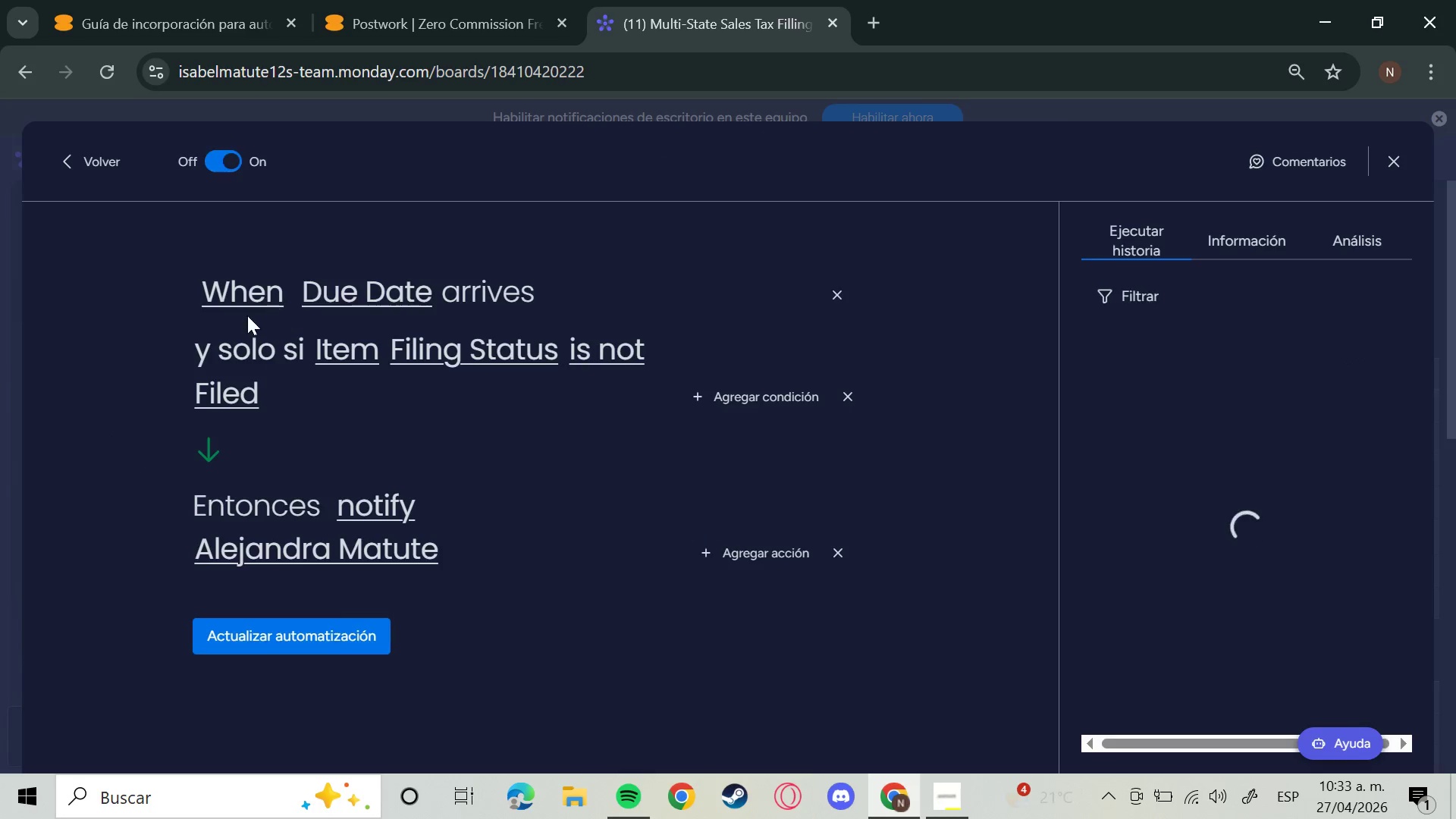 
left_click([258, 294])
 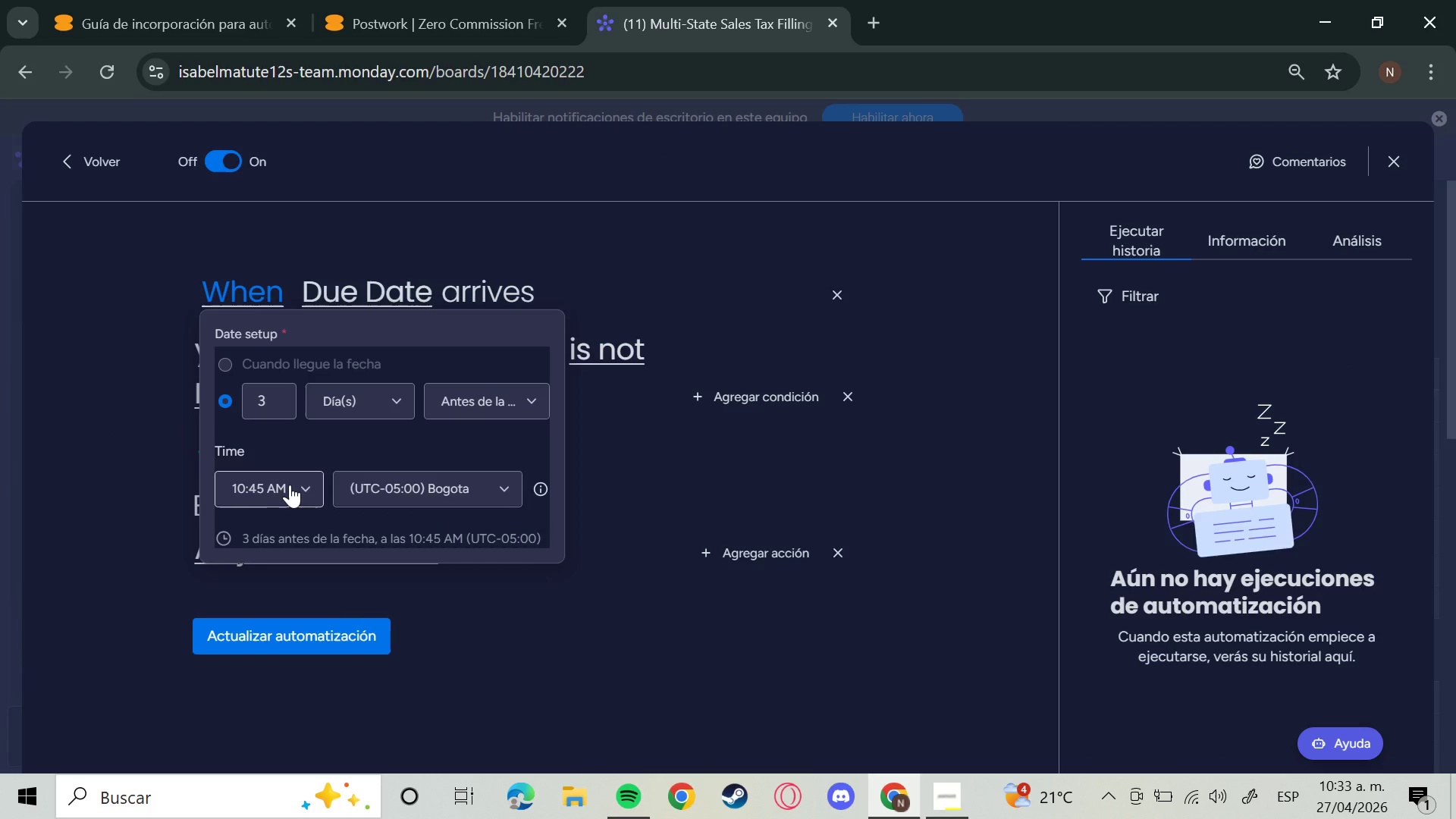 
left_click([300, 485])
 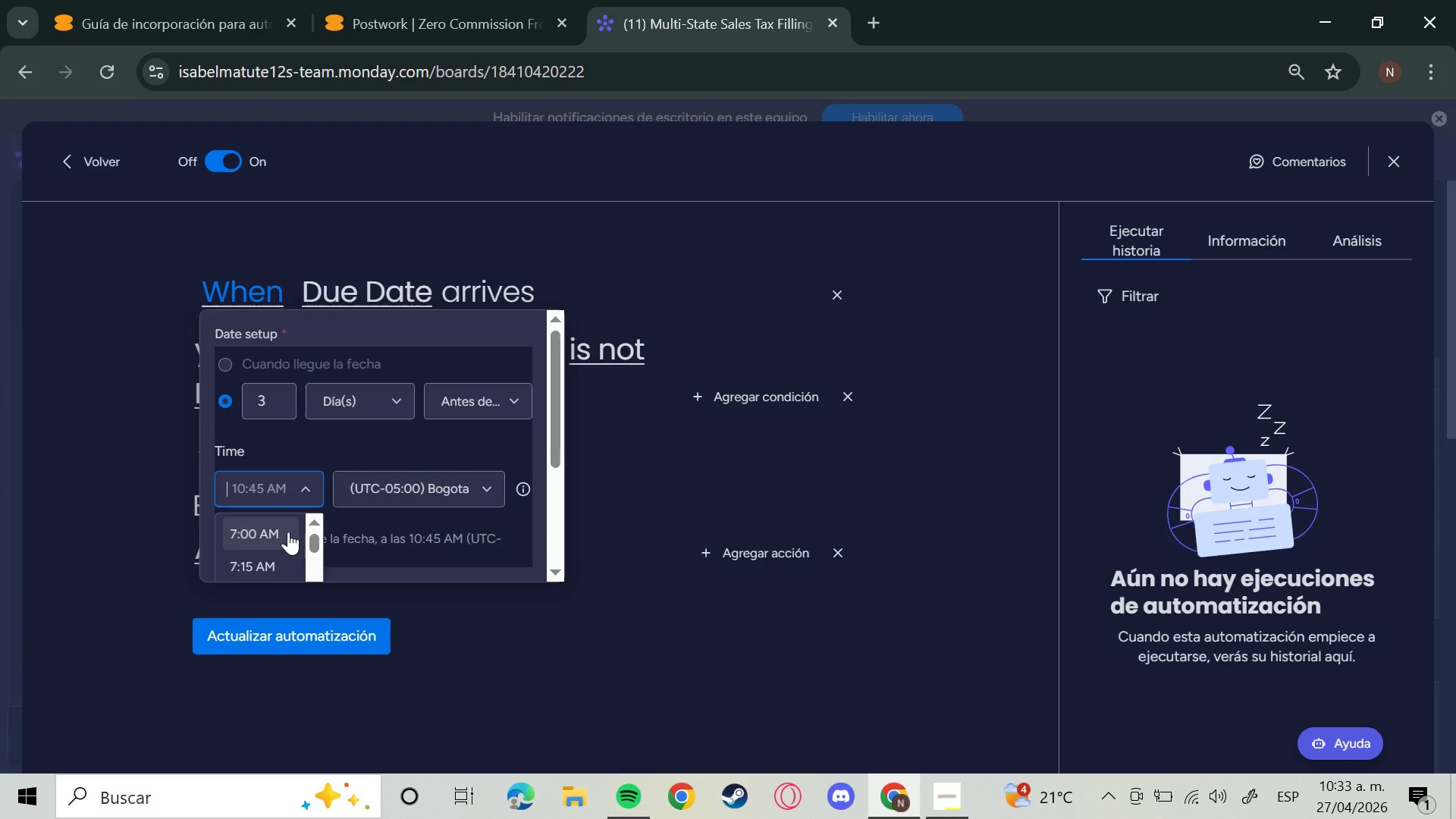 
type(11>35)
key(Backspace)
key(Backspace)
type(45)
 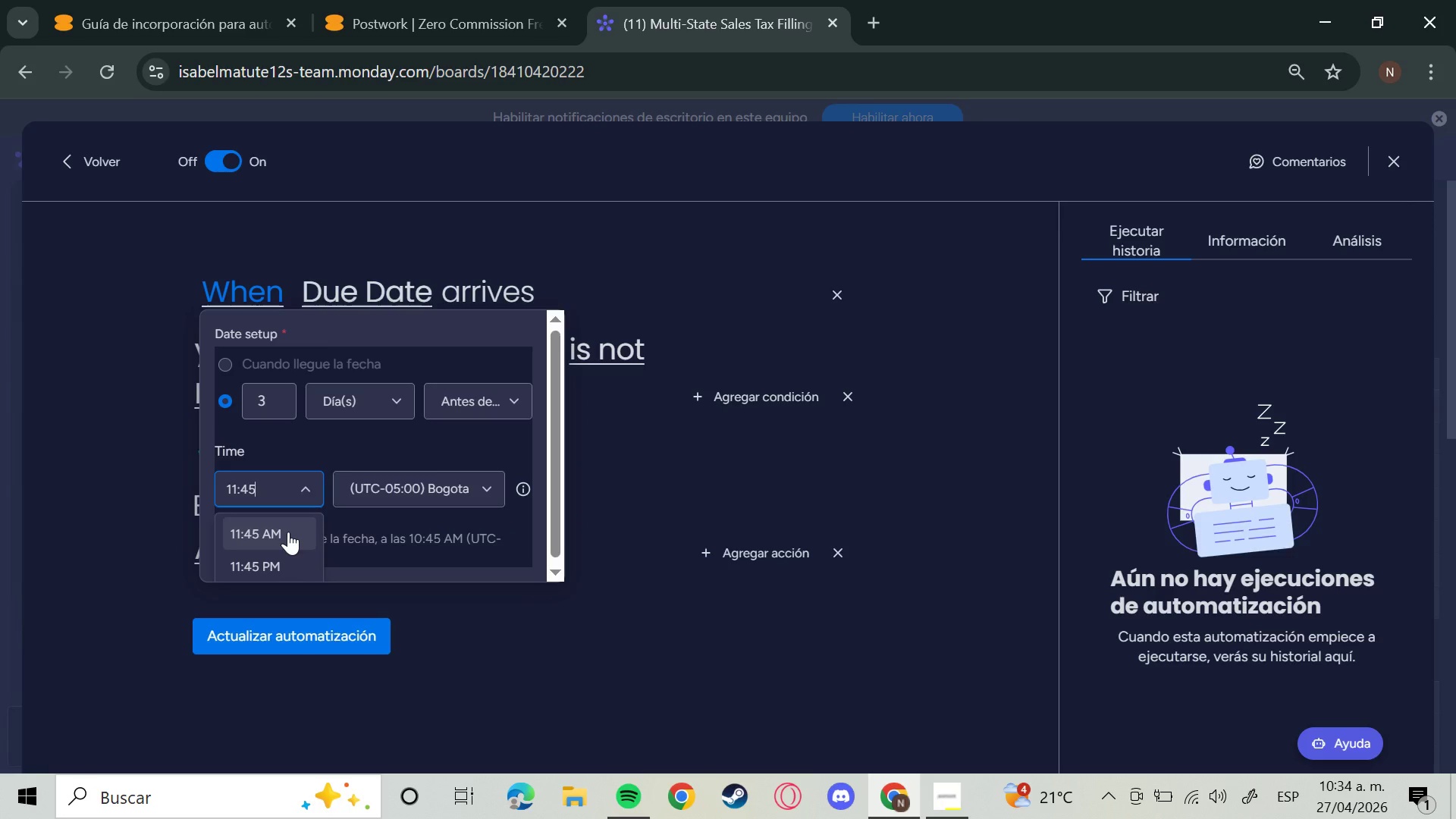 
left_click([288, 532])
 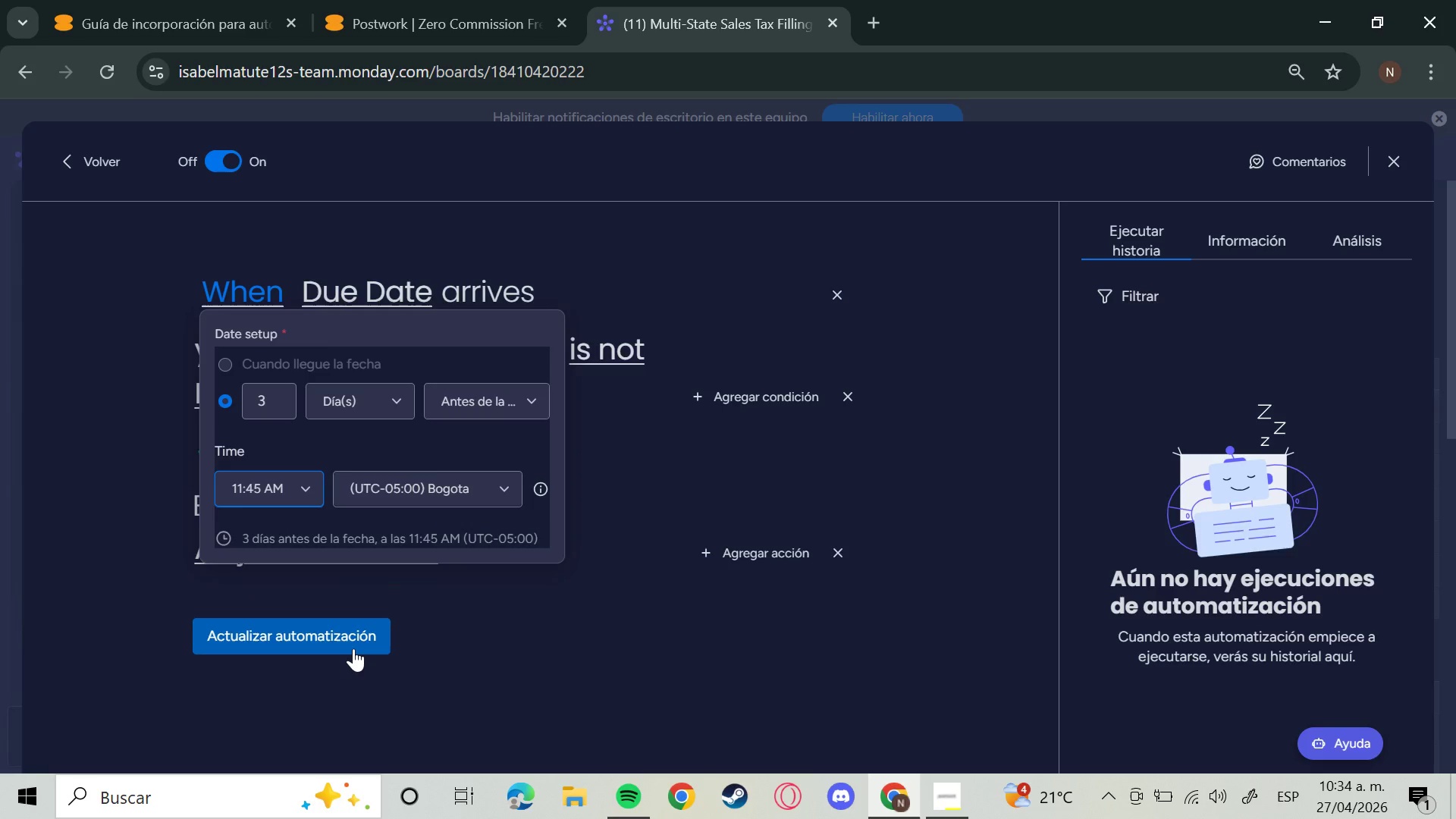 
wait(6.0)
 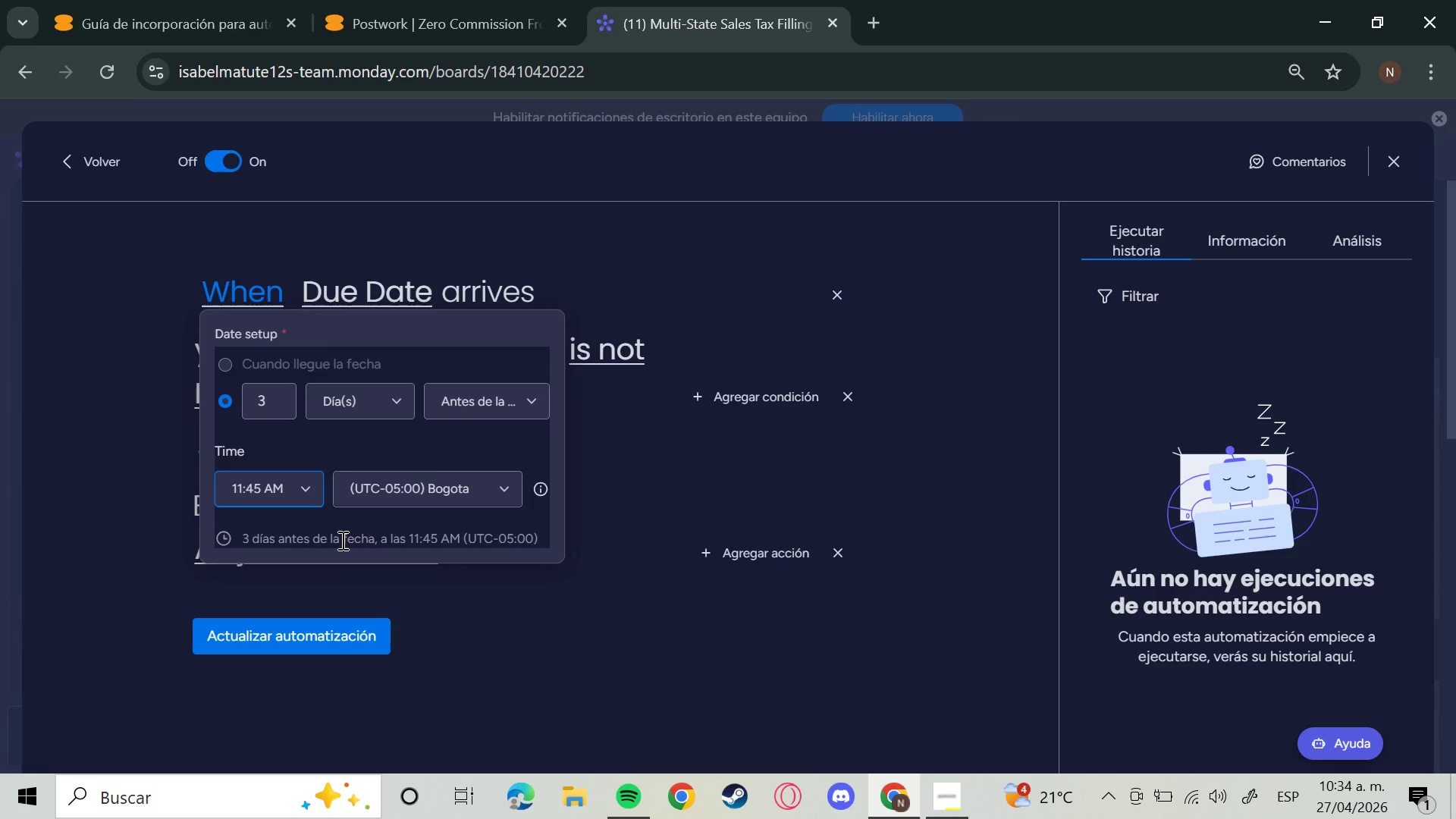 
left_click([278, 482])
 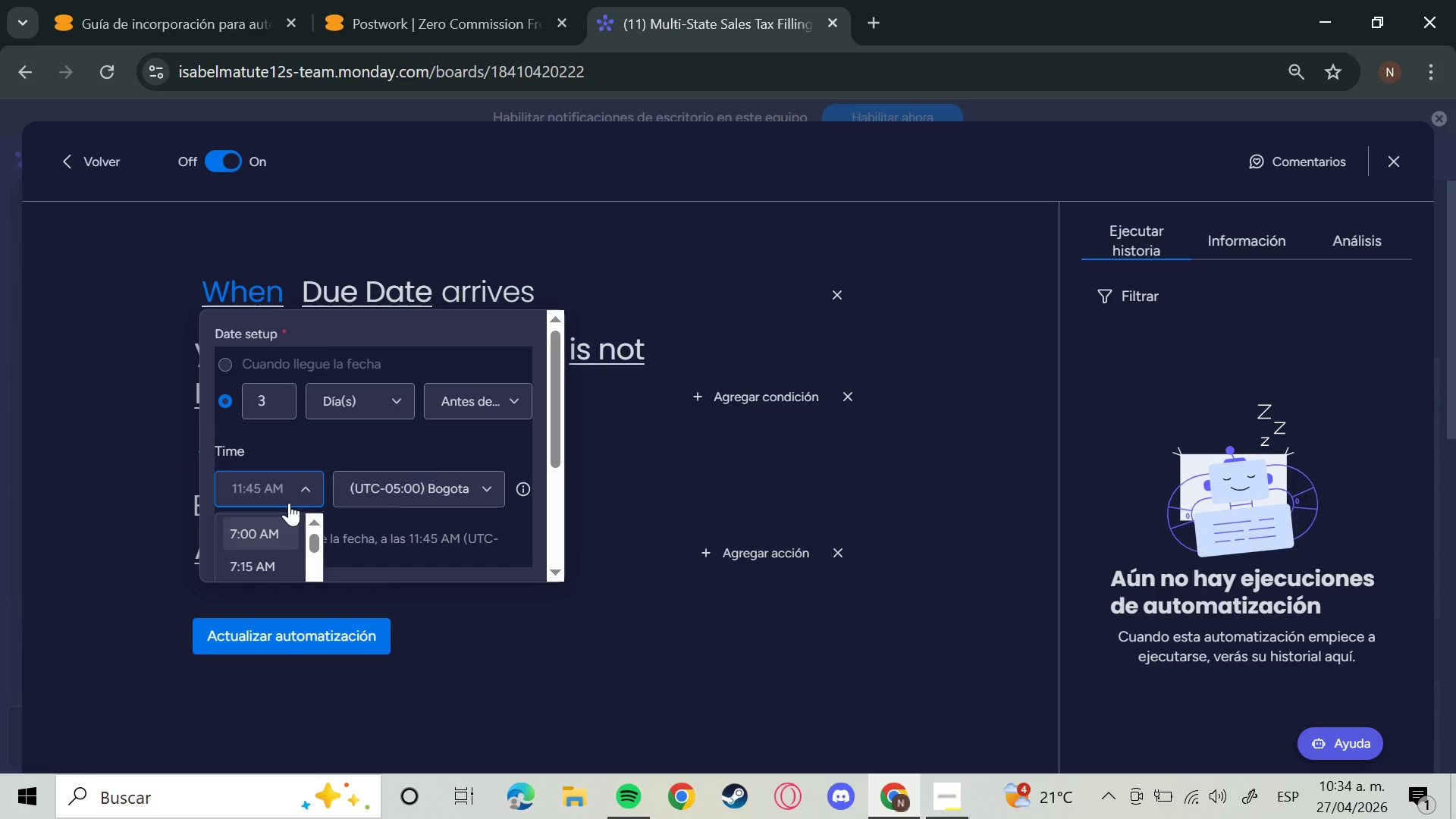 
type(11>40[Delete][Delete])
key(Backspace)
type(5)
 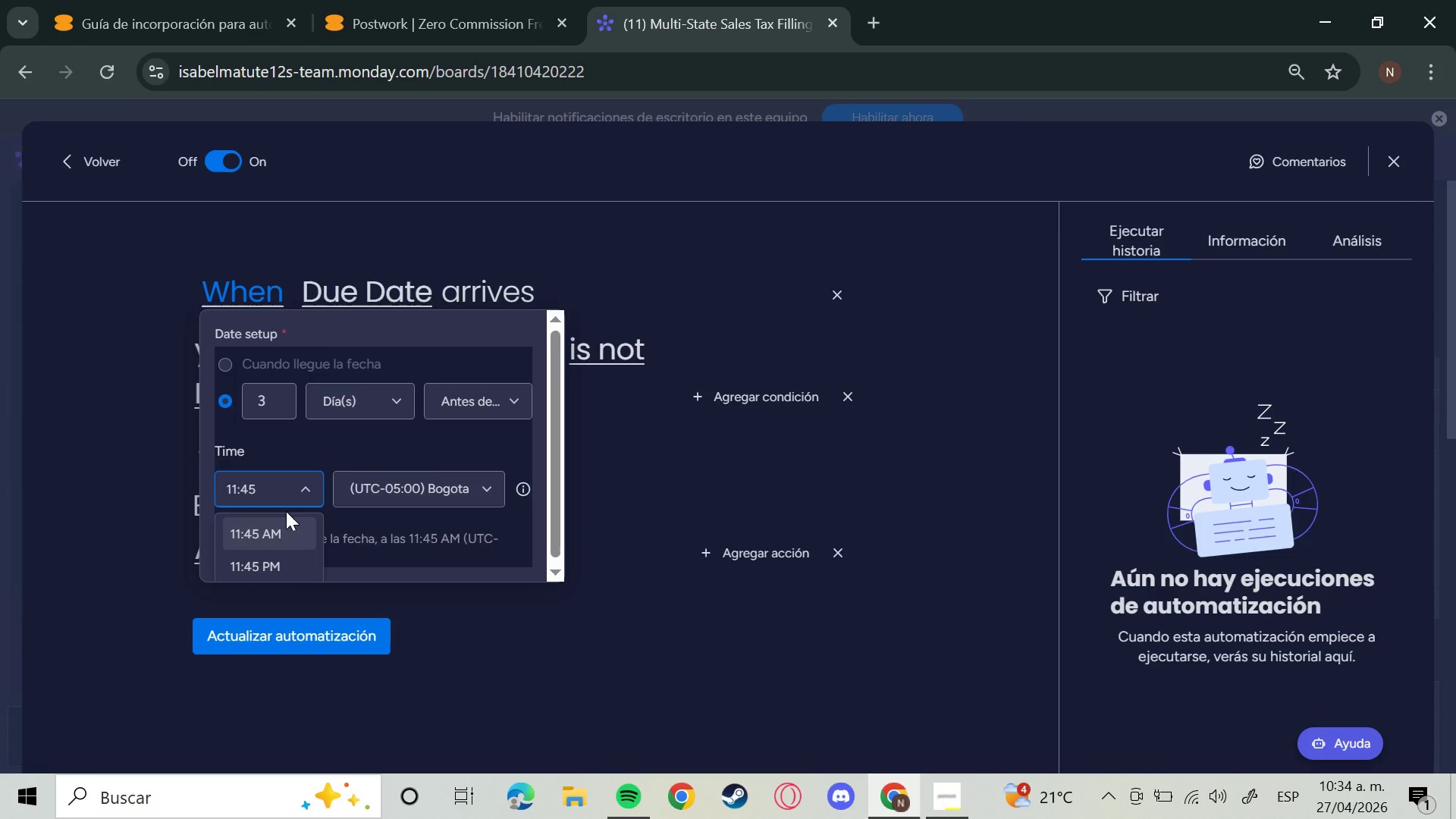 
left_click([270, 537])
 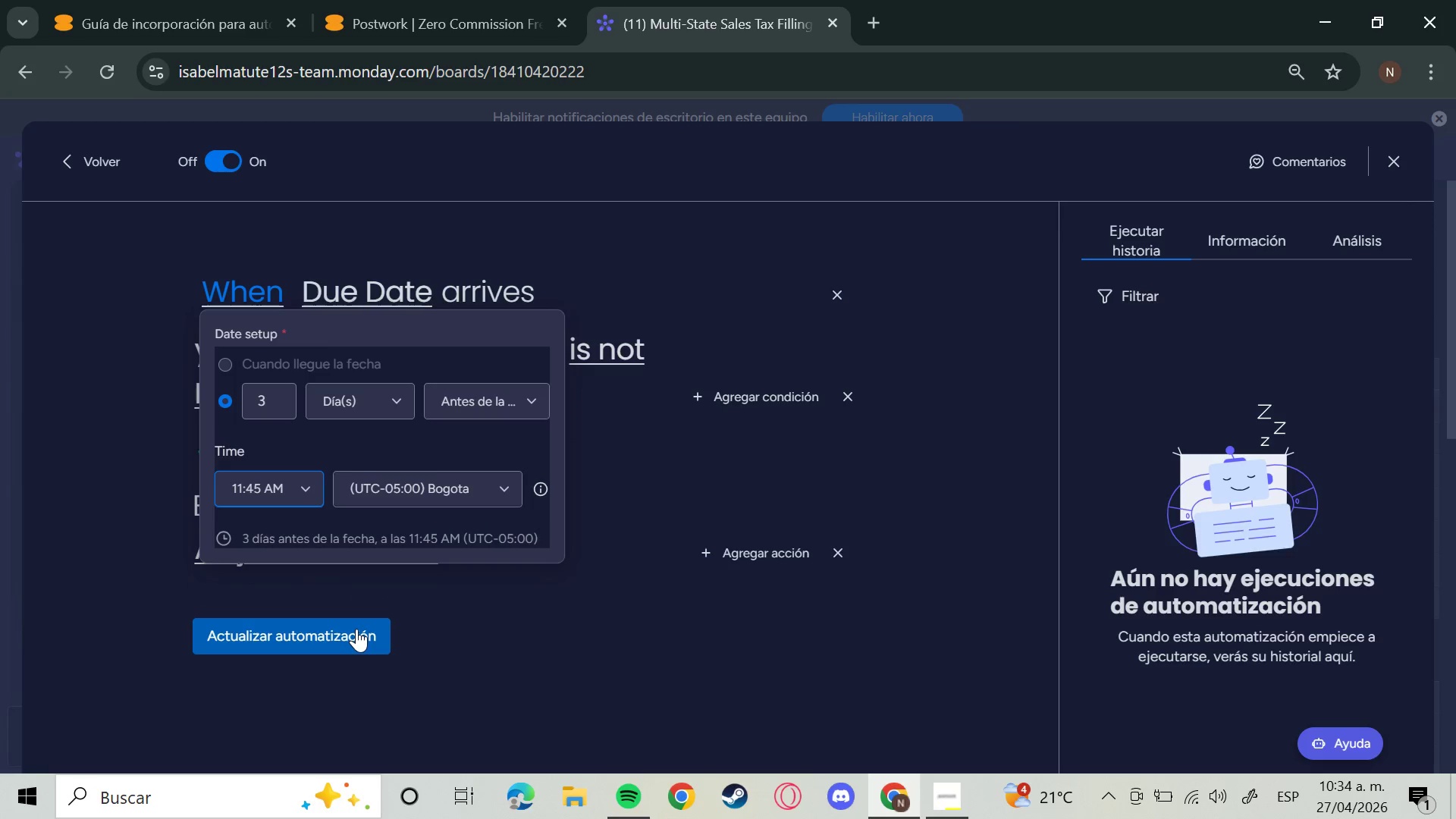 
left_click([356, 629])
 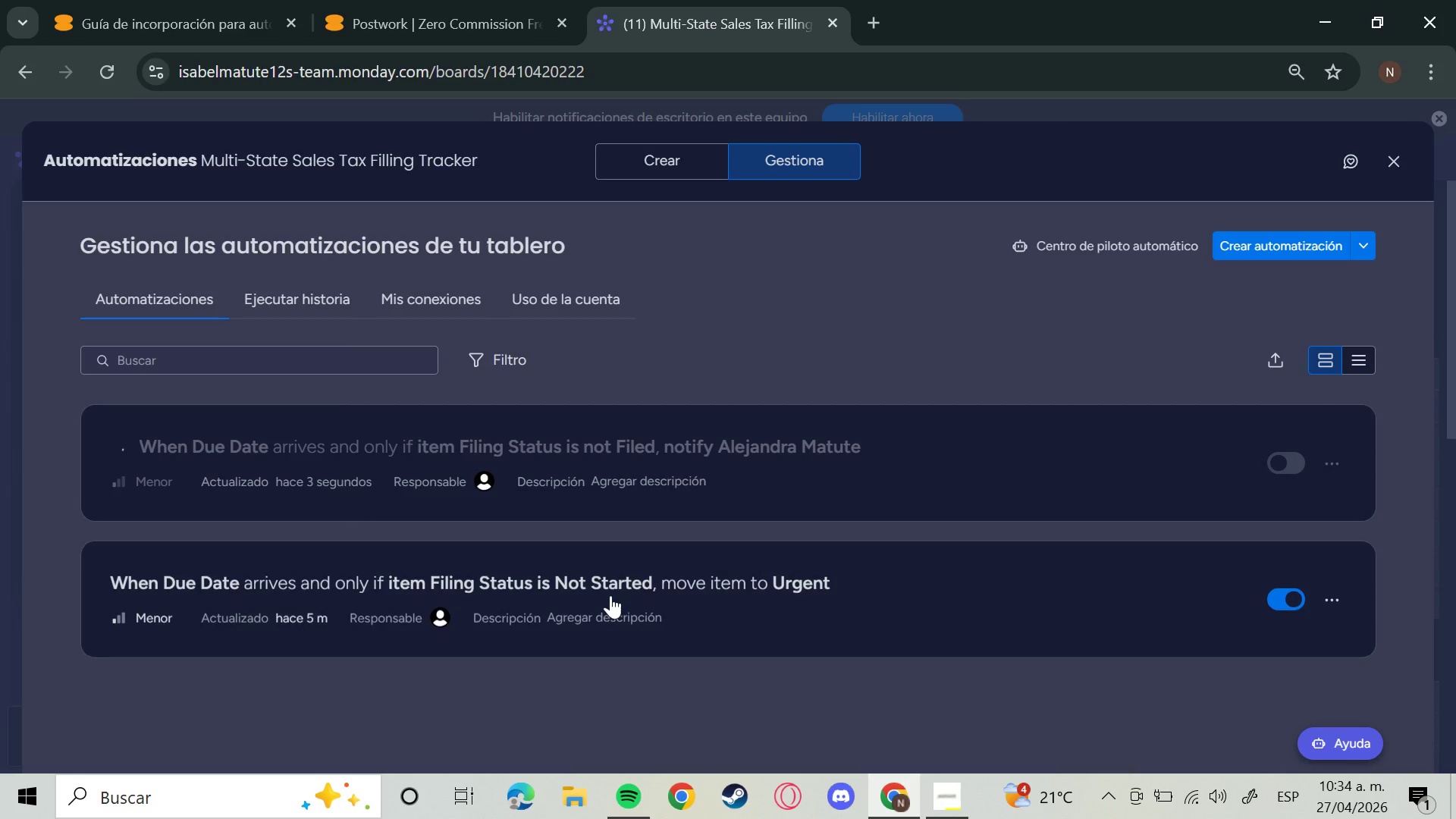 
wait(7.17)
 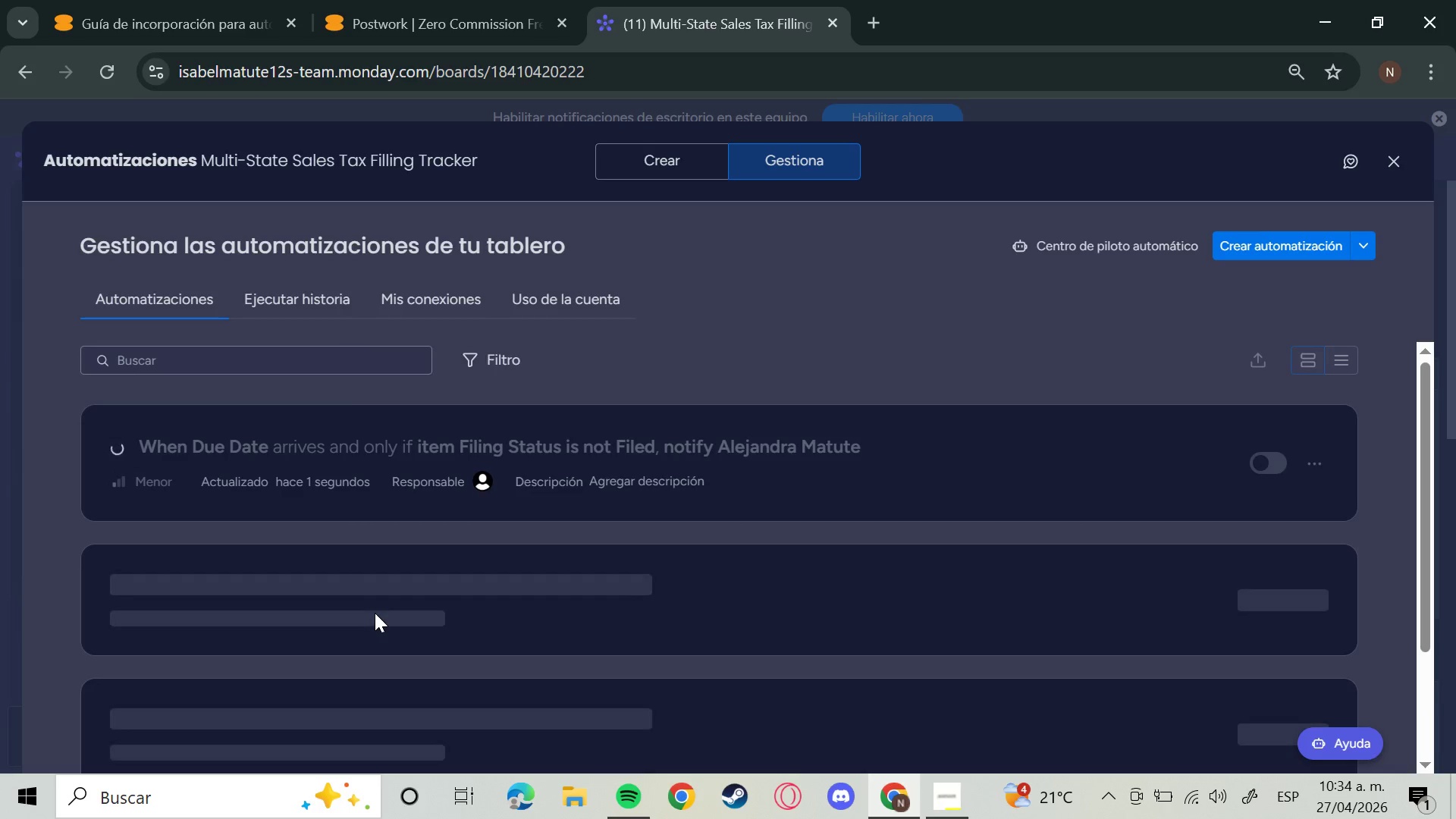 
left_click([692, 494])
 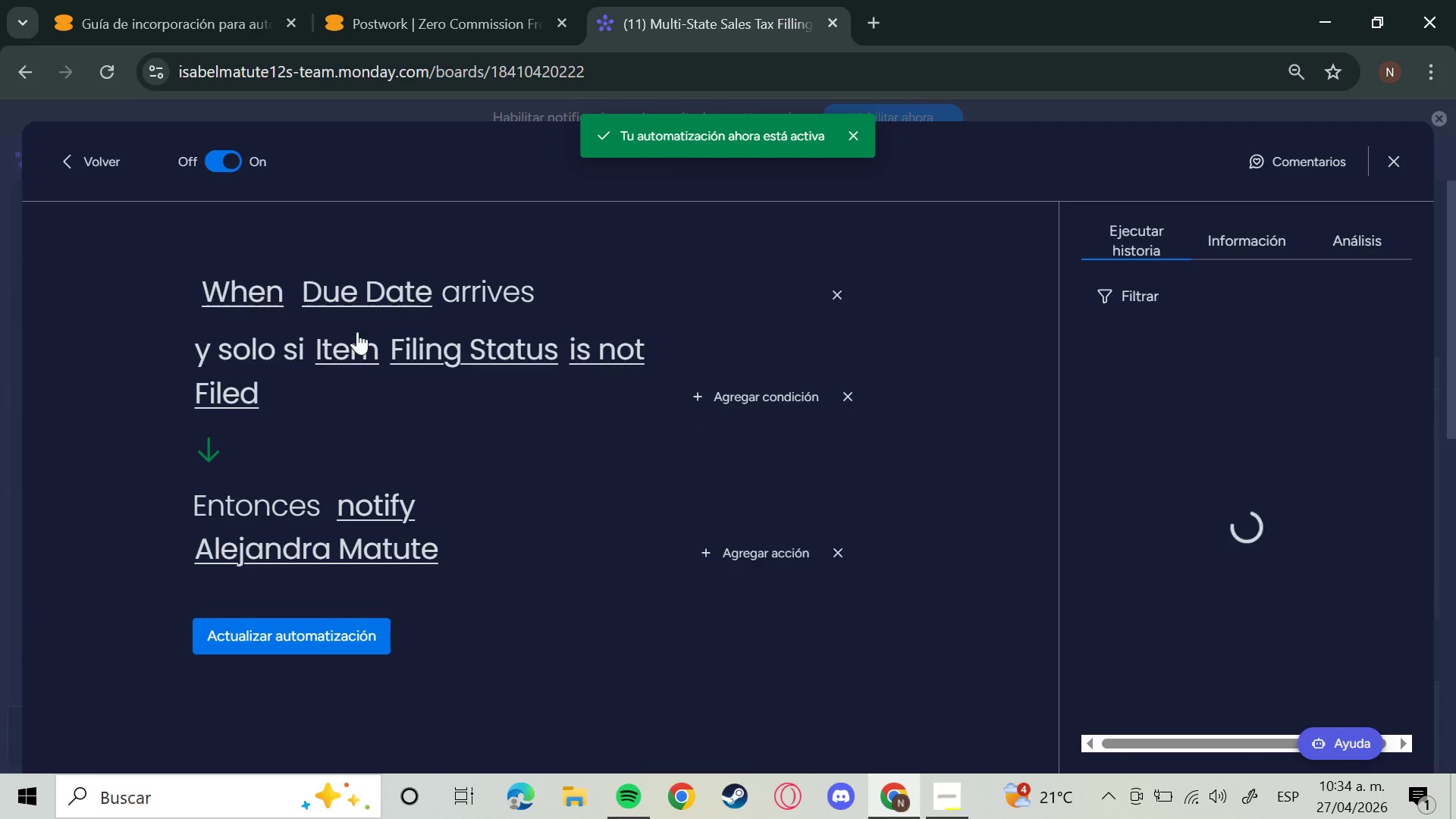 
left_click([257, 294])
 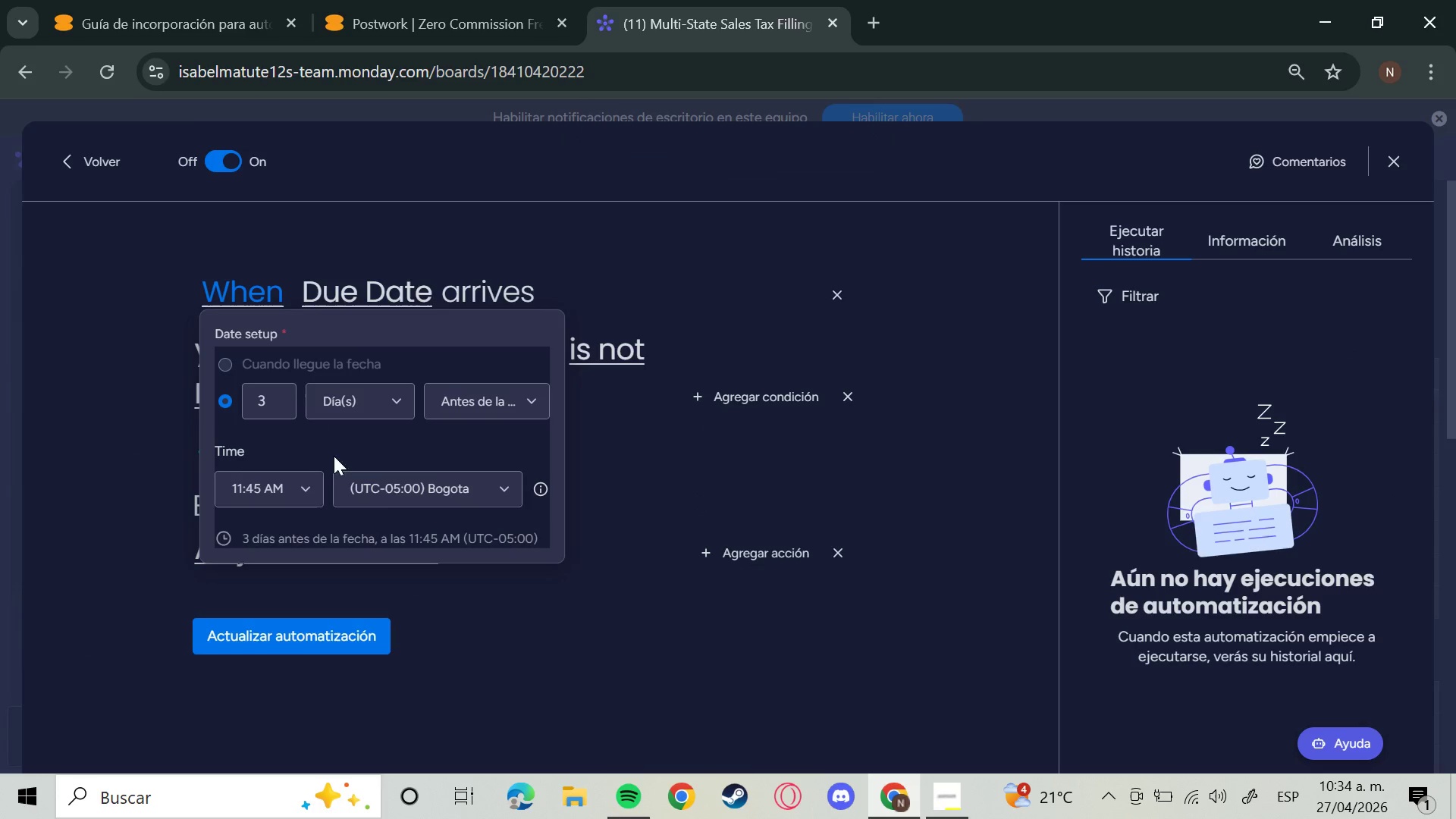 
left_click([286, 486])
 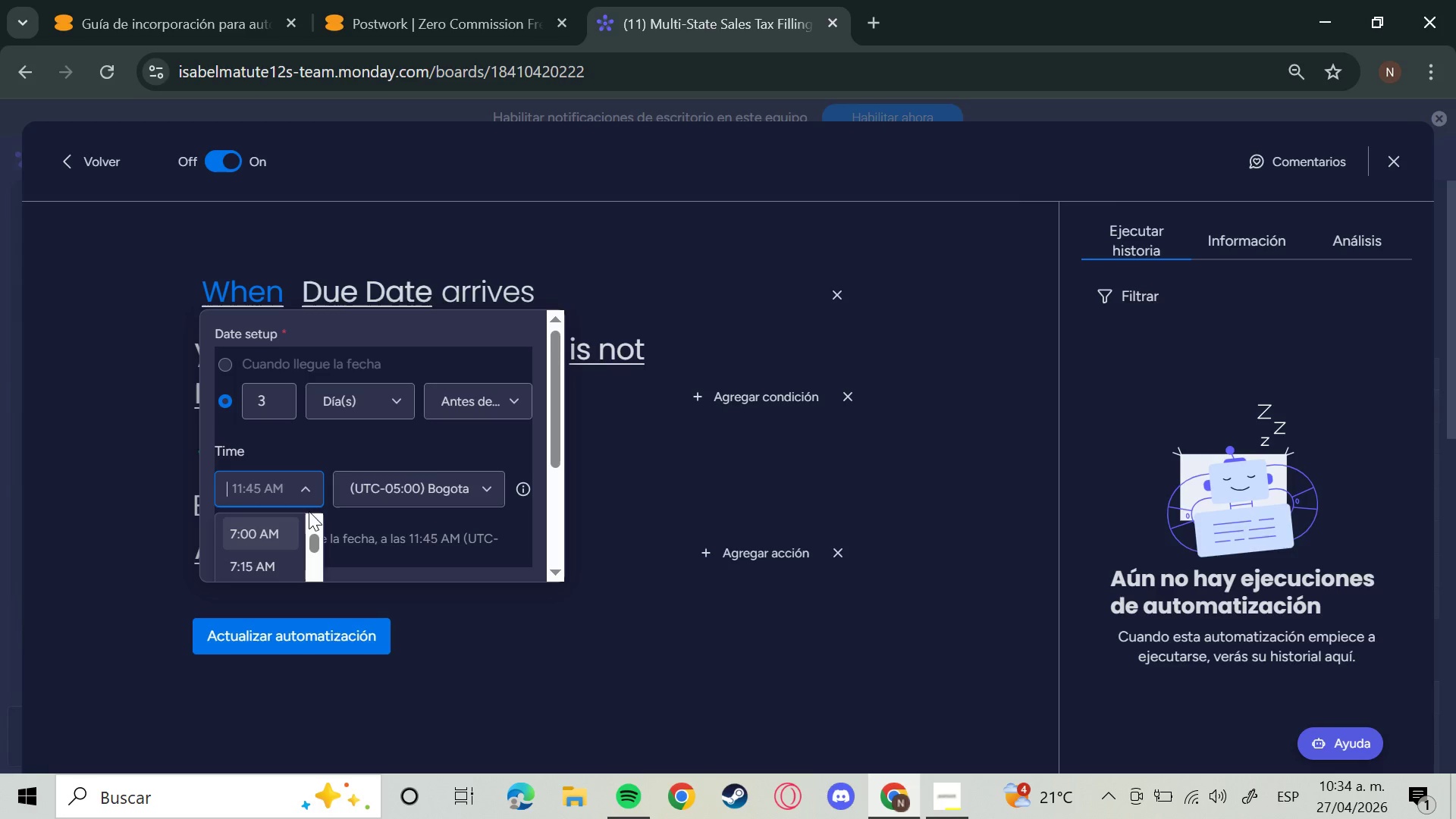 
type(10)
 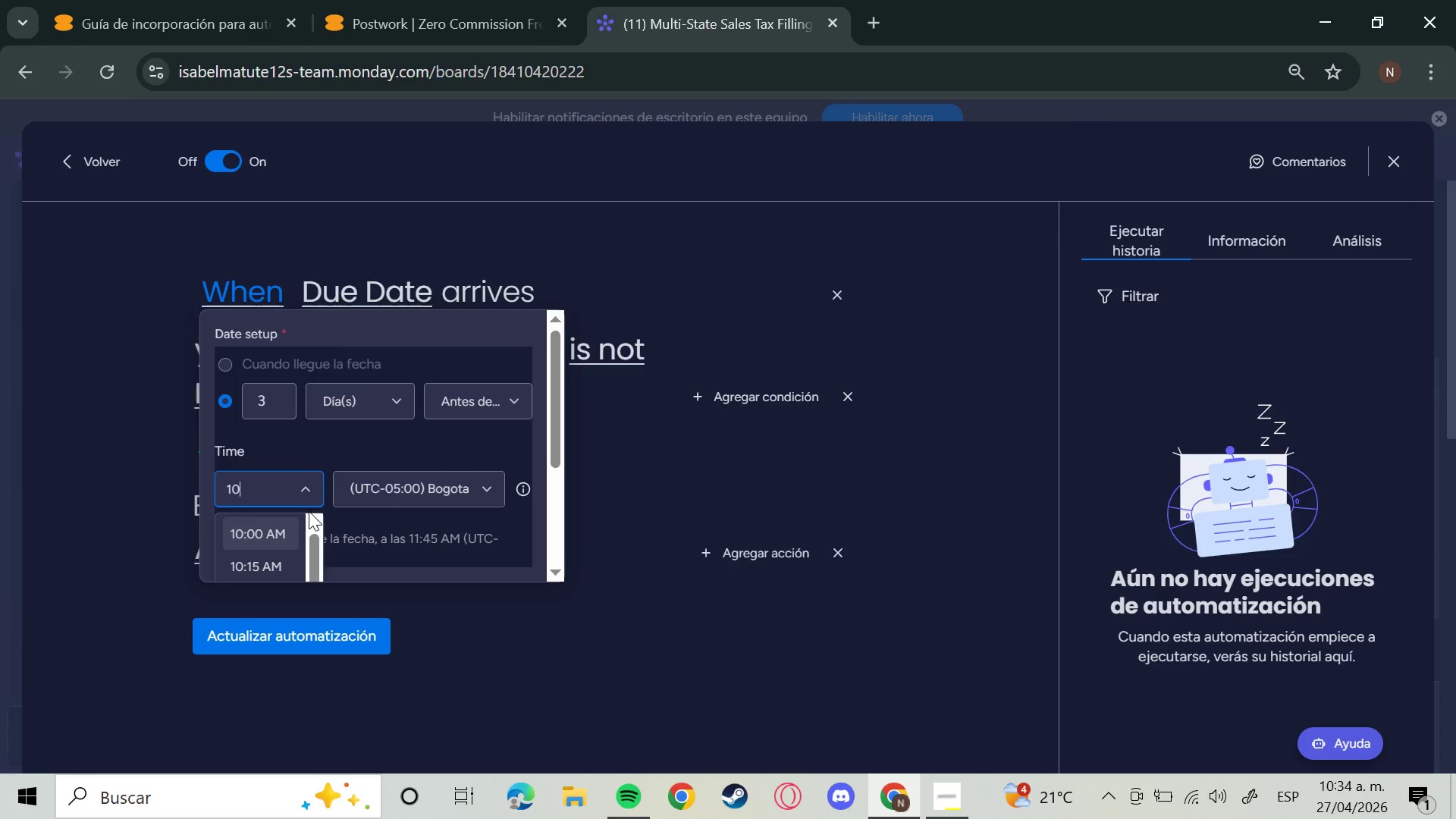 
hold_key(key=ShiftLeft, duration=1.5)
 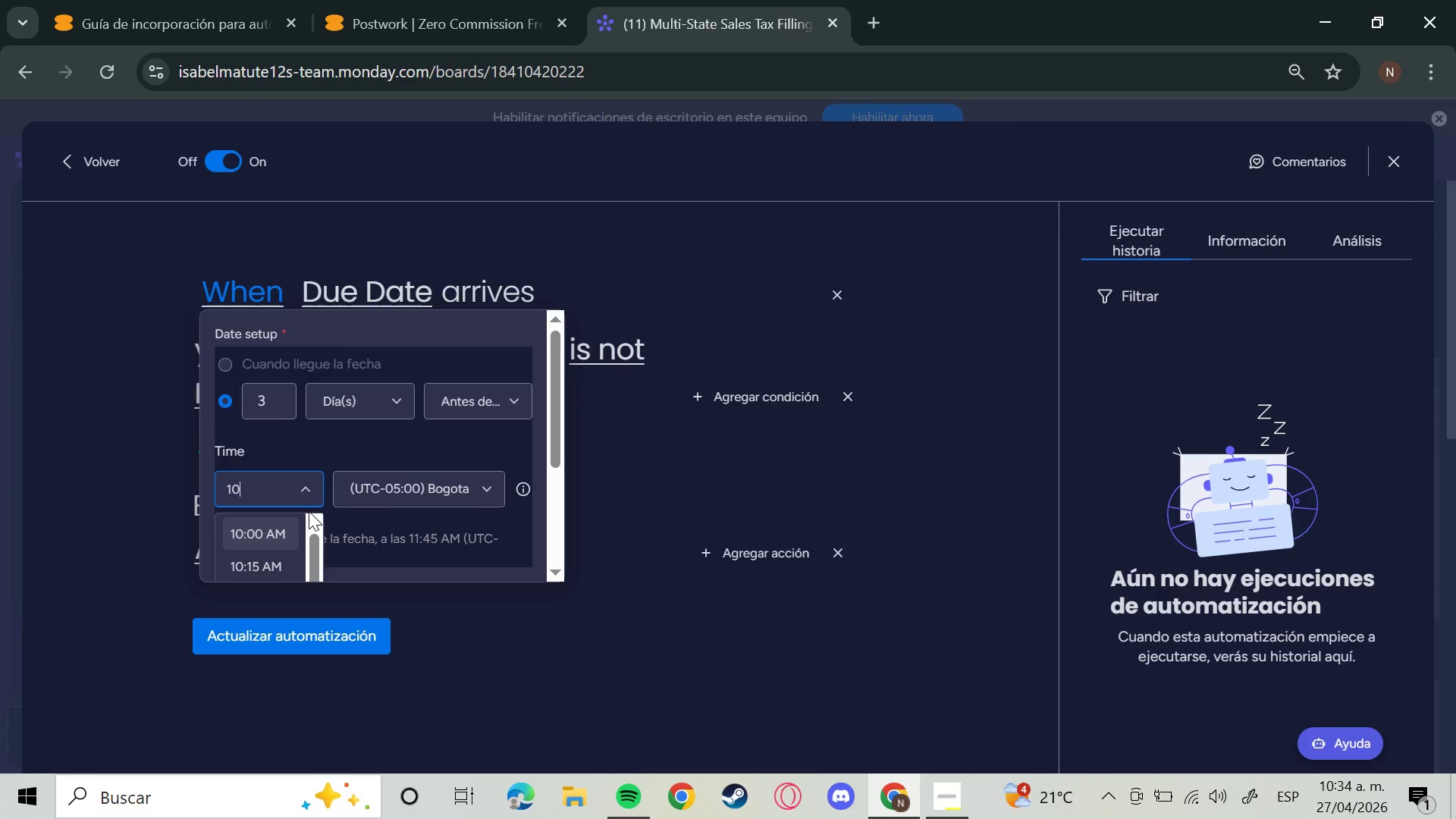 
hold_key(key=ShiftLeft, duration=1.5)
 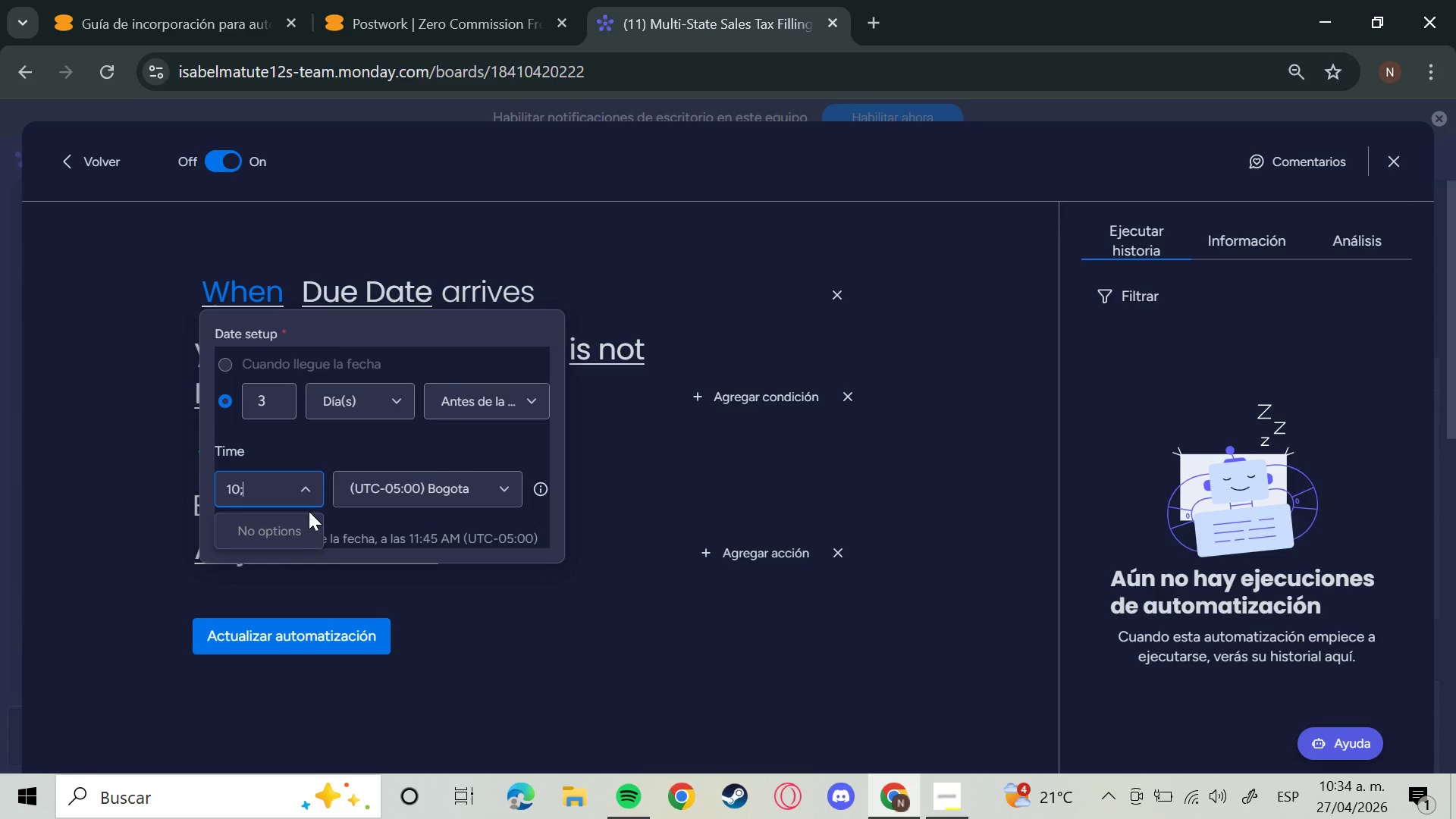 
key(Shift+Comma)
 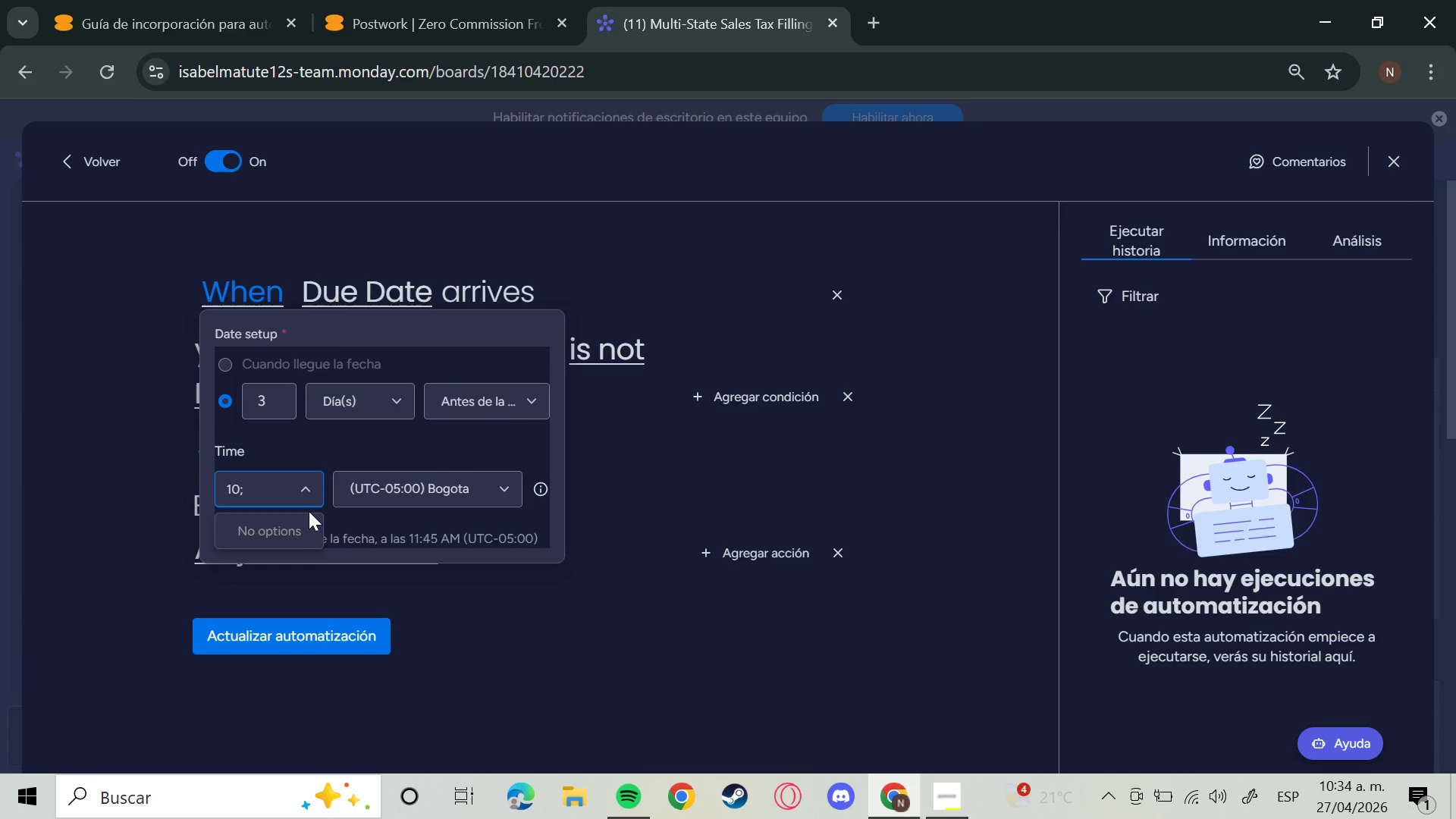 
key(Shift+Backspace)
 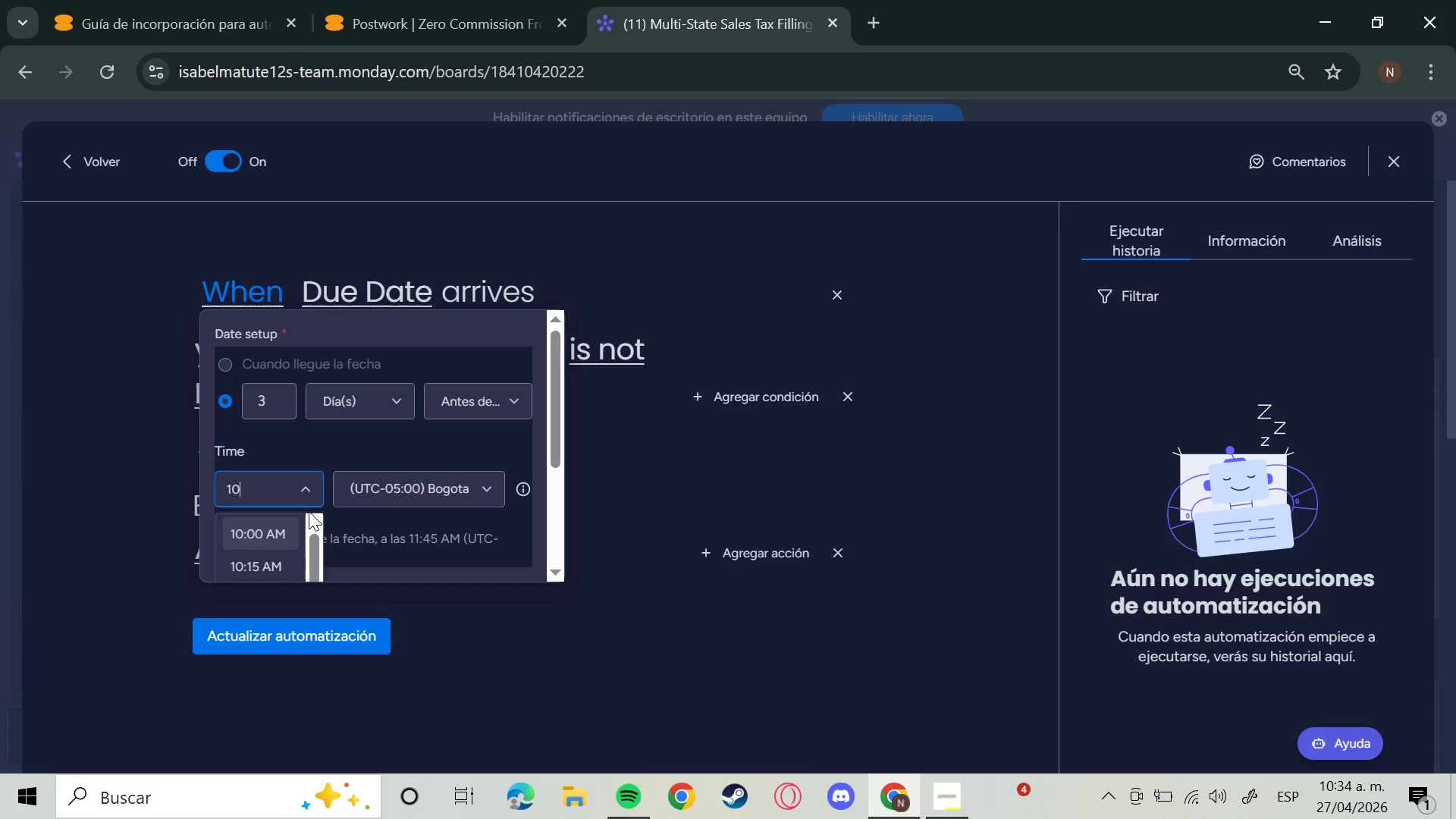 
type(>35])
key(Backspace)
key(Backspace)
key(Backspace)
type(4)
 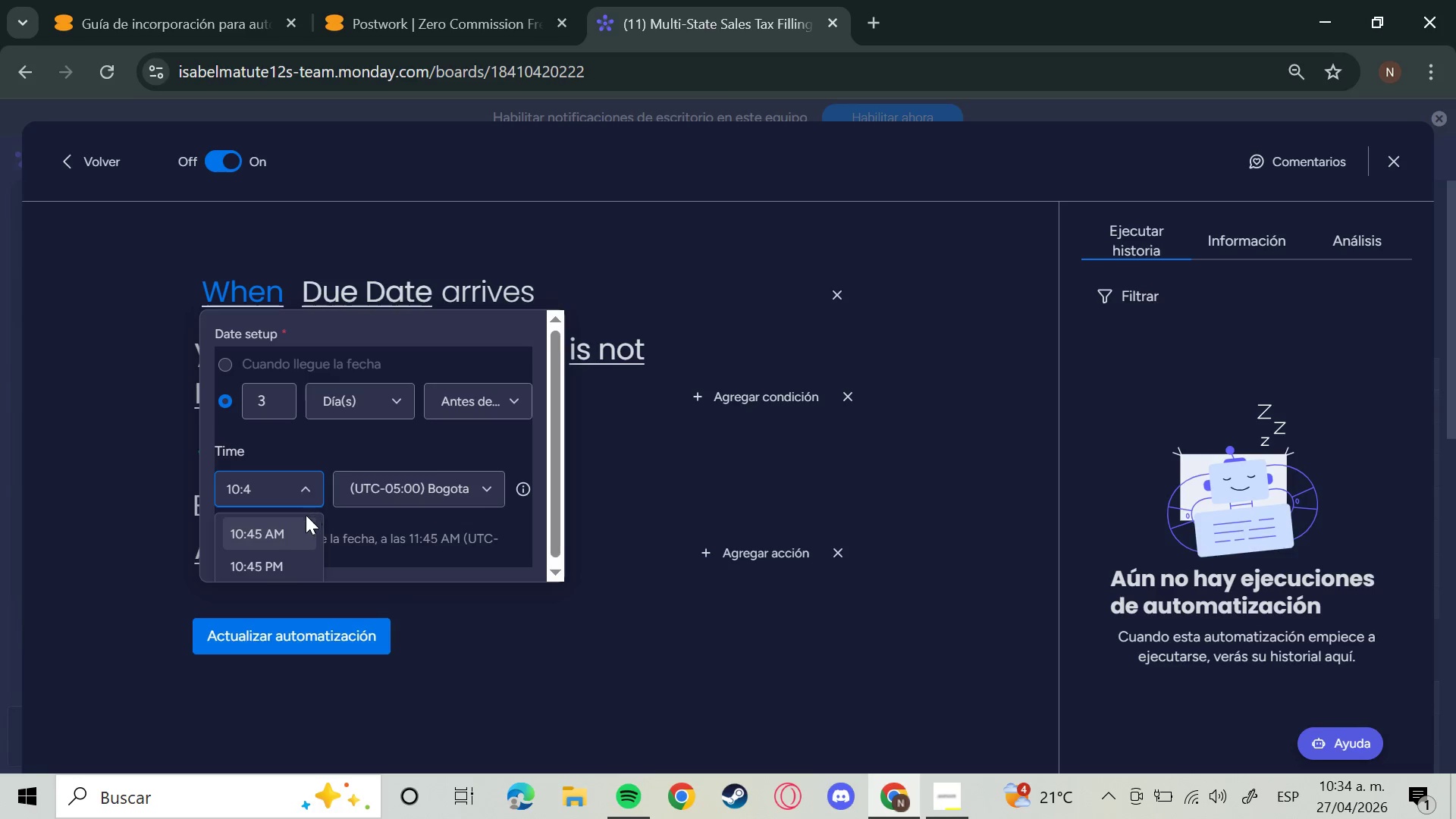 
left_click([269, 540])
 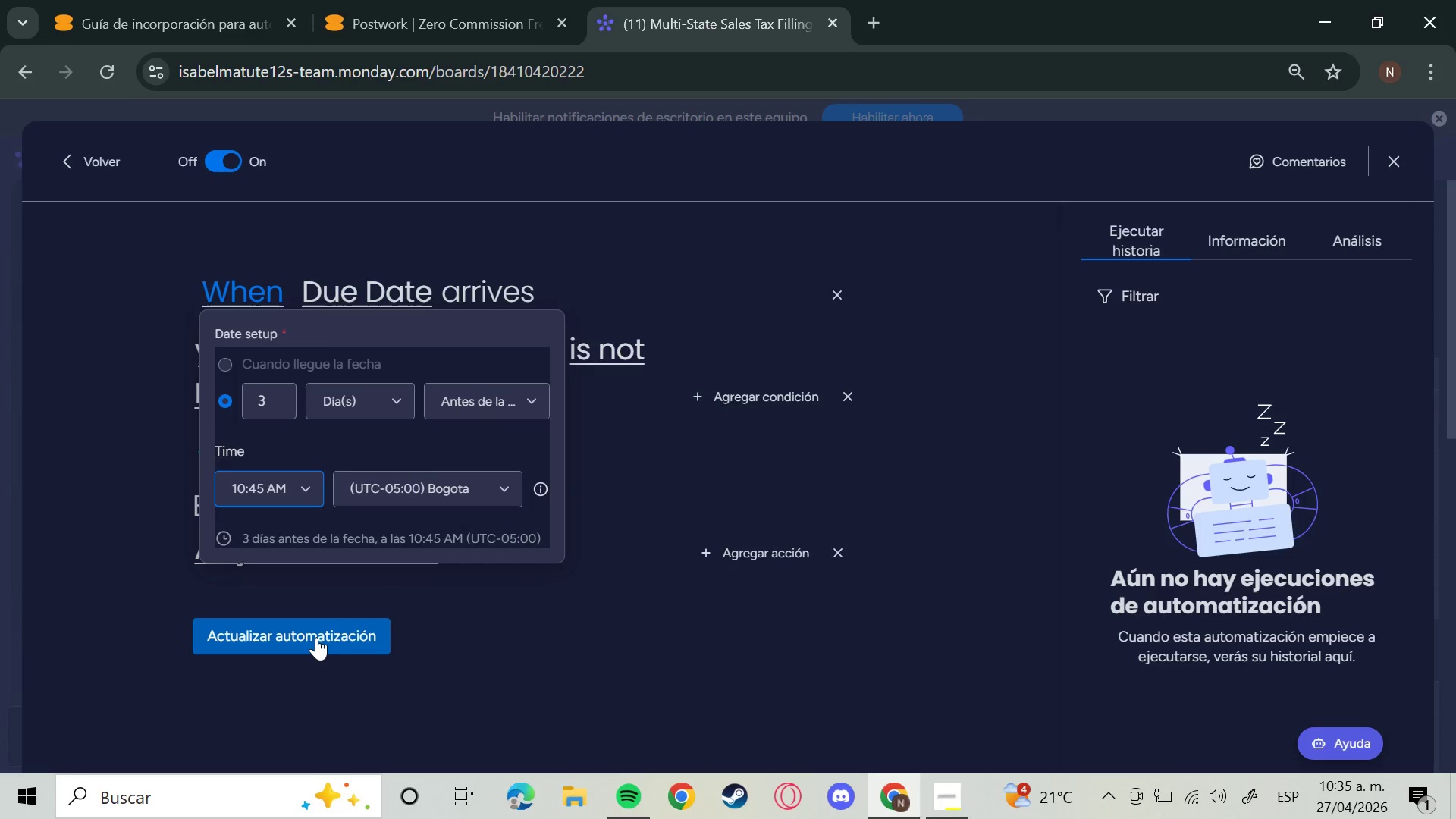 
left_click([316, 637])
 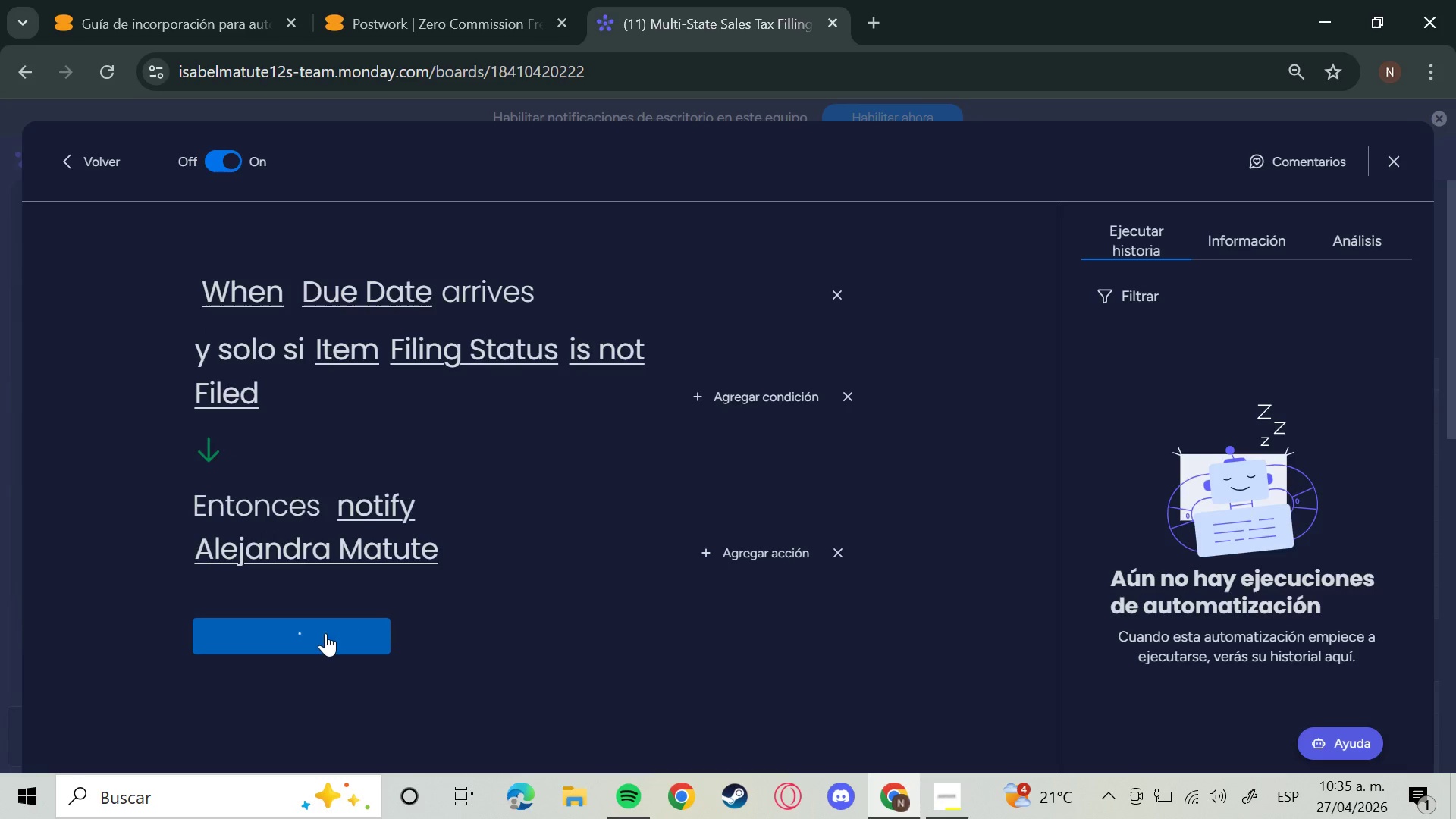 
mouse_move([355, 614])
 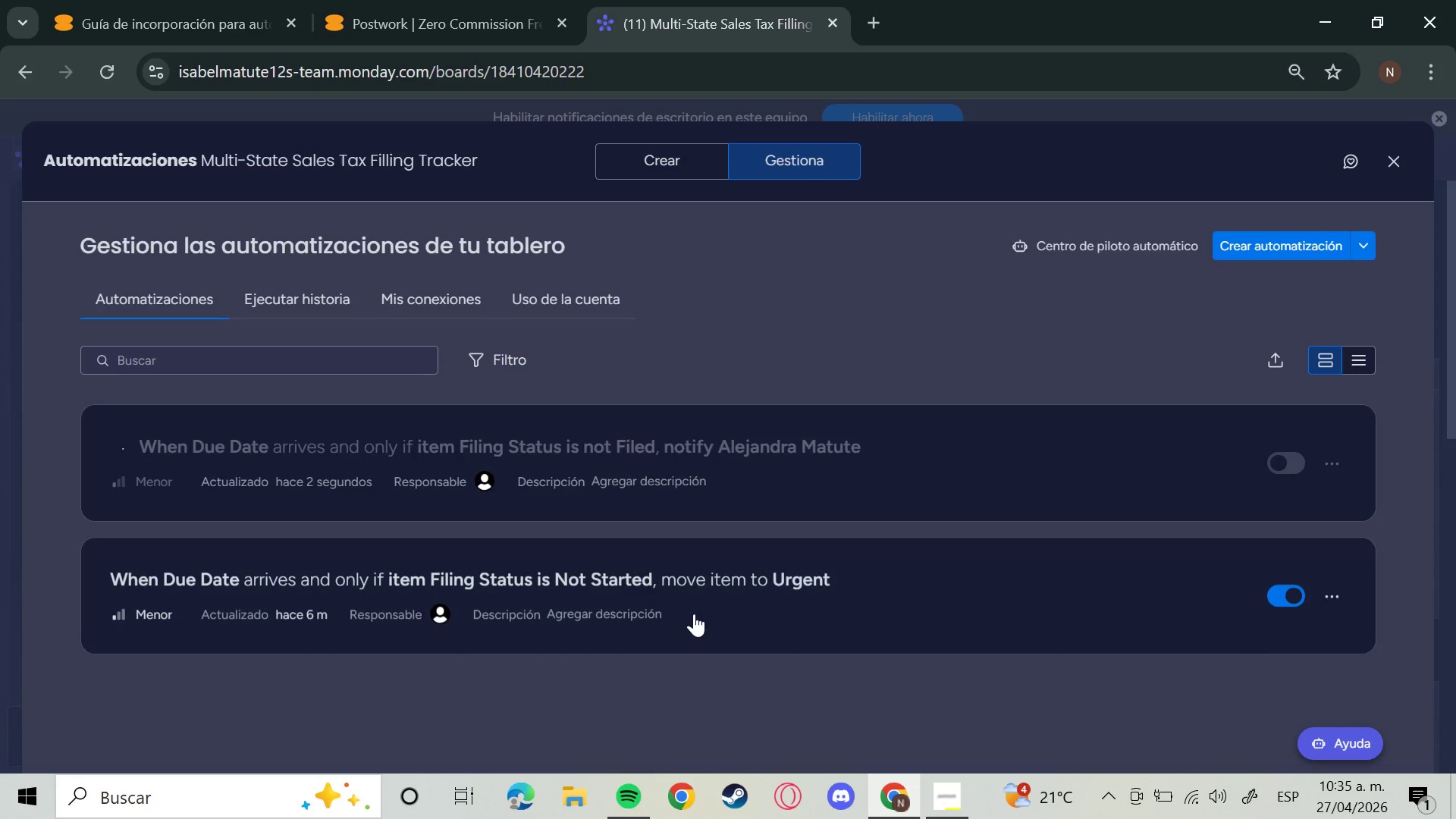 
left_click([728, 608])
 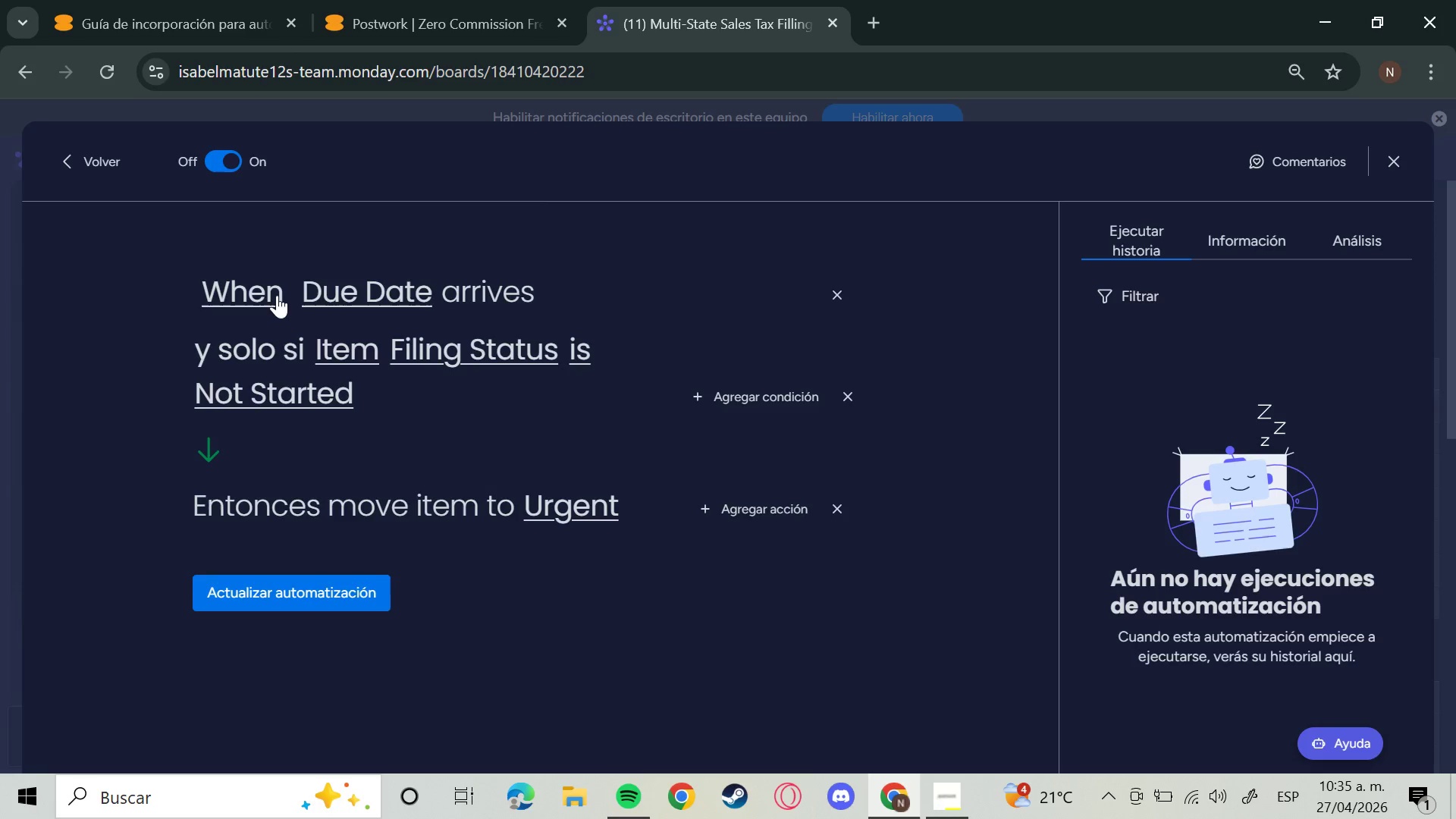 
wait(11.17)
 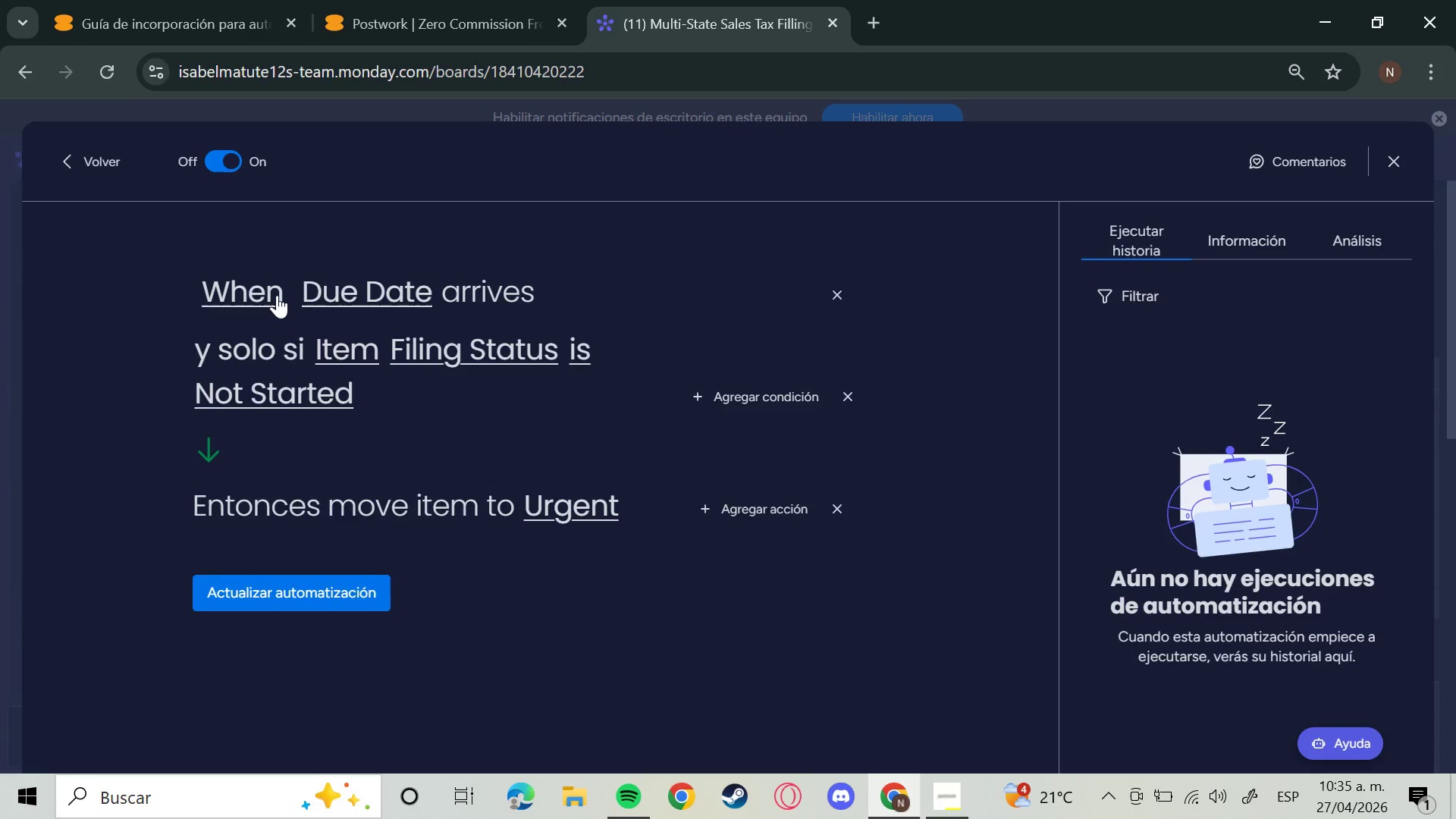 
left_click([246, 289])
 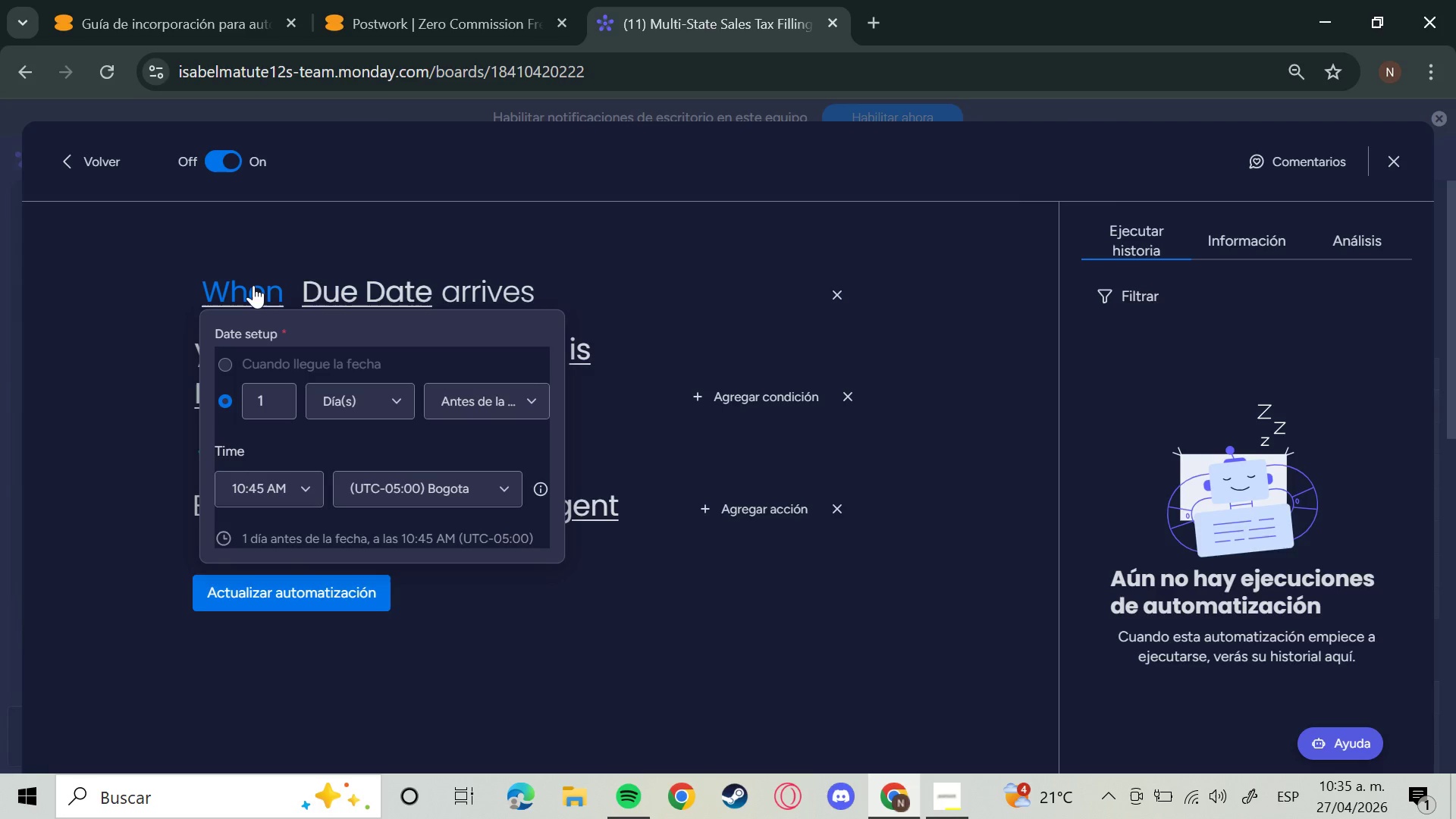 
wait(5.03)
 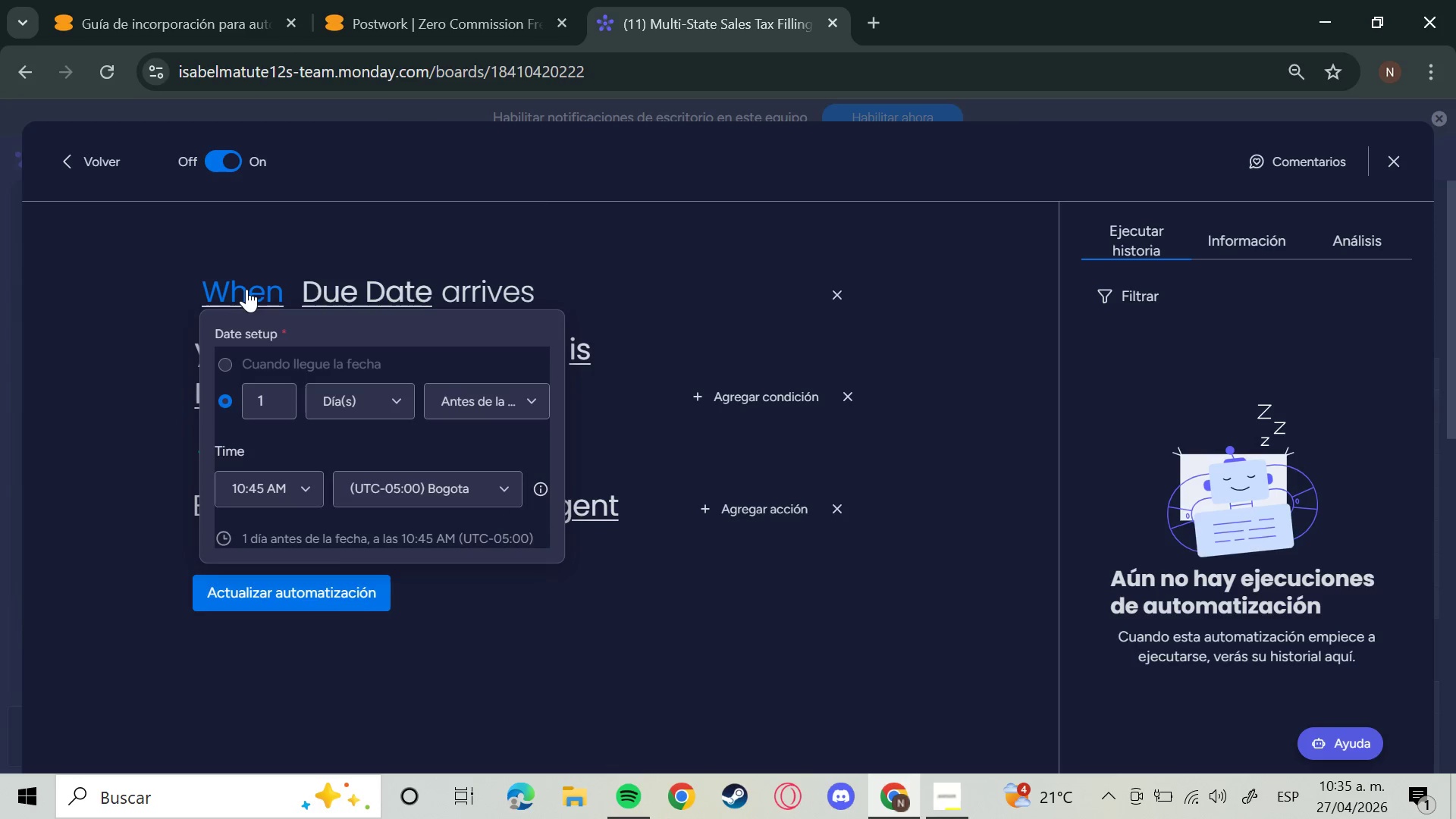 
left_click([253, 285])
 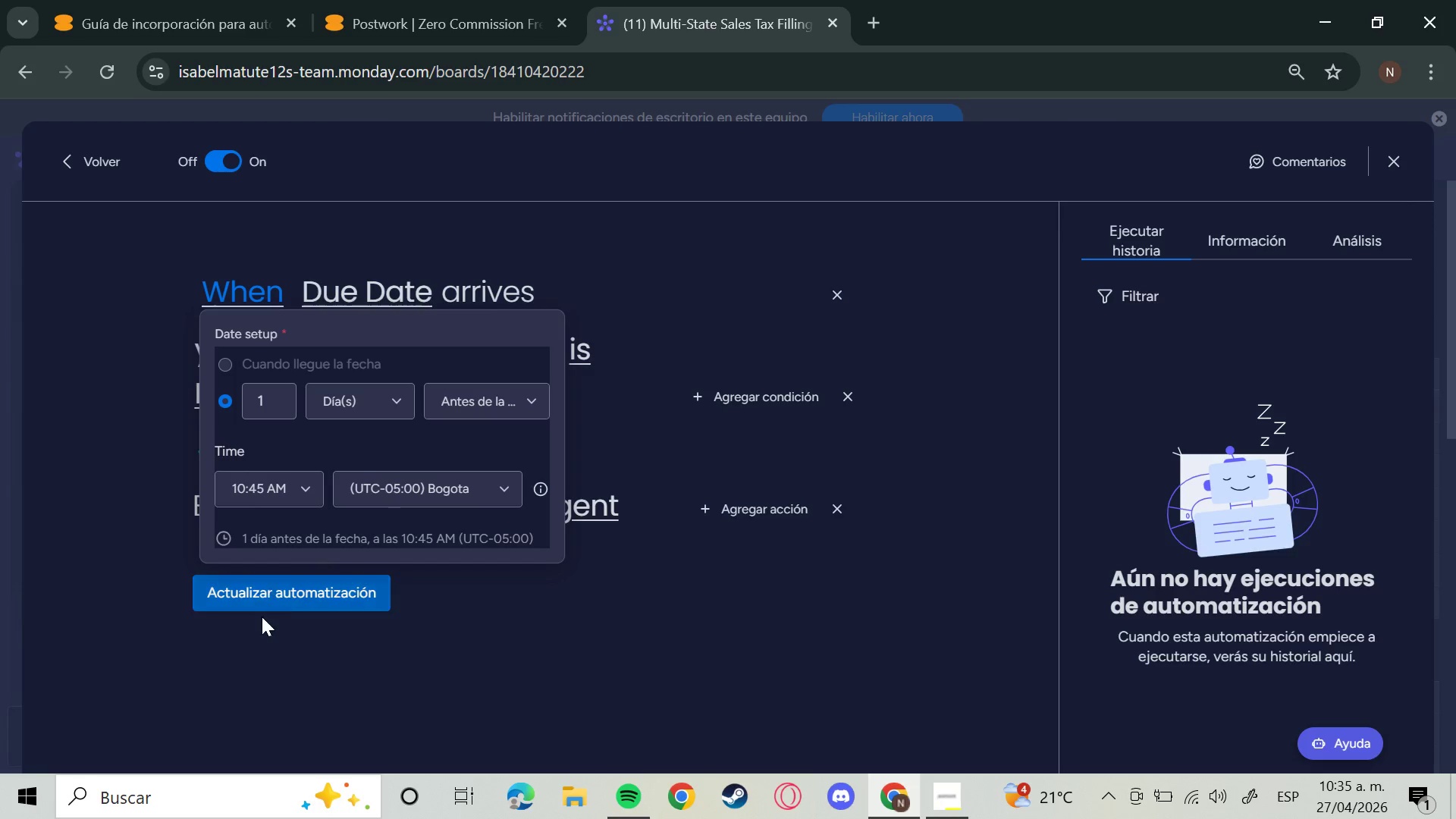 
left_click([270, 613])
 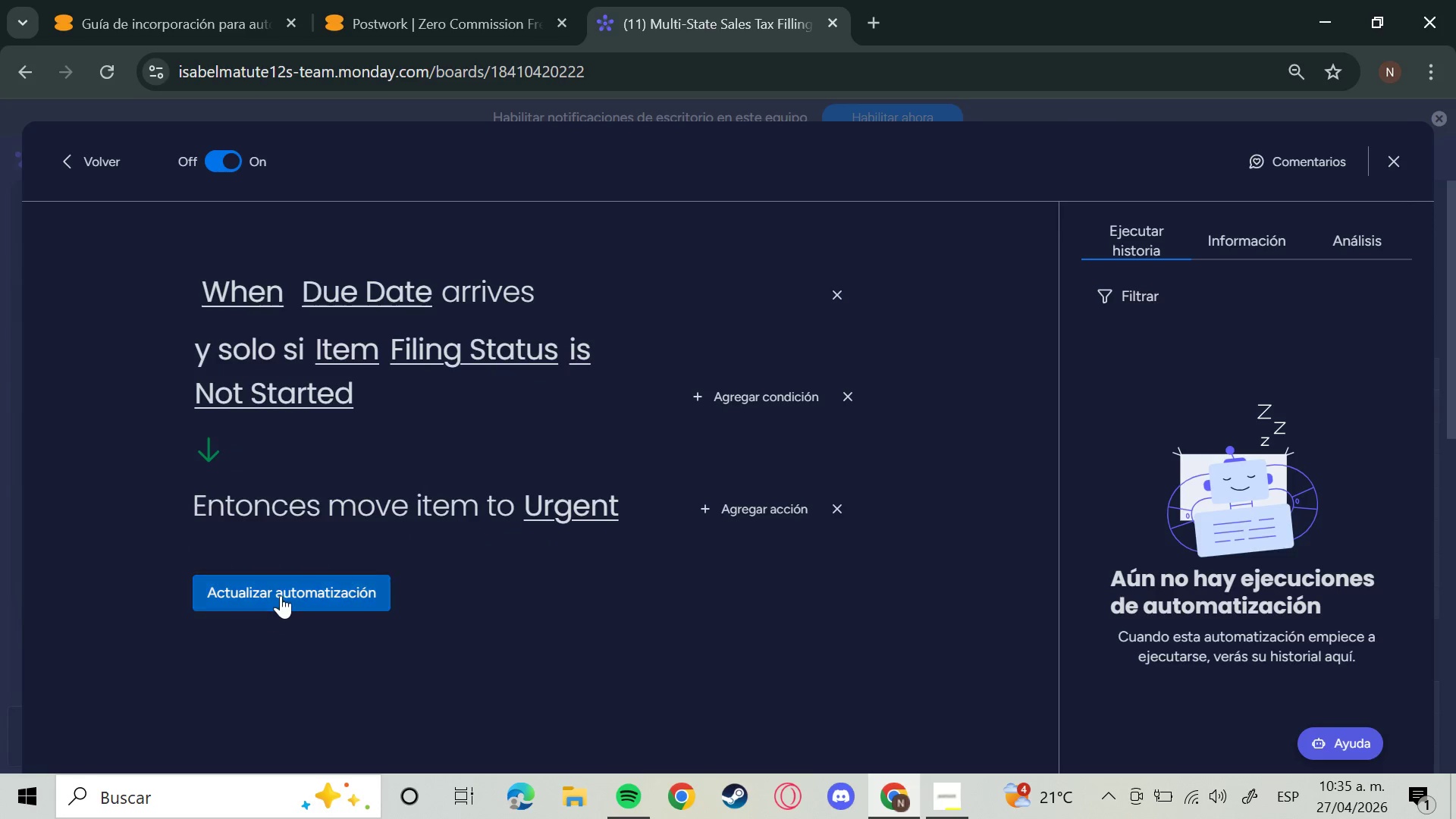 
left_click([281, 595])
 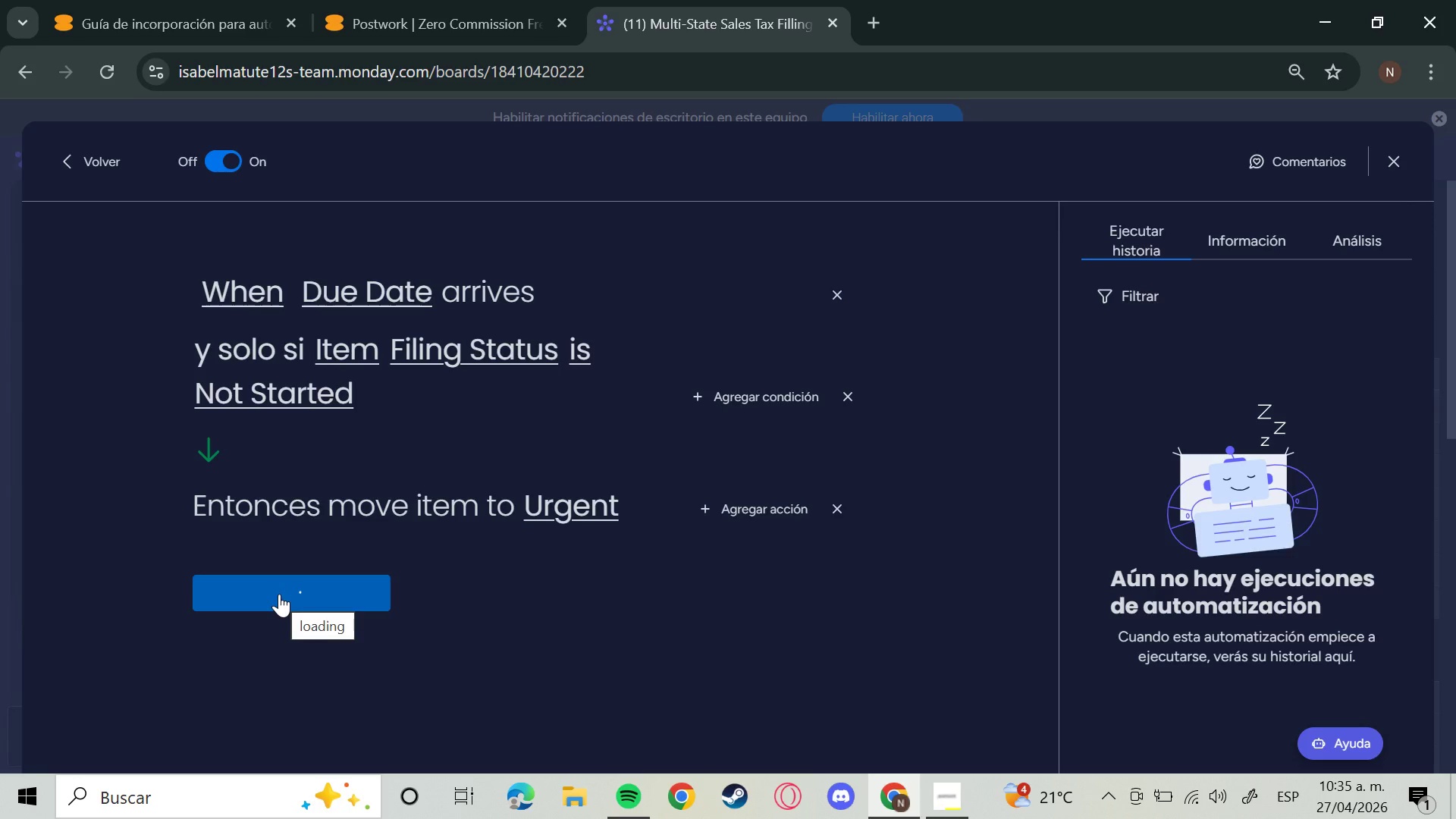 
wait(15.16)
 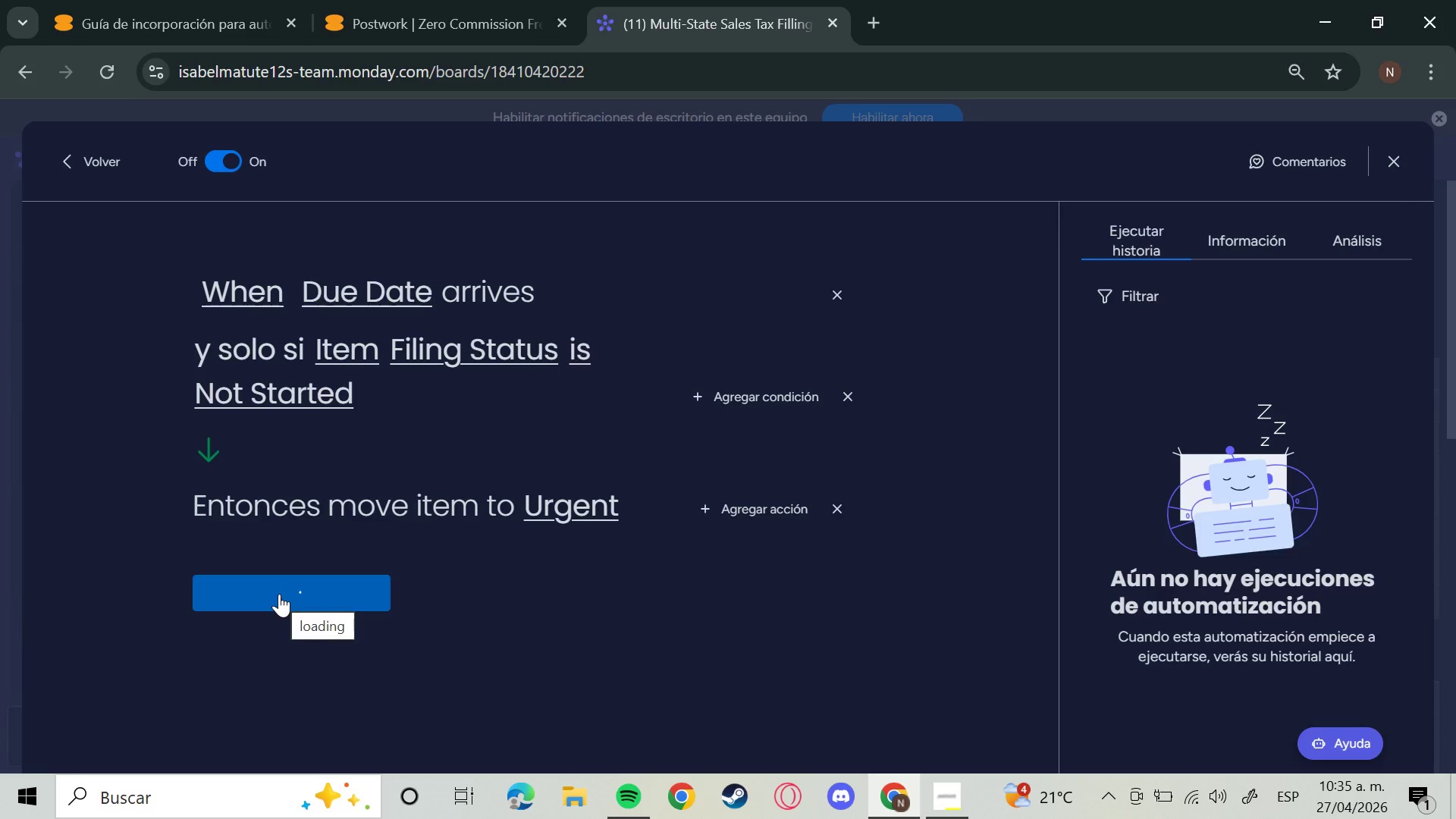 
mouse_move([410, 465])
 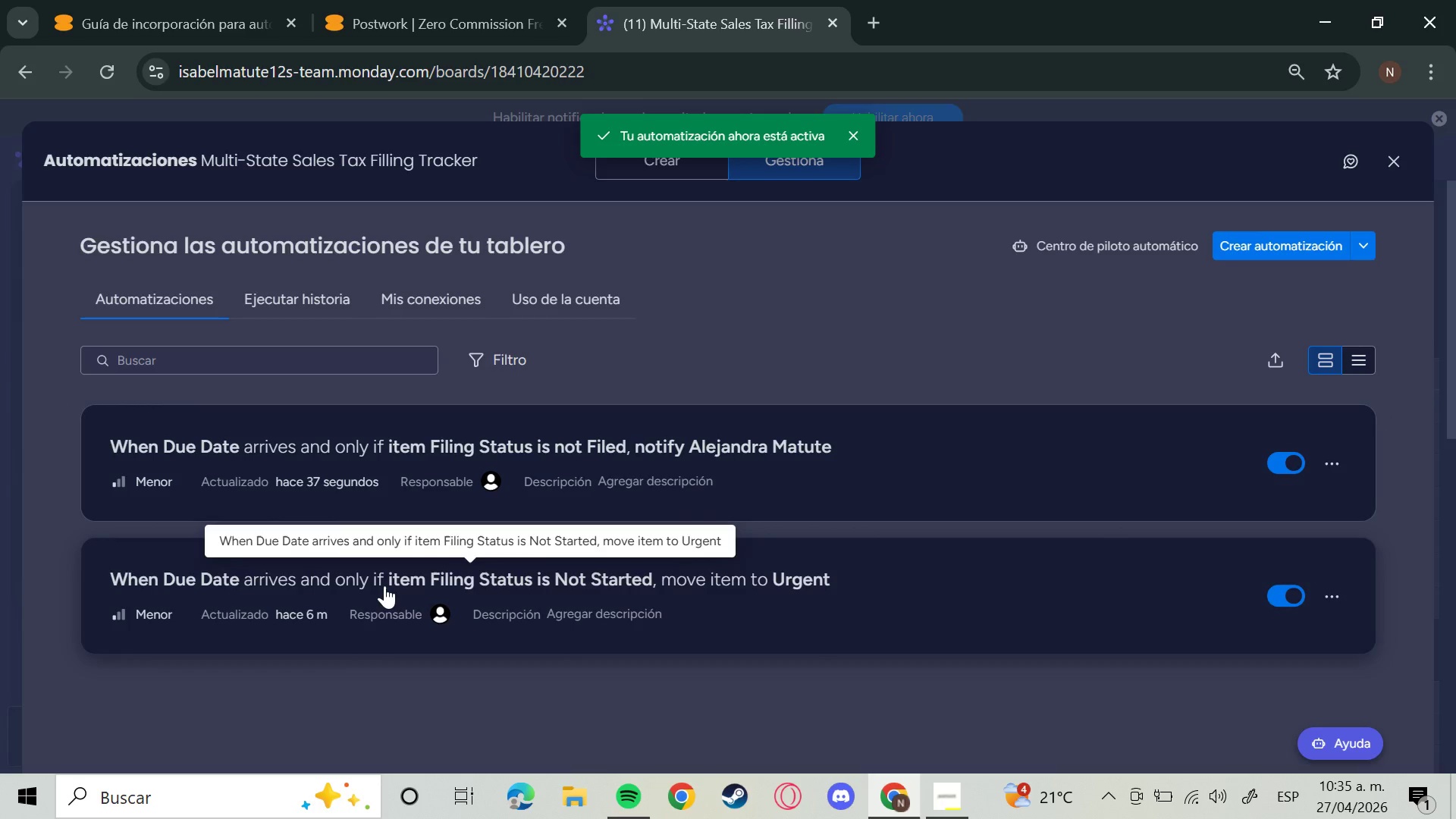 
wait(5.19)
 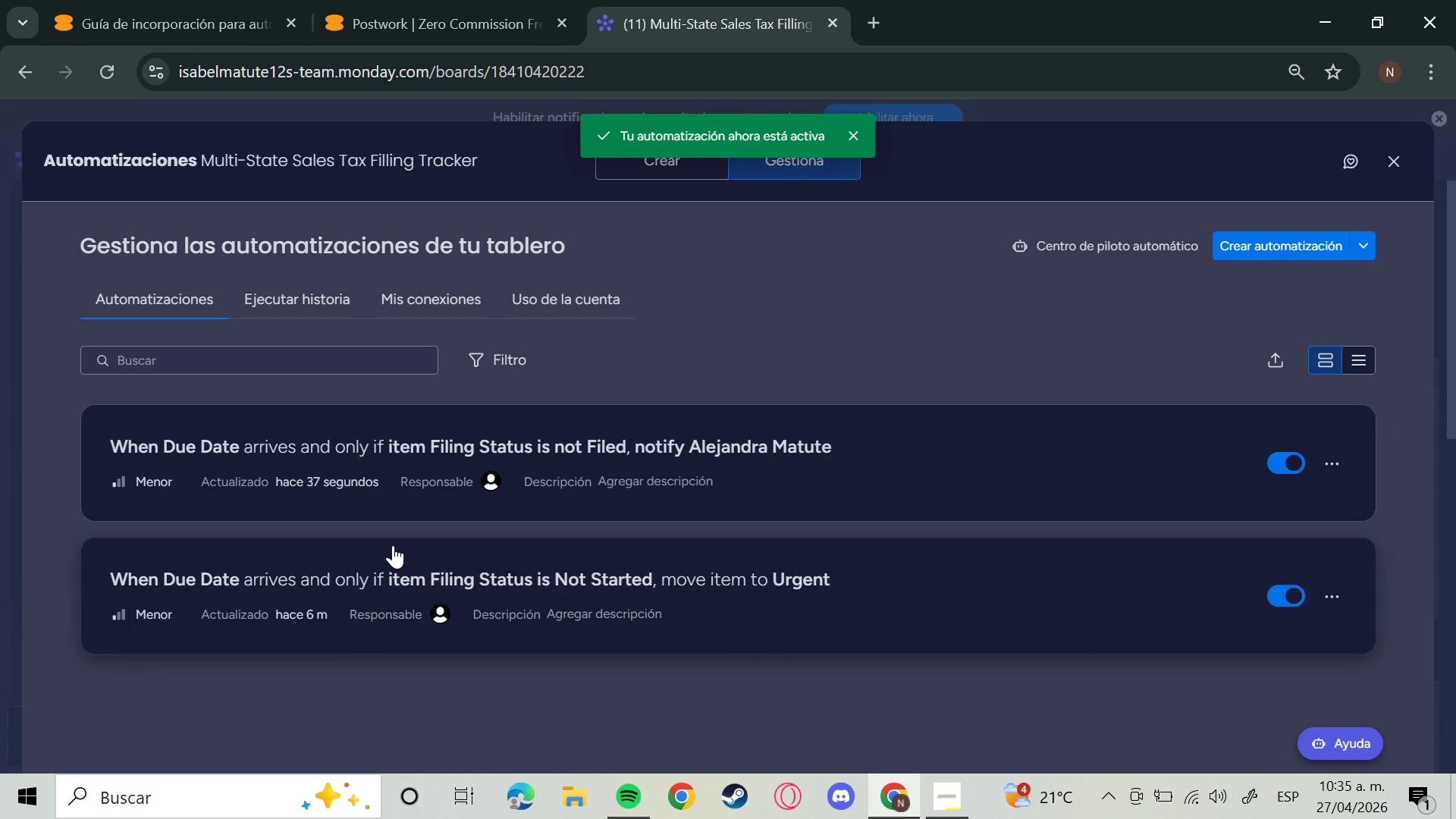 
left_click([384, 585])
 